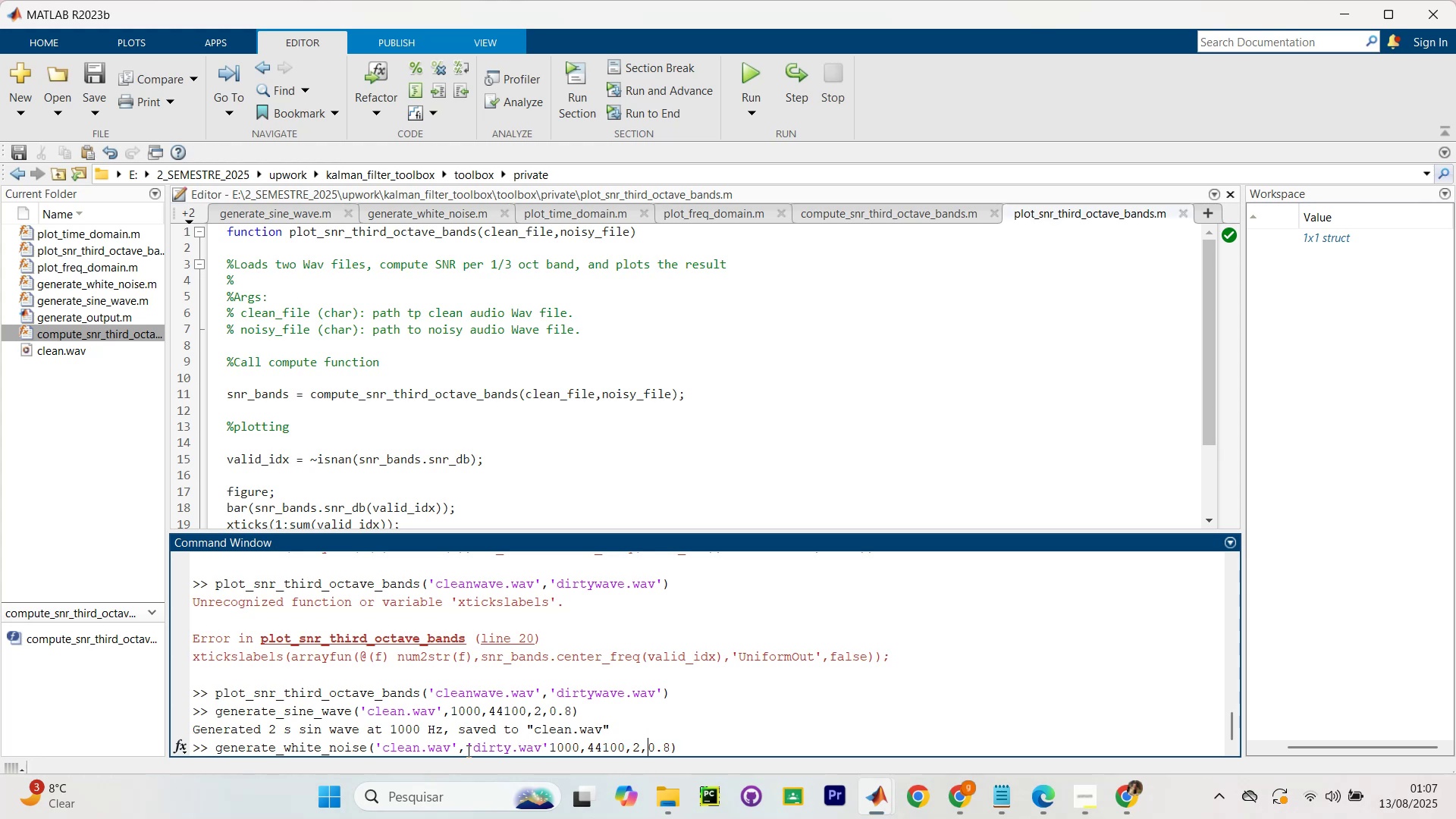 
hold_key(key=Backspace, duration=0.86)
 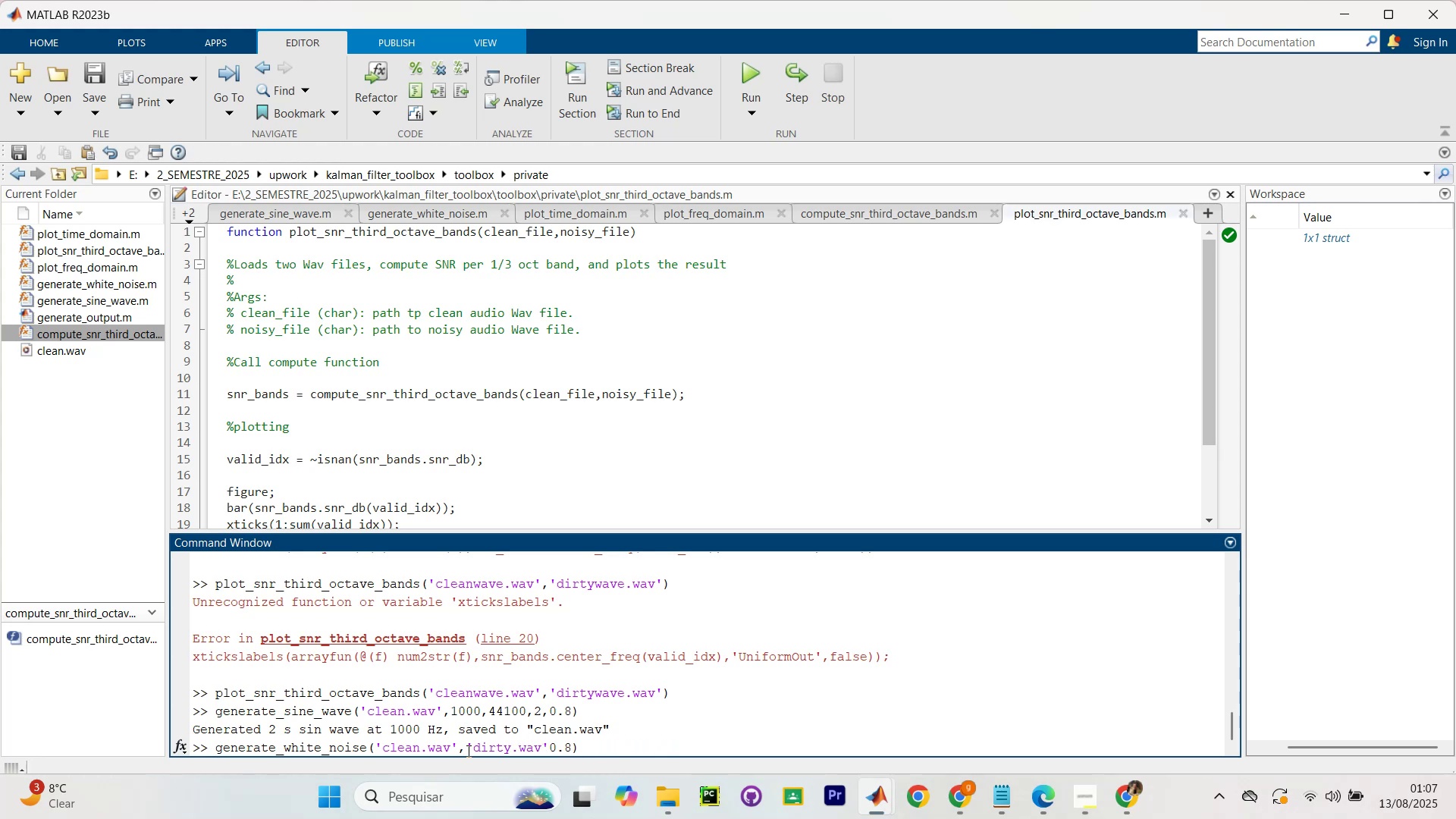 
key(Comma)
 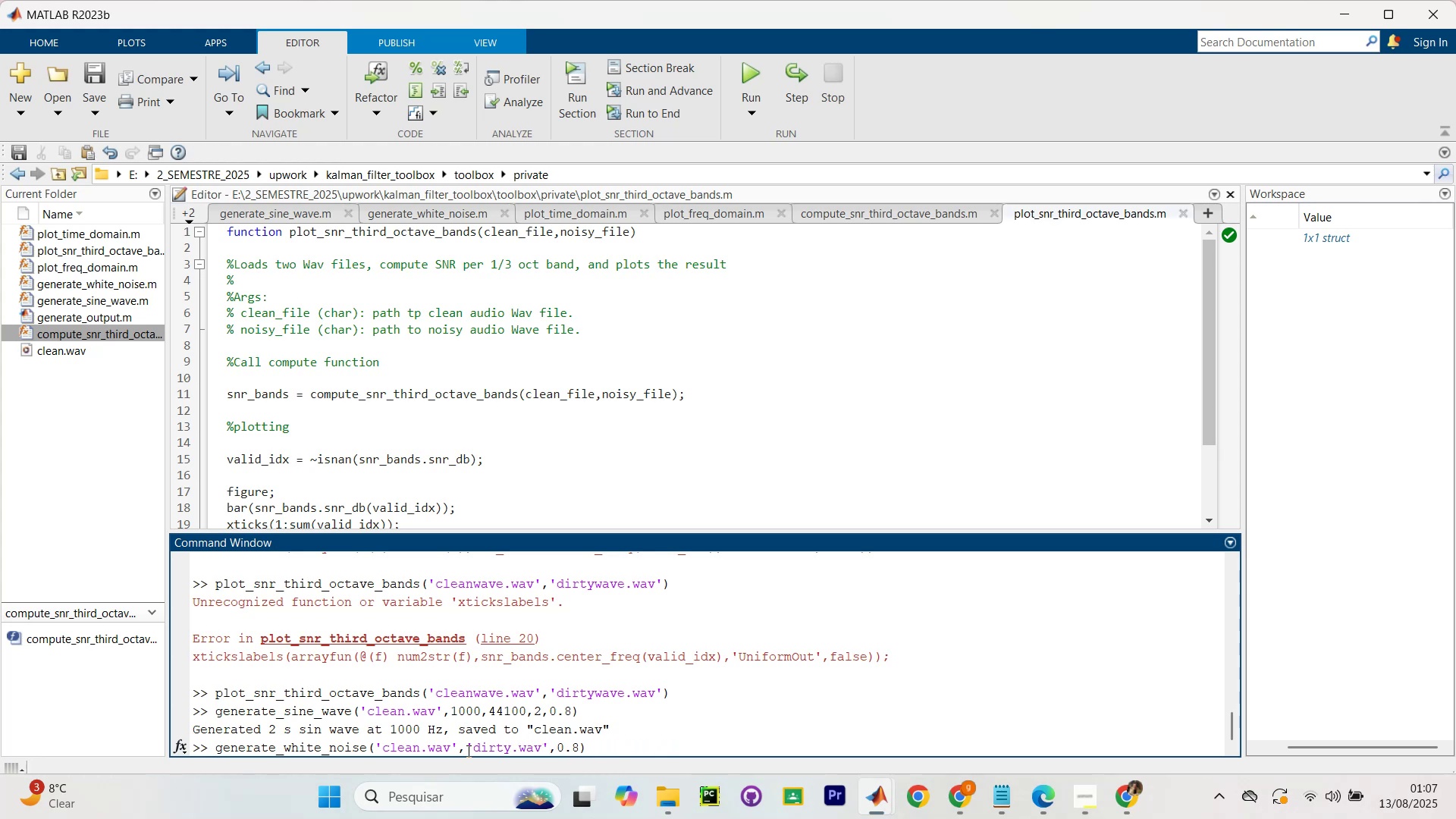 
key(ArrowRight)
 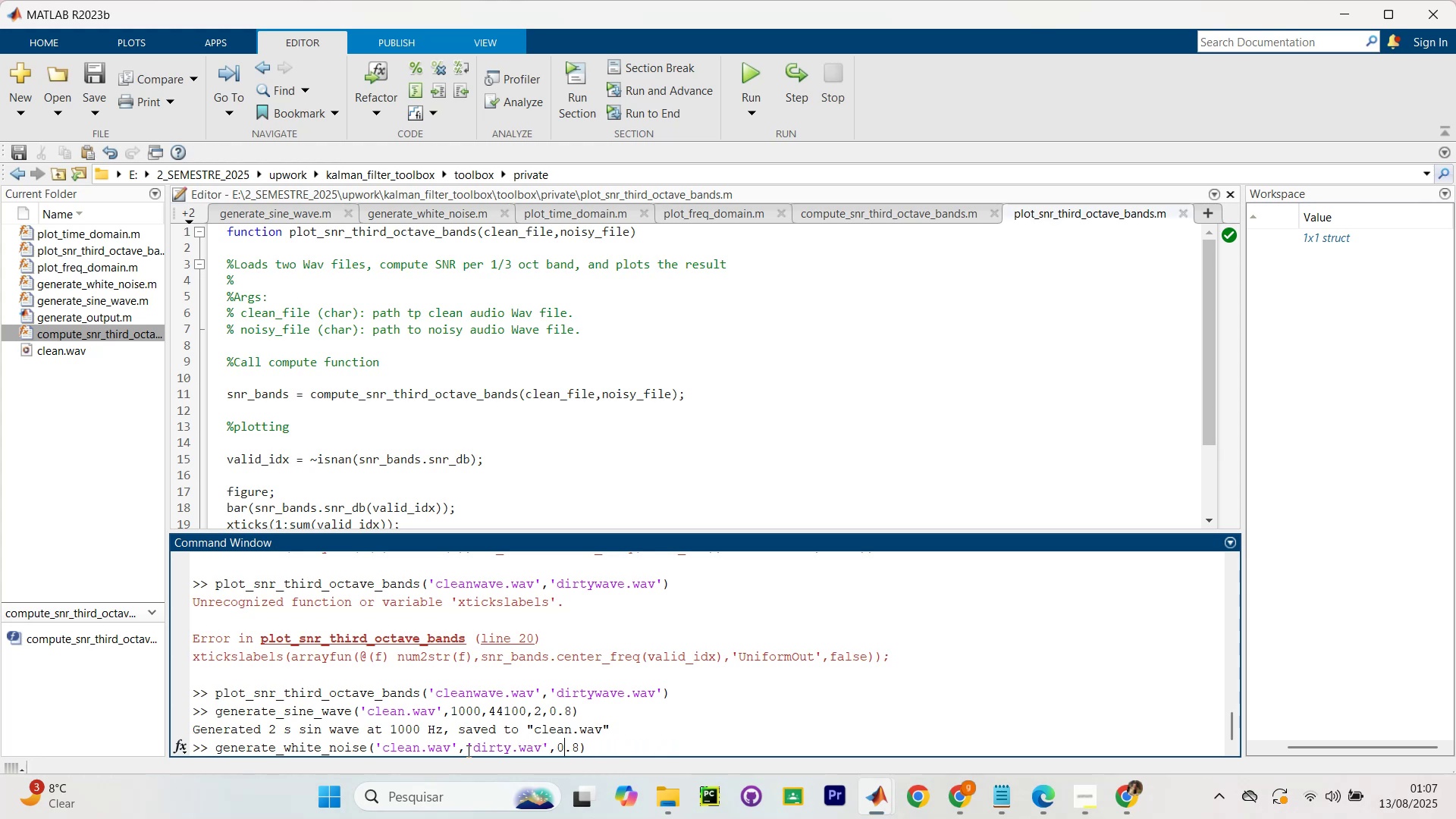 
key(ArrowRight)
 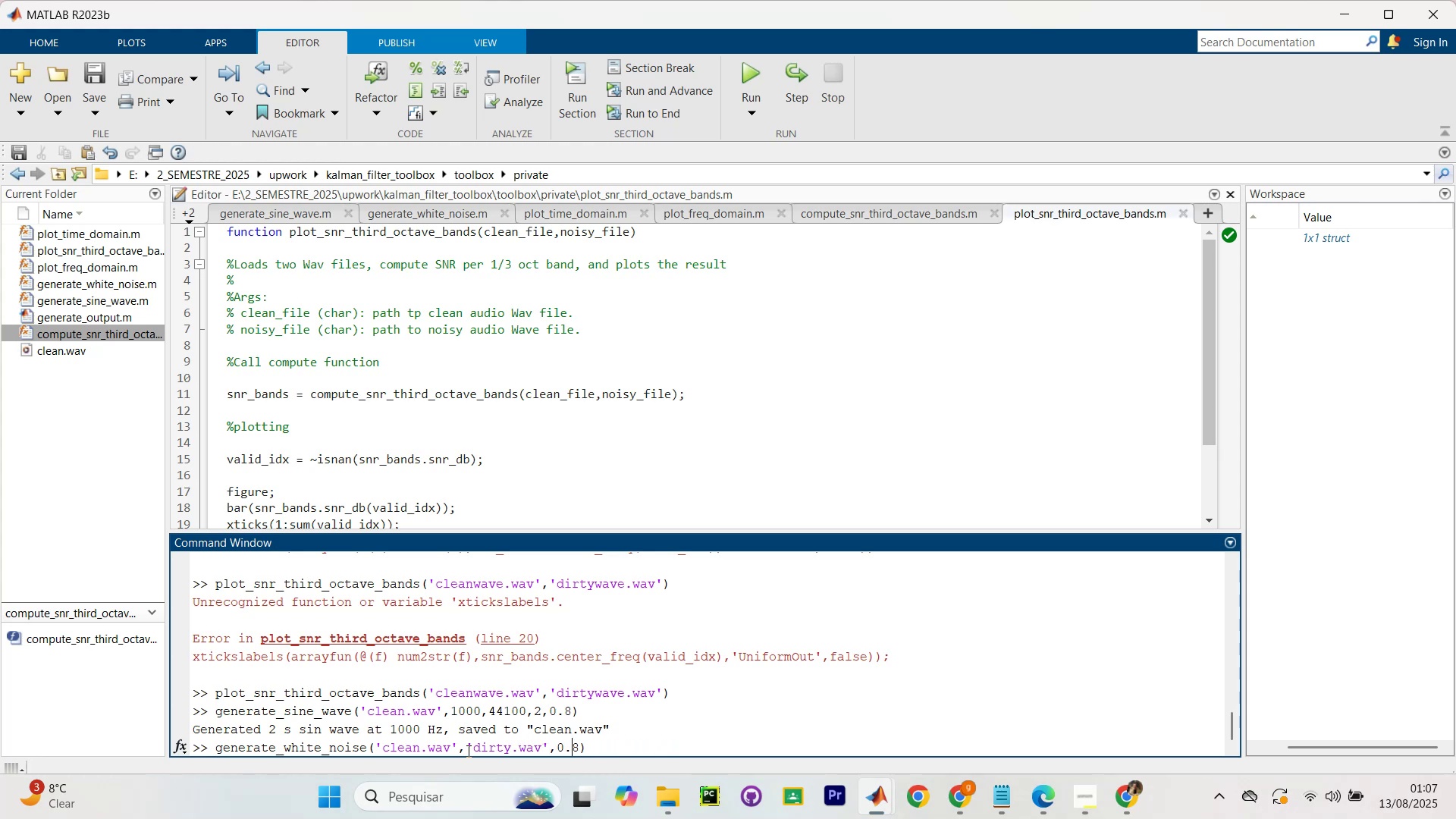 
key(ArrowRight)
 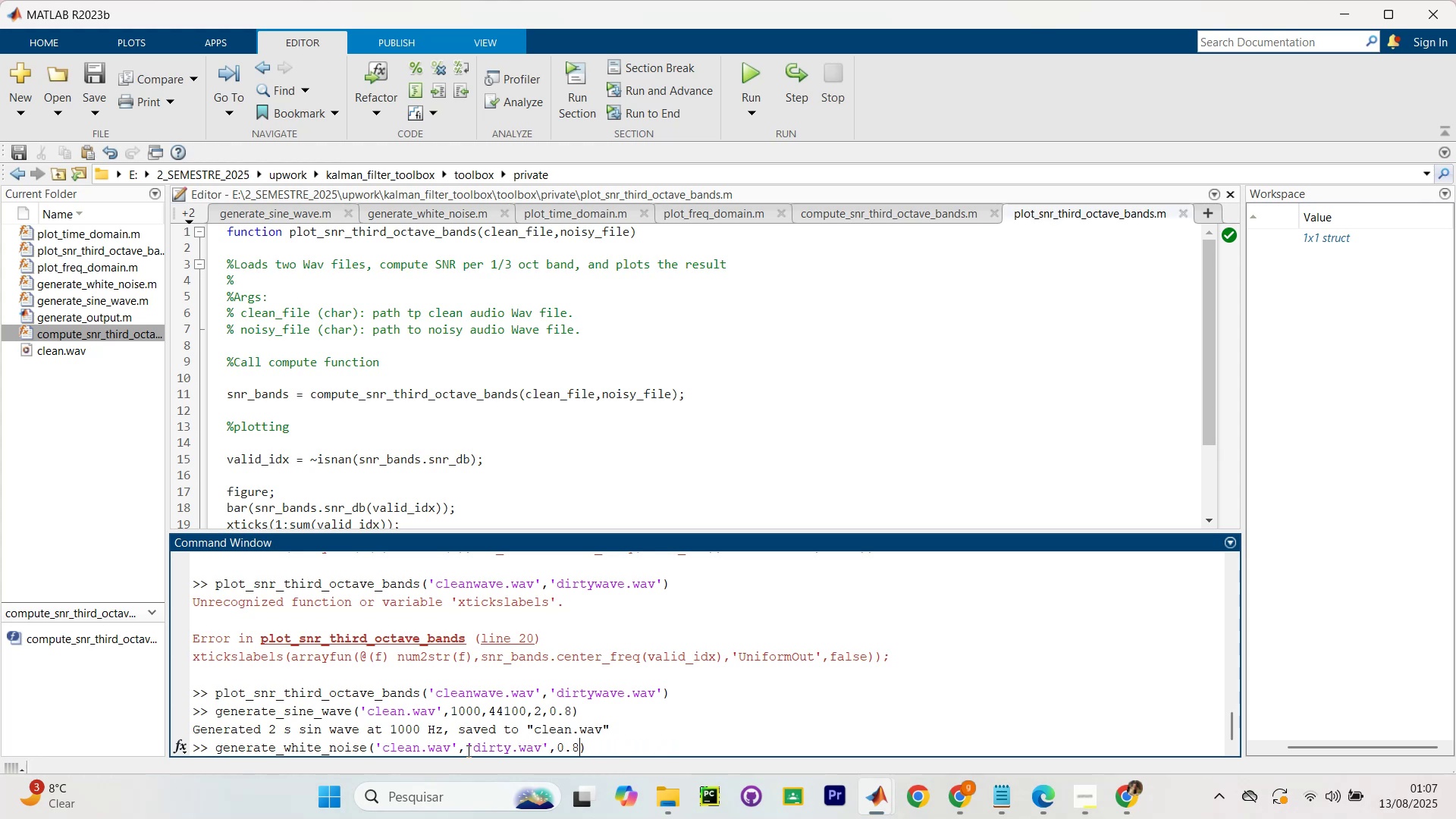 
key(Backspace)
 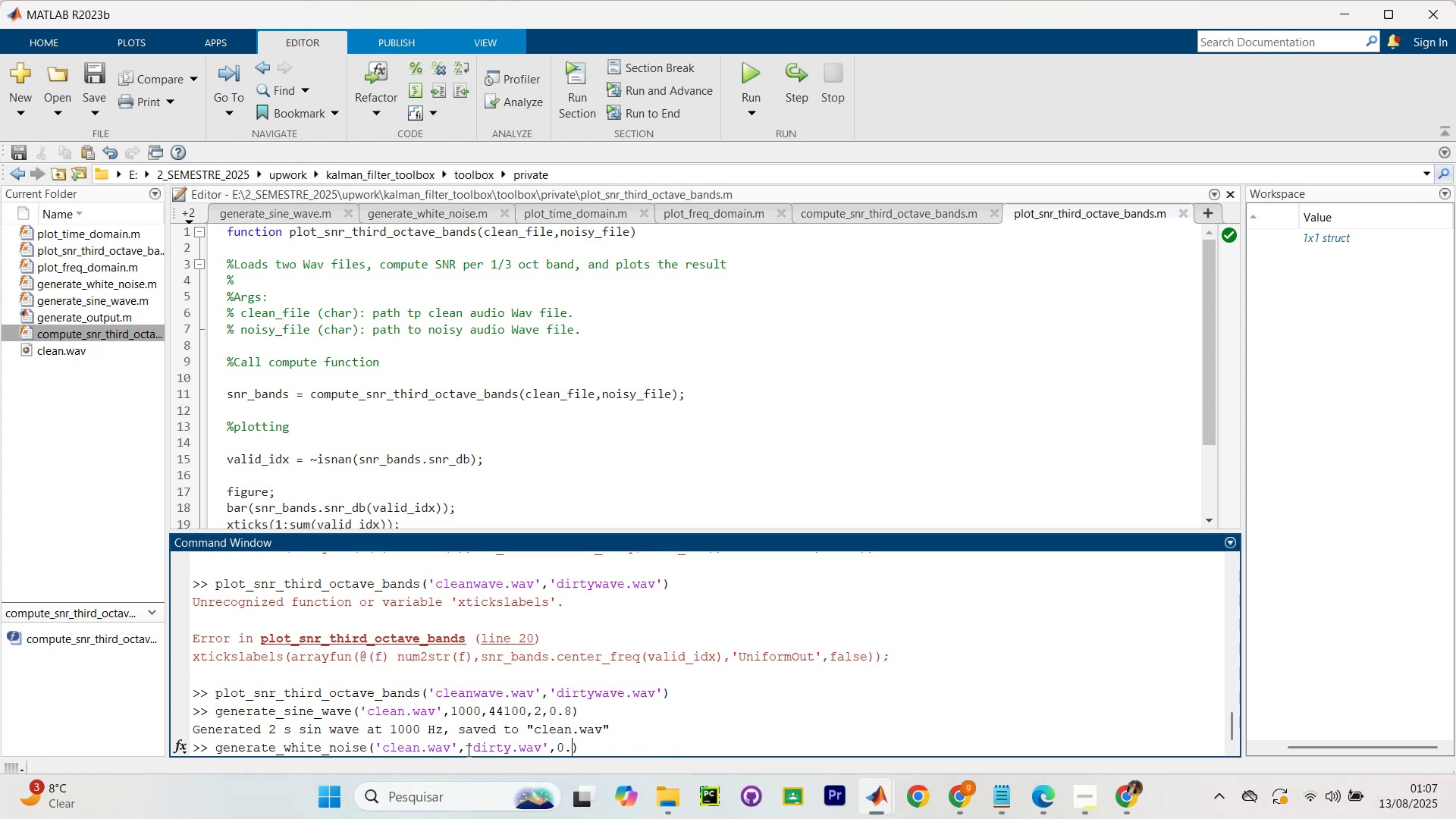 
key(1)
 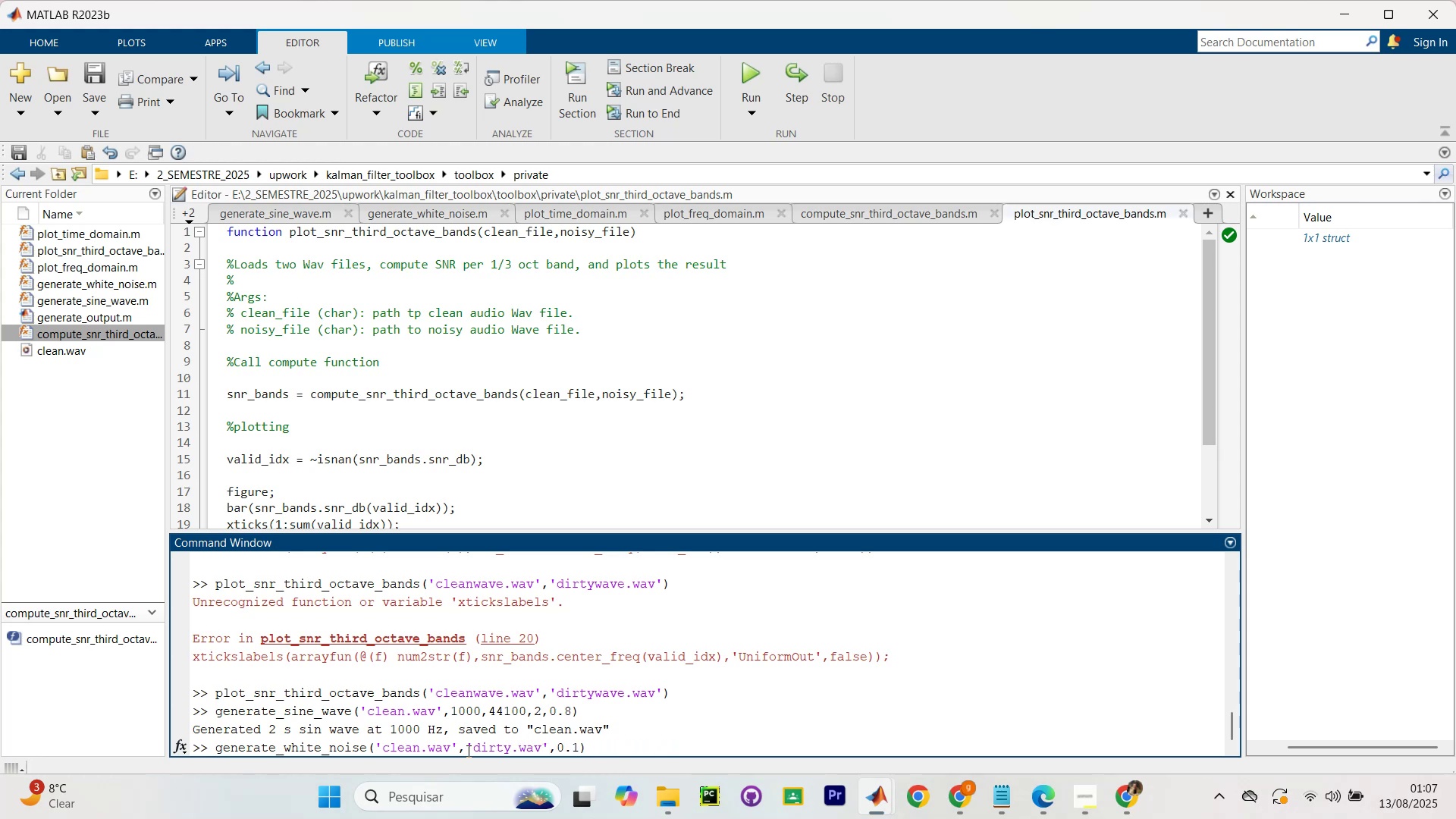 
key(Enter)
 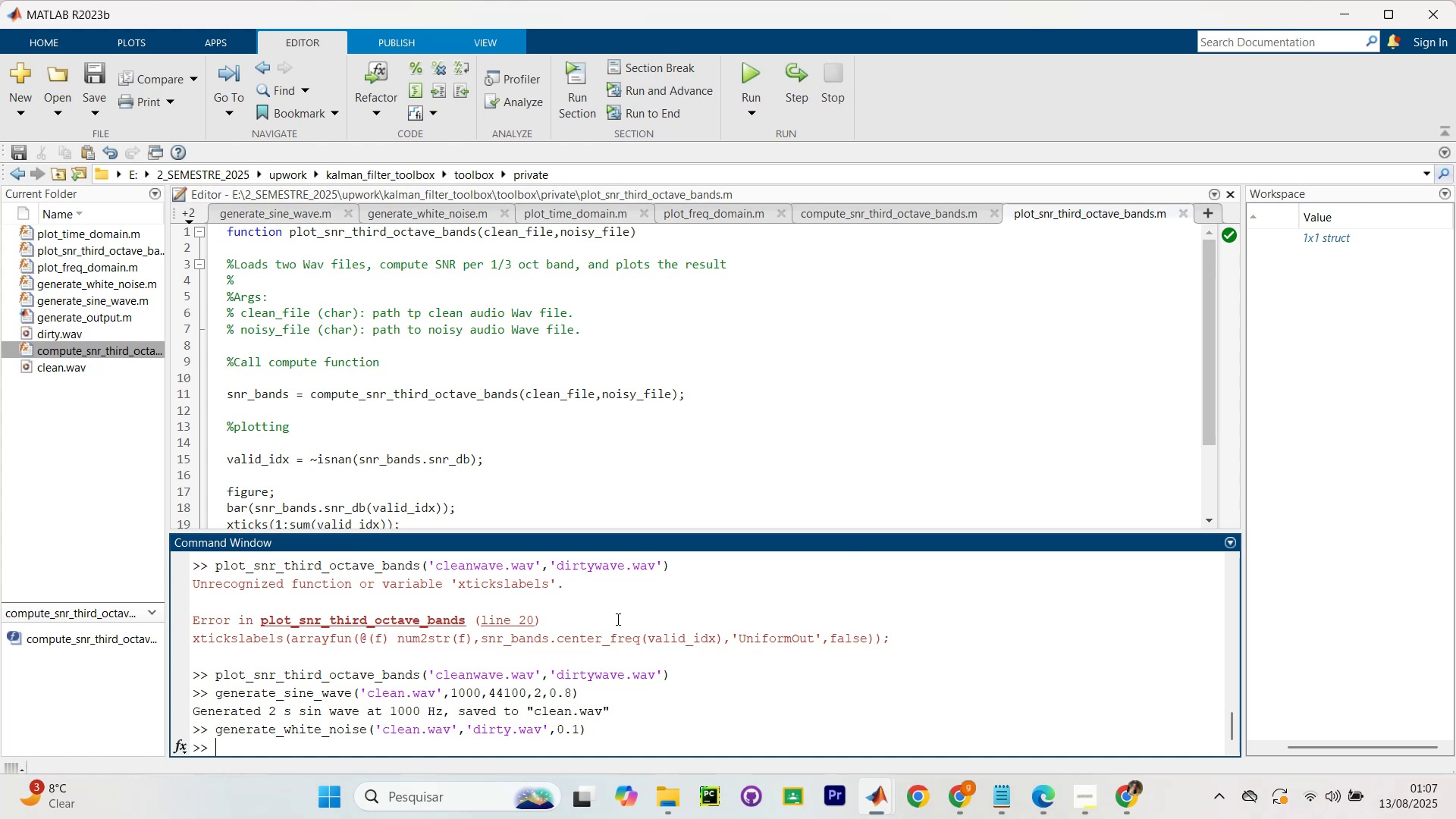 
left_click([912, 208])
 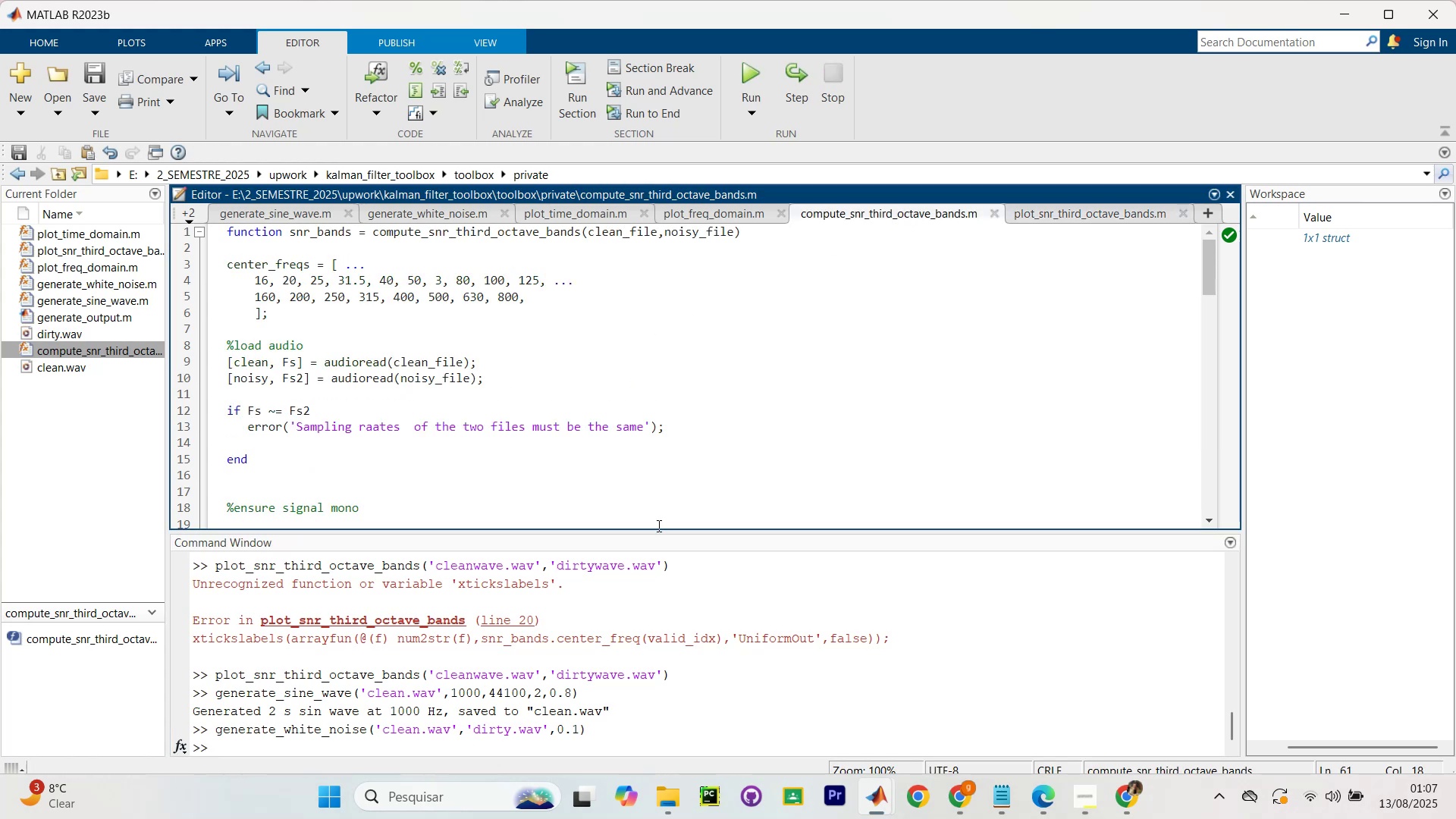 
scroll: coordinate [566, 397], scroll_direction: down, amount: 28.0
 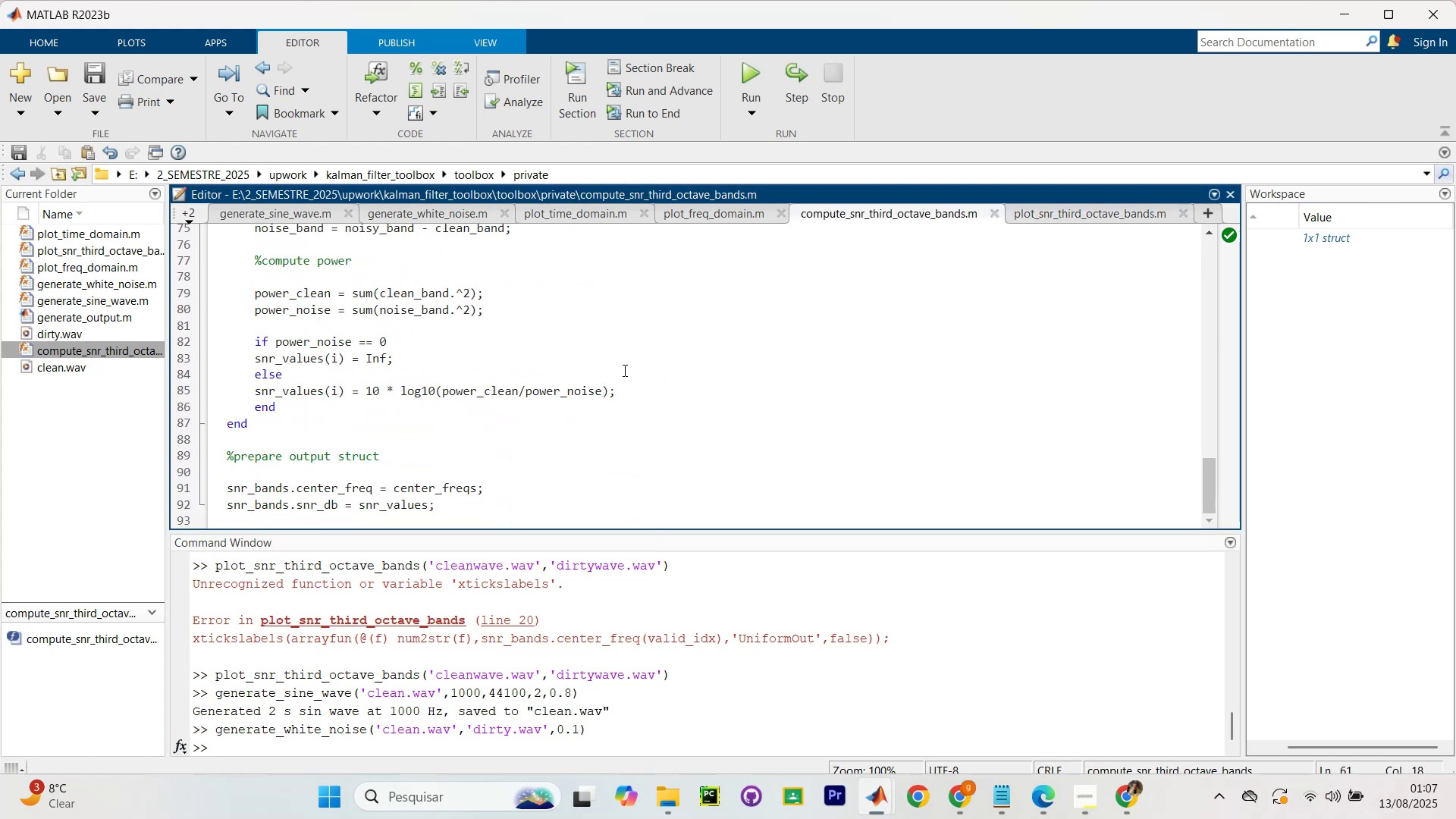 
scroll: coordinate [617, 315], scroll_direction: up, amount: 22.0
 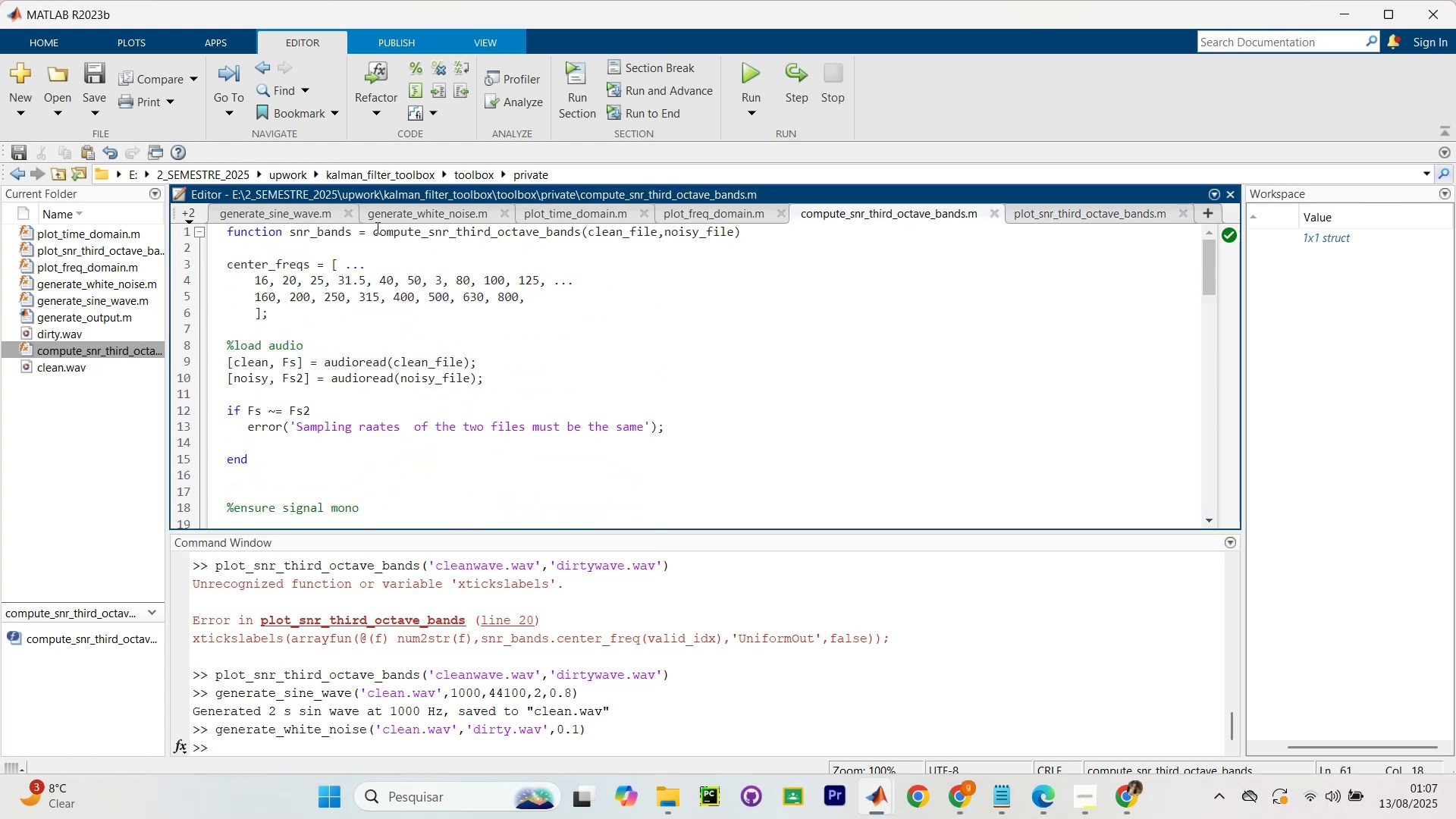 
left_click_drag(start_coordinate=[374, 228], to_coordinate=[824, 226])
 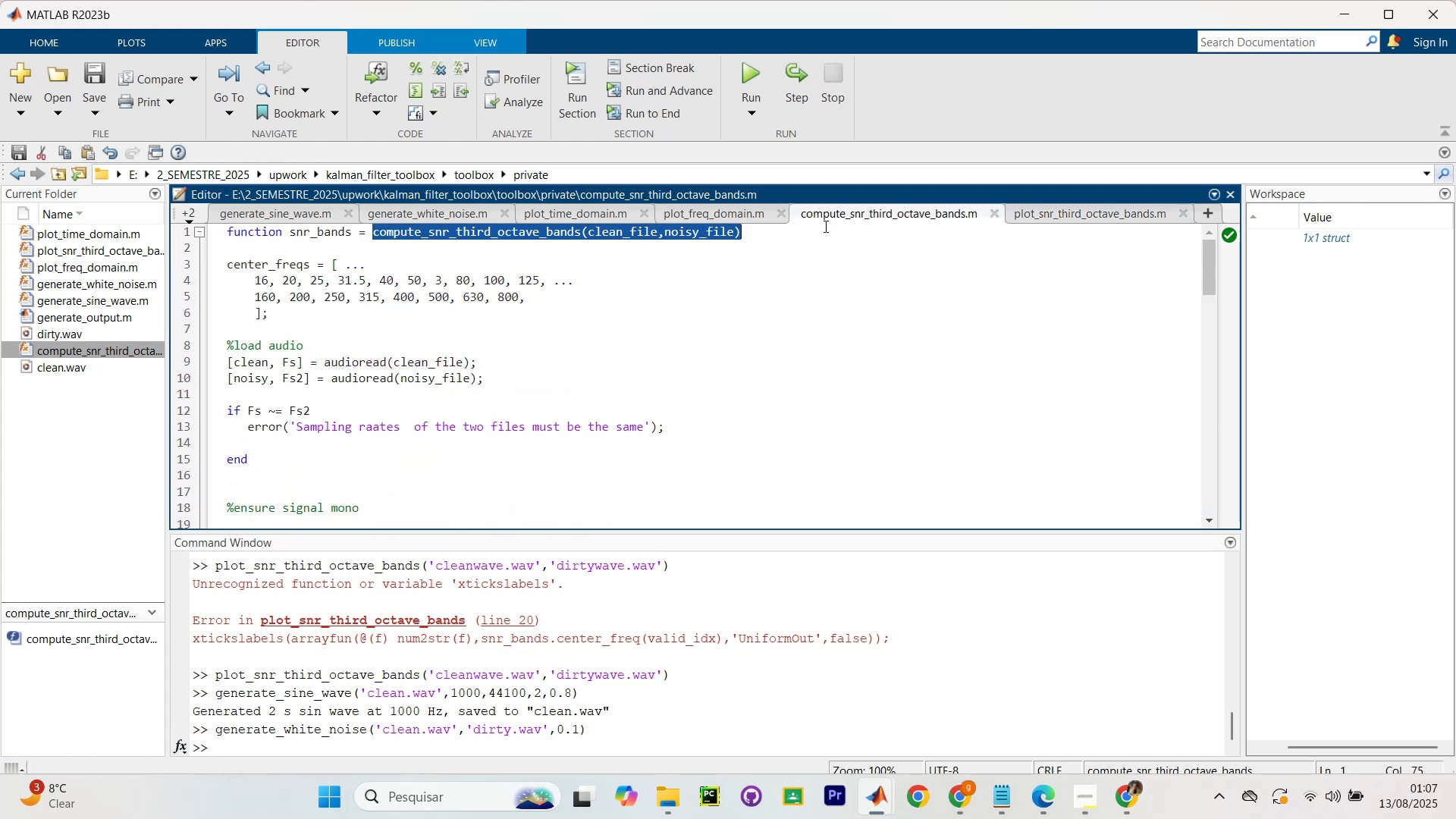 
key(Control+C)
 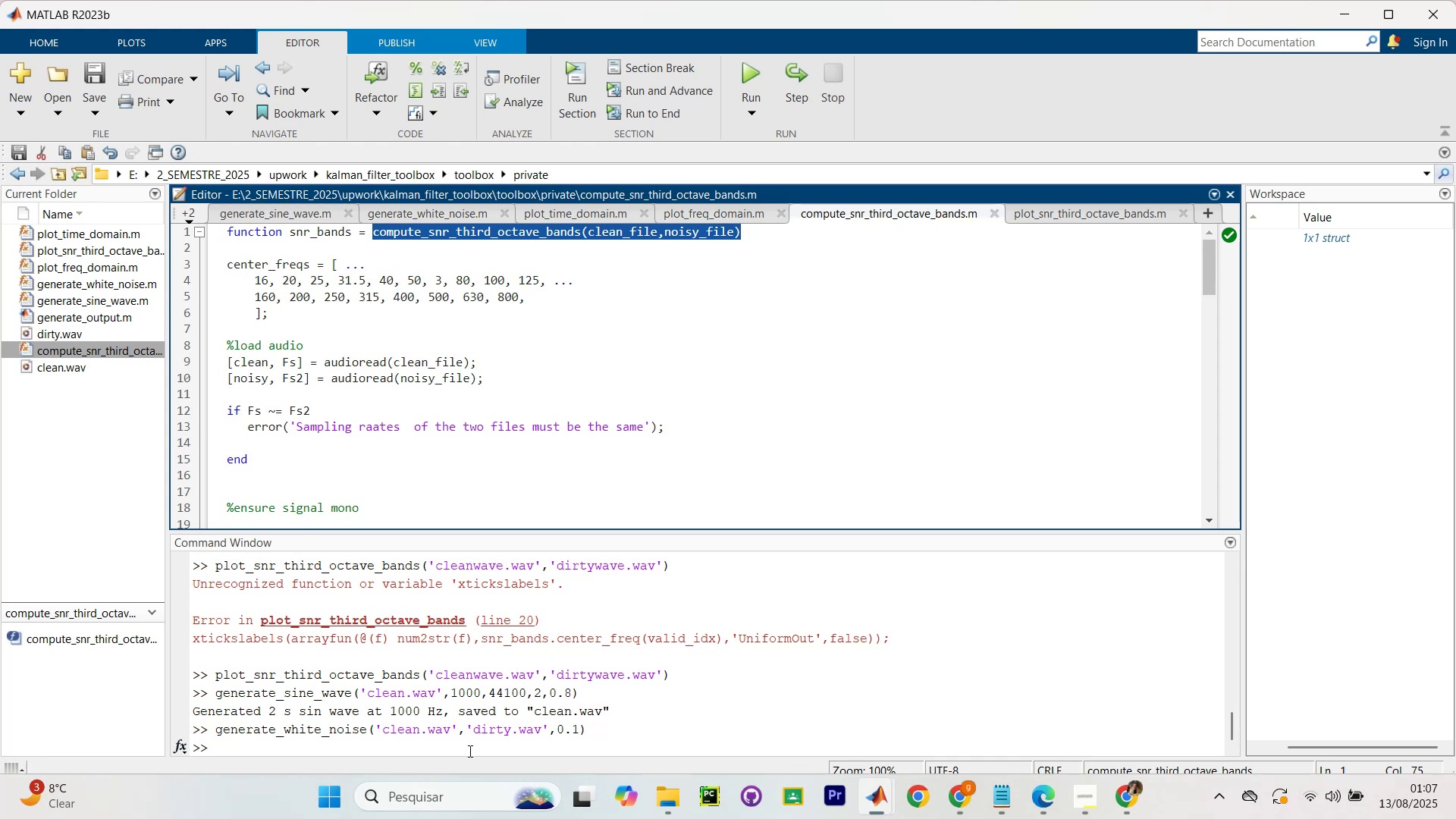 
left_click([474, 744])
 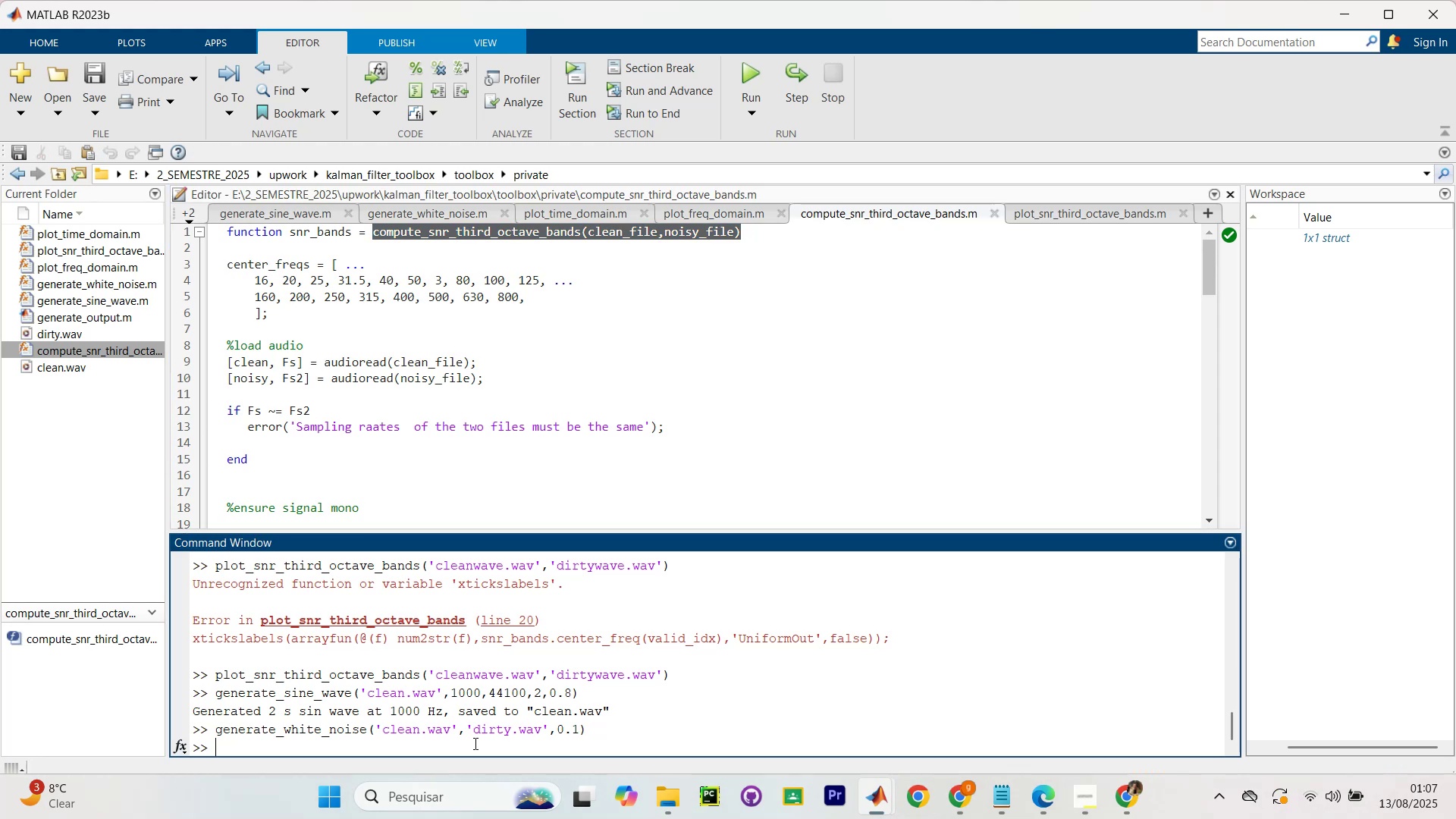 
key(Control+ControlLeft)
 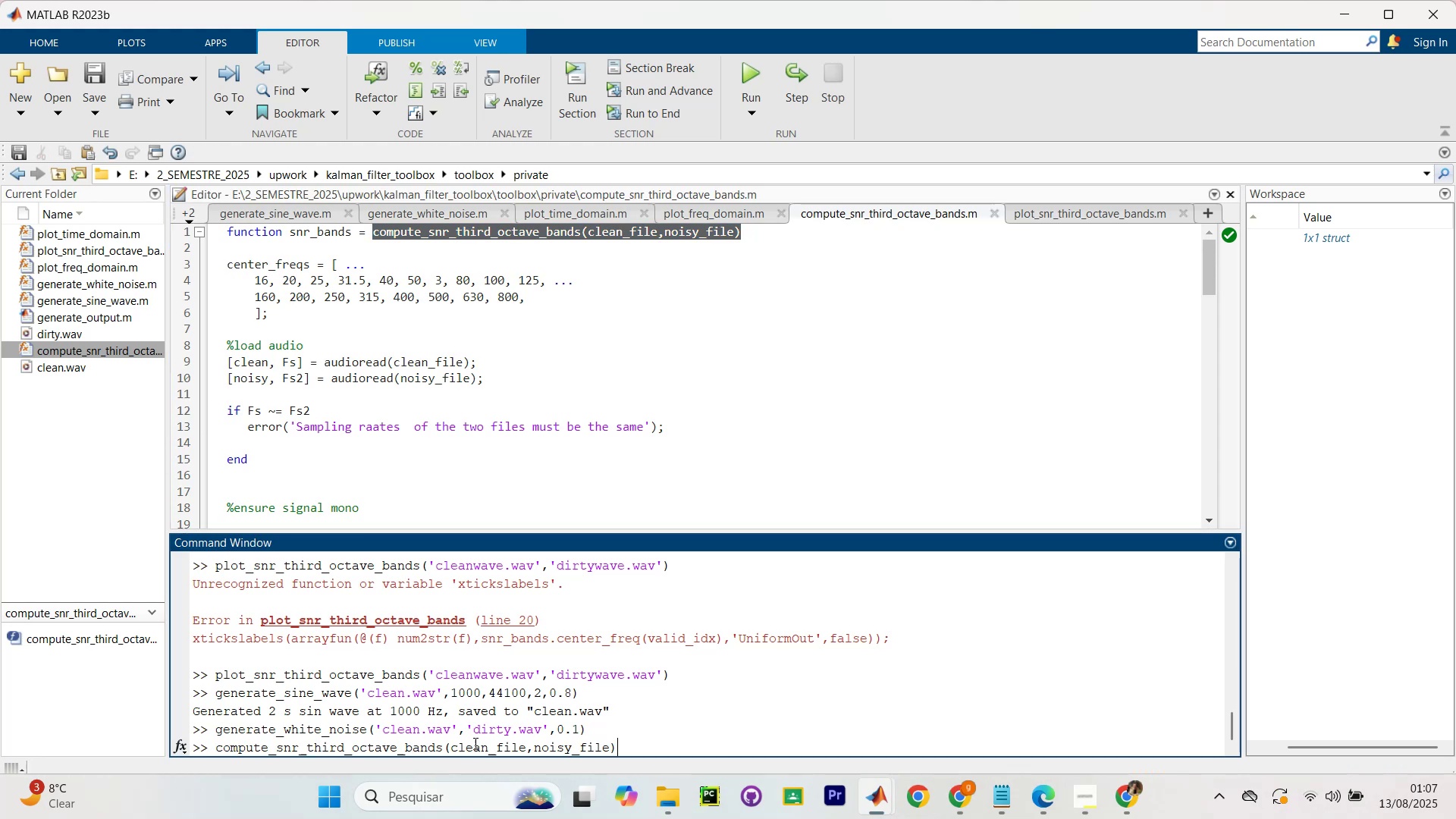 
key(Control+V)
 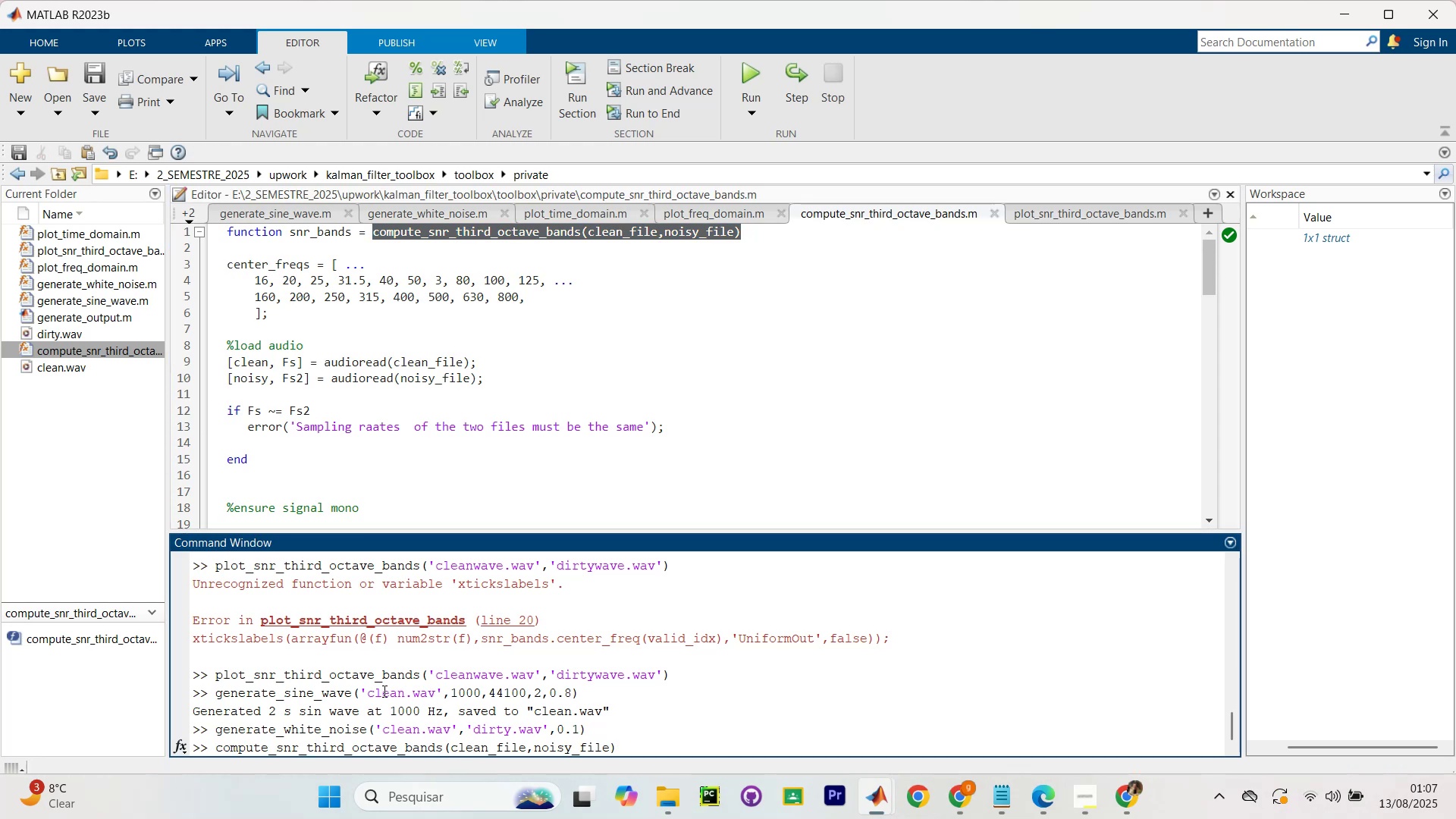 
left_click_drag(start_coordinate=[359, 692], to_coordinate=[442, 698])
 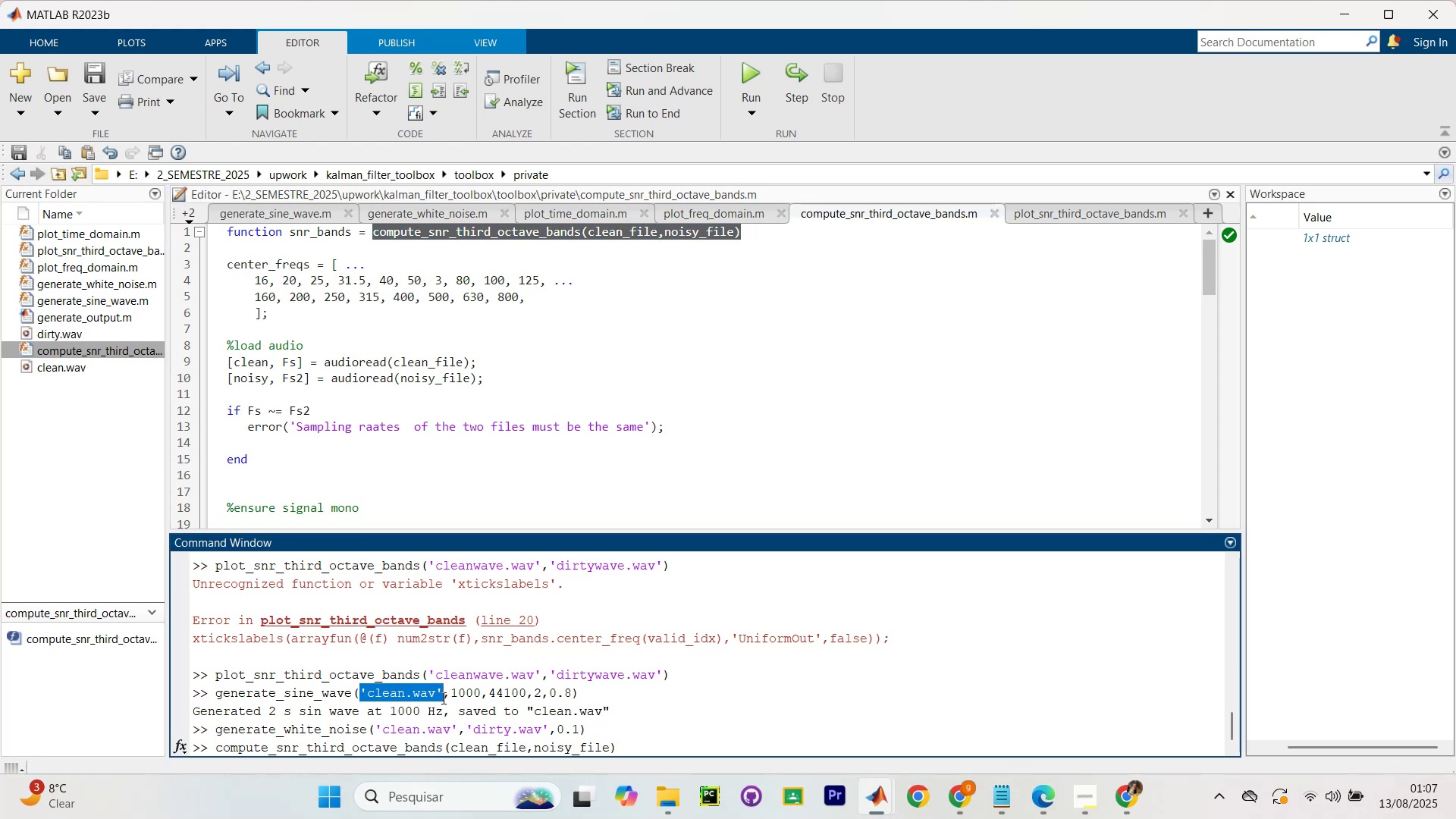 
key(Control+C)
 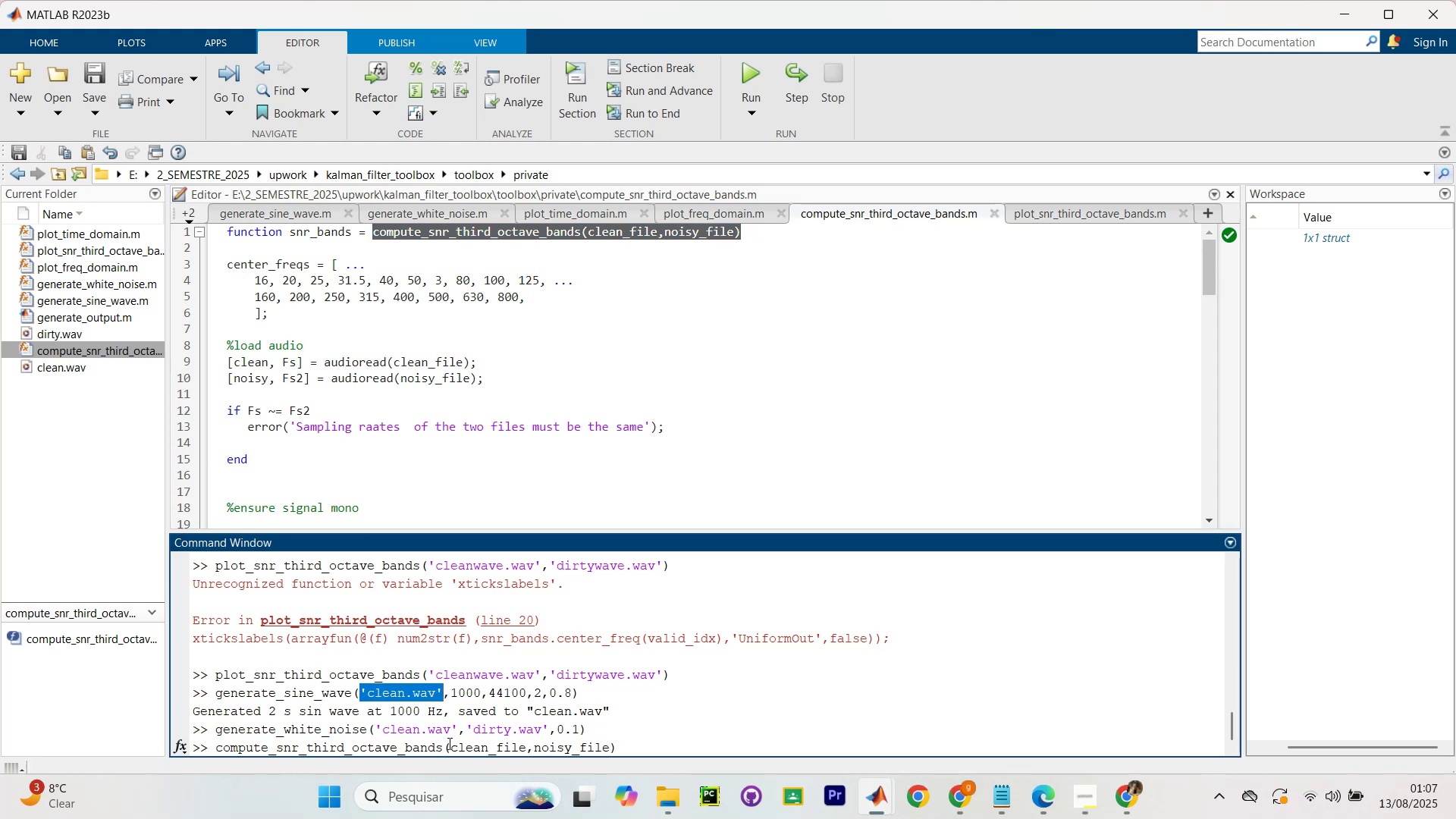 
left_click_drag(start_coordinate=[449, 745], to_coordinate=[522, 742])
 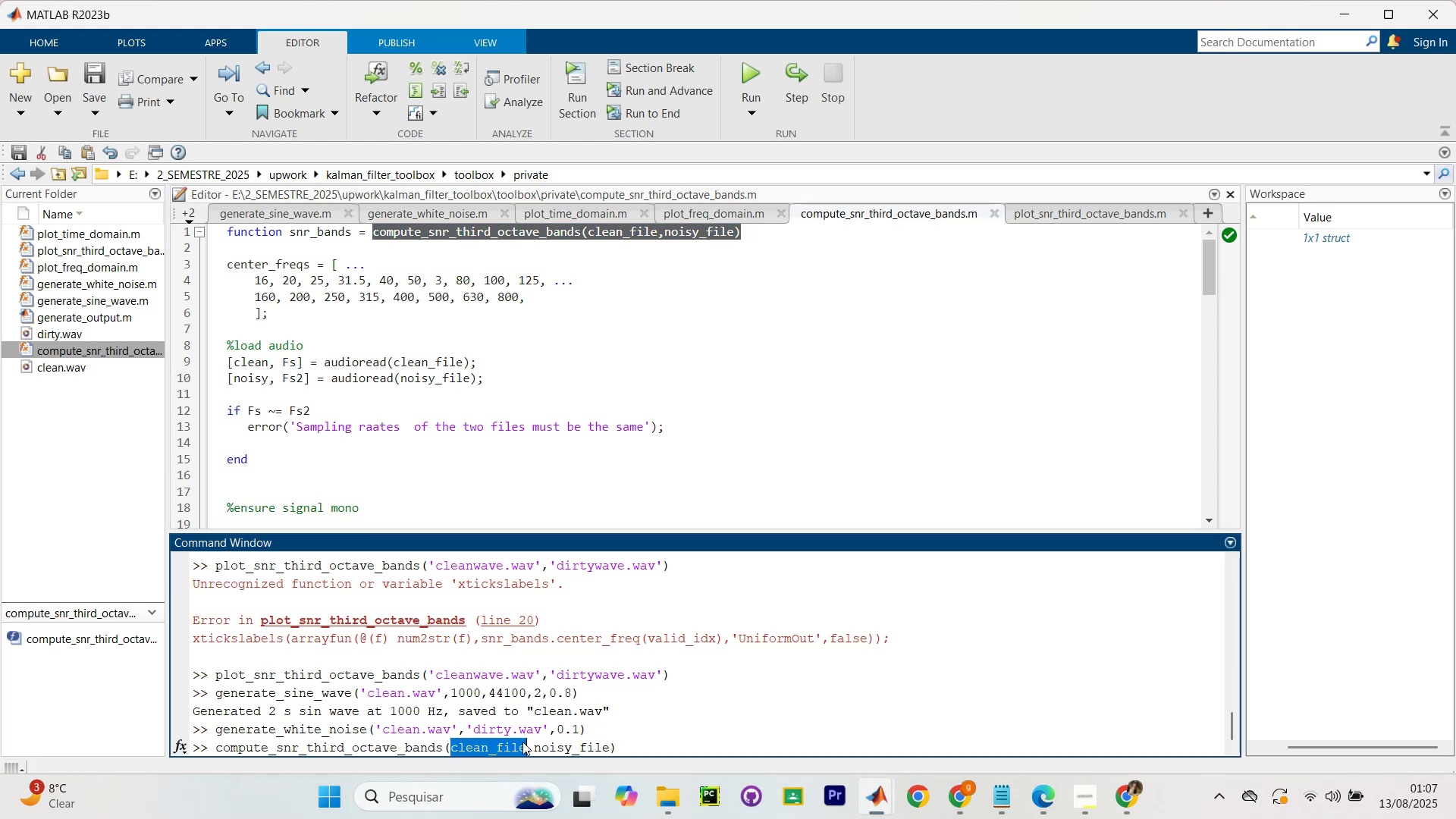 
key(Control+V)
 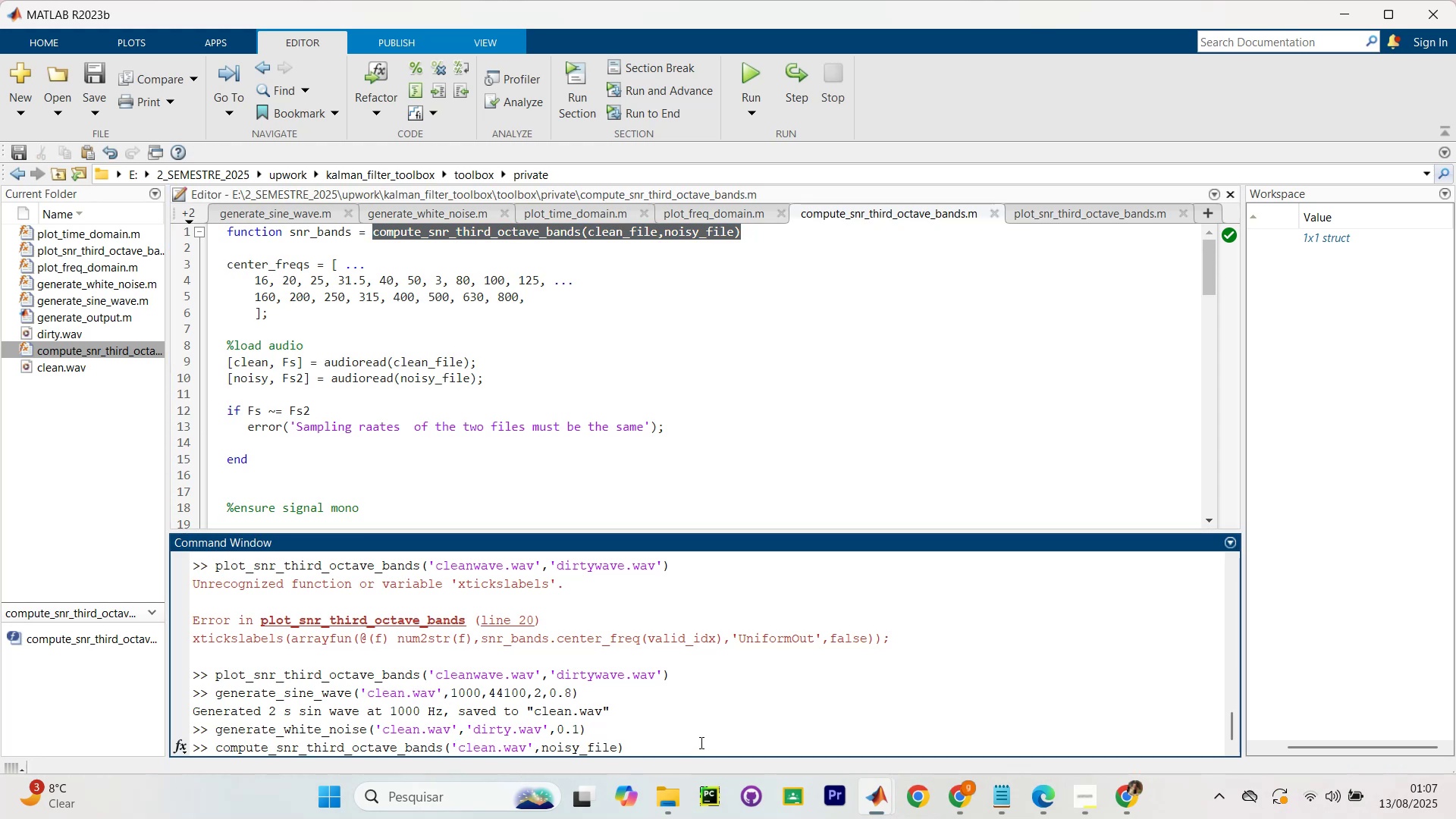 
left_click_drag(start_coordinate=[722, 748], to_coordinate=[0, 611])
 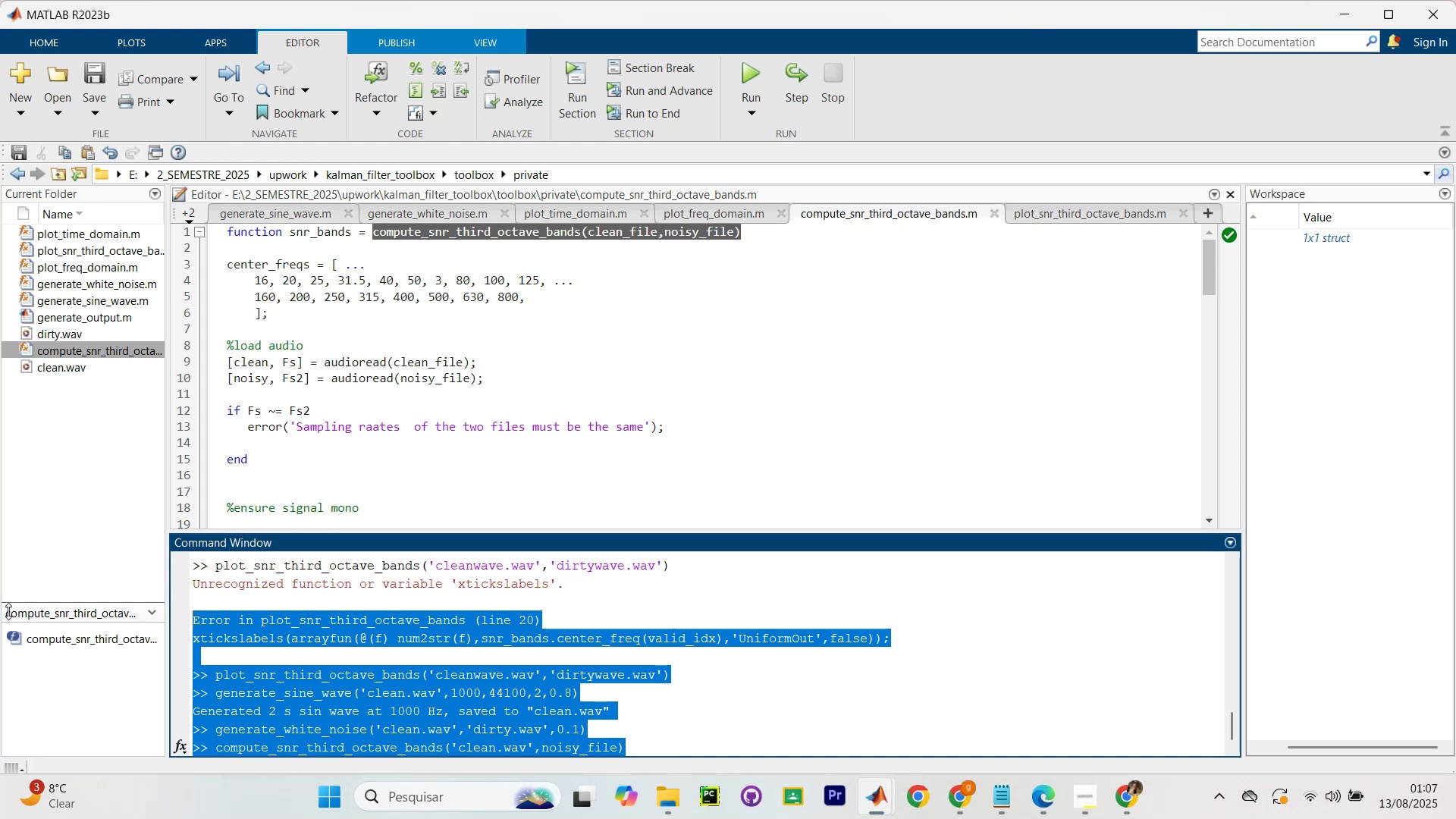 
key(Backspace)
 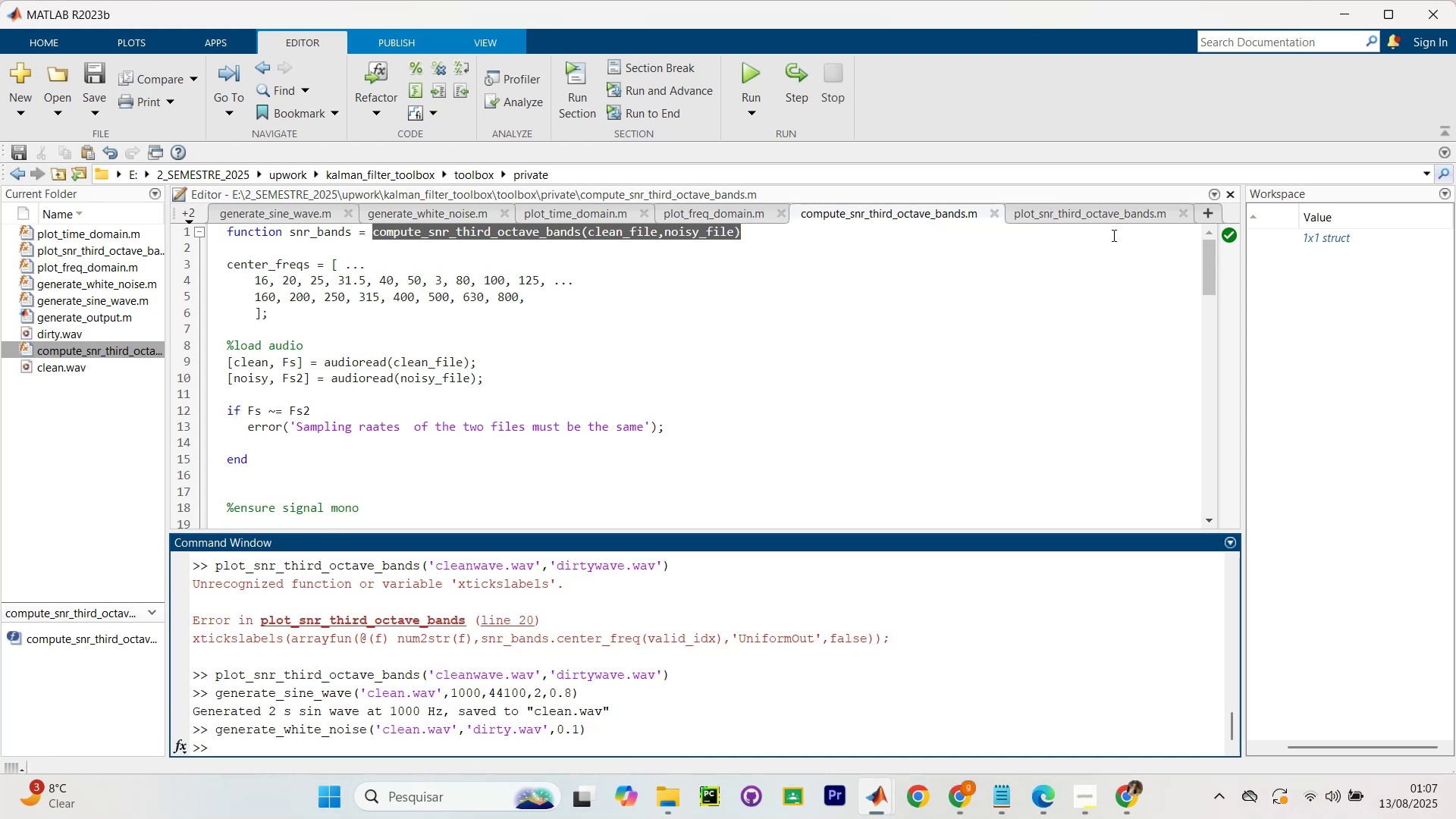 
left_click([1114, 216])
 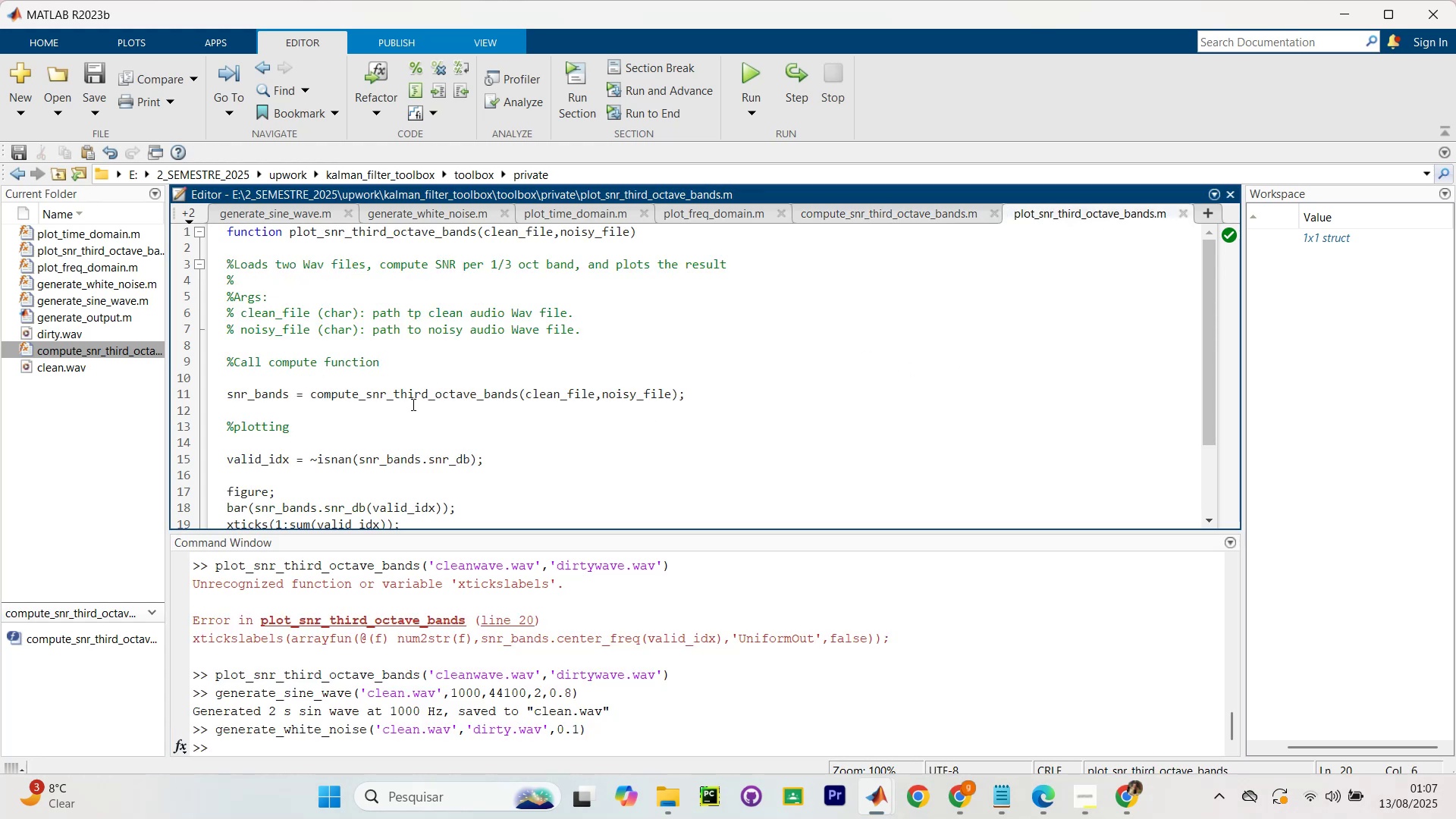 
scroll: coordinate [374, 380], scroll_direction: up, amount: 7.0
 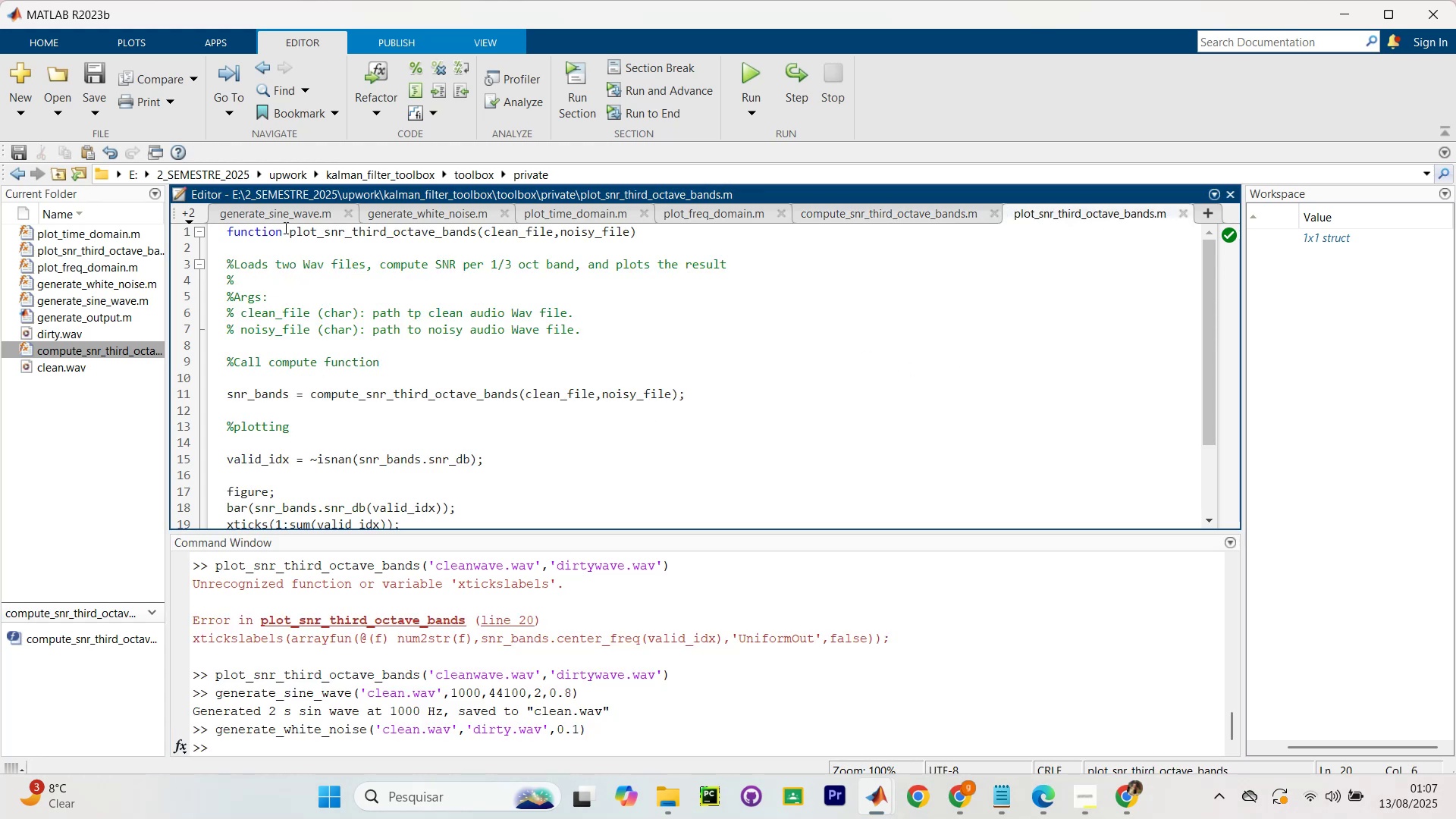 
left_click_drag(start_coordinate=[287, 228], to_coordinate=[824, 243])
 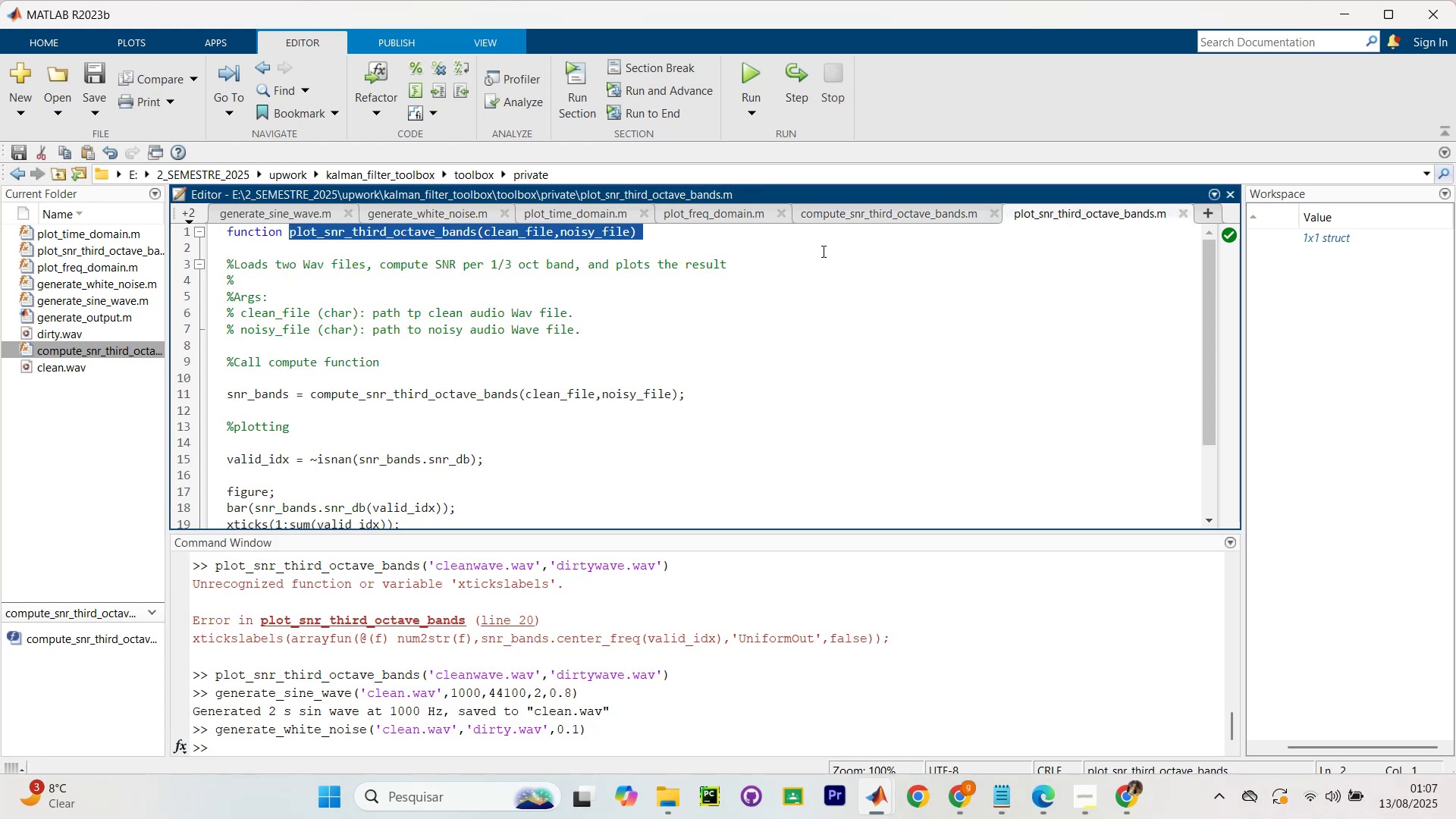 
key(Control+C)
 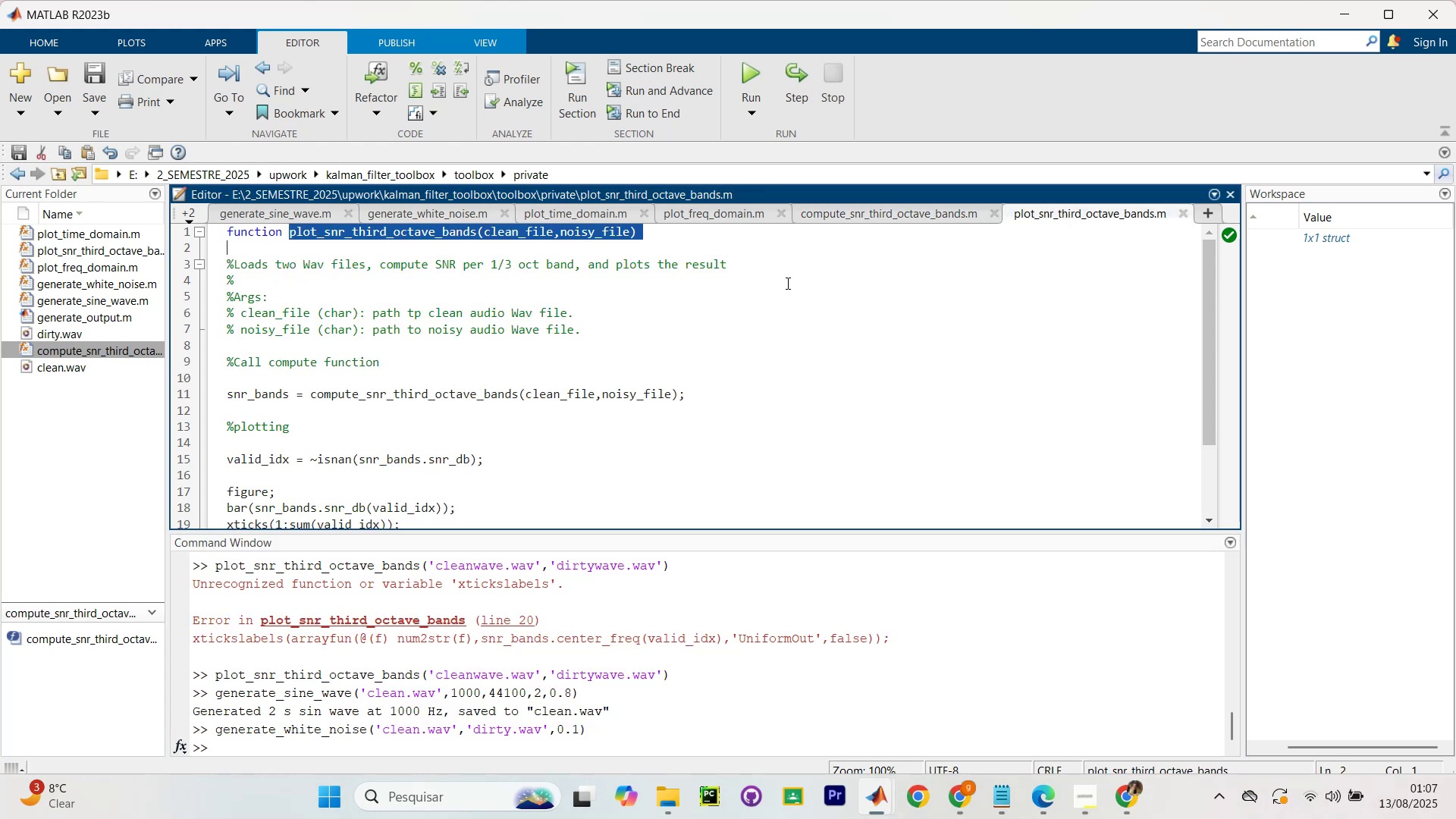 
key(Control+C)
 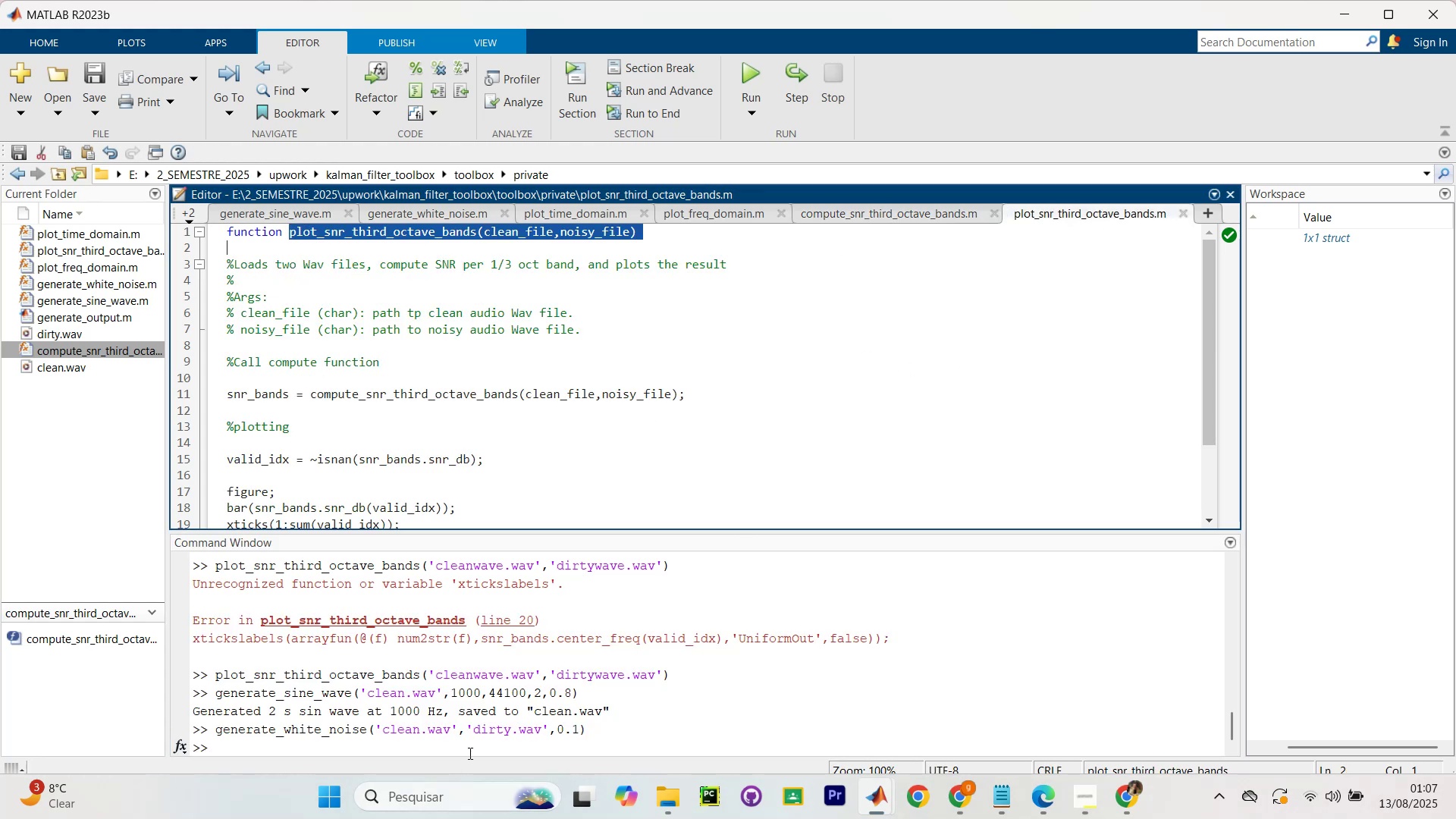 
left_click([472, 742])
 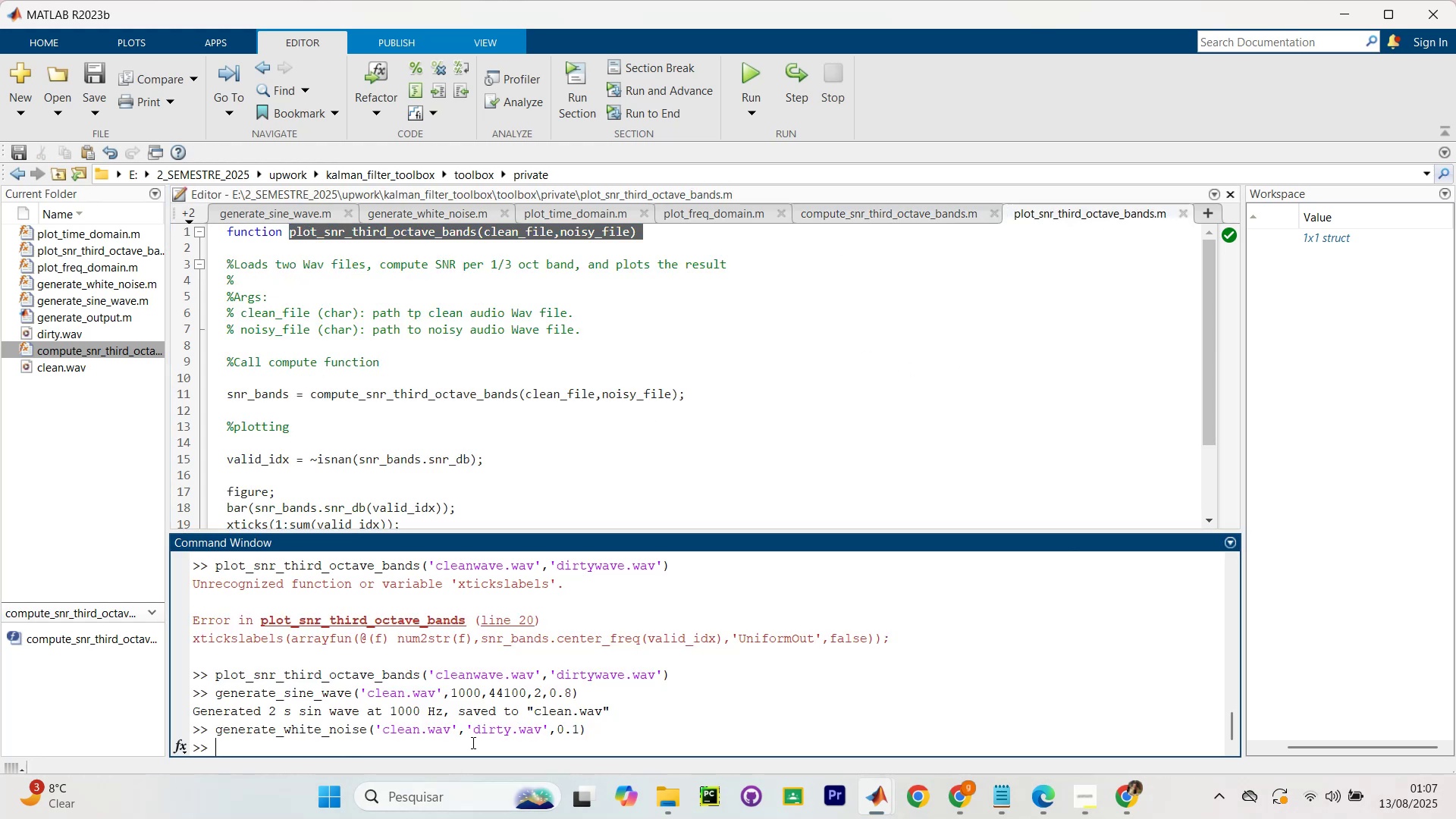 
key(Control+V)
 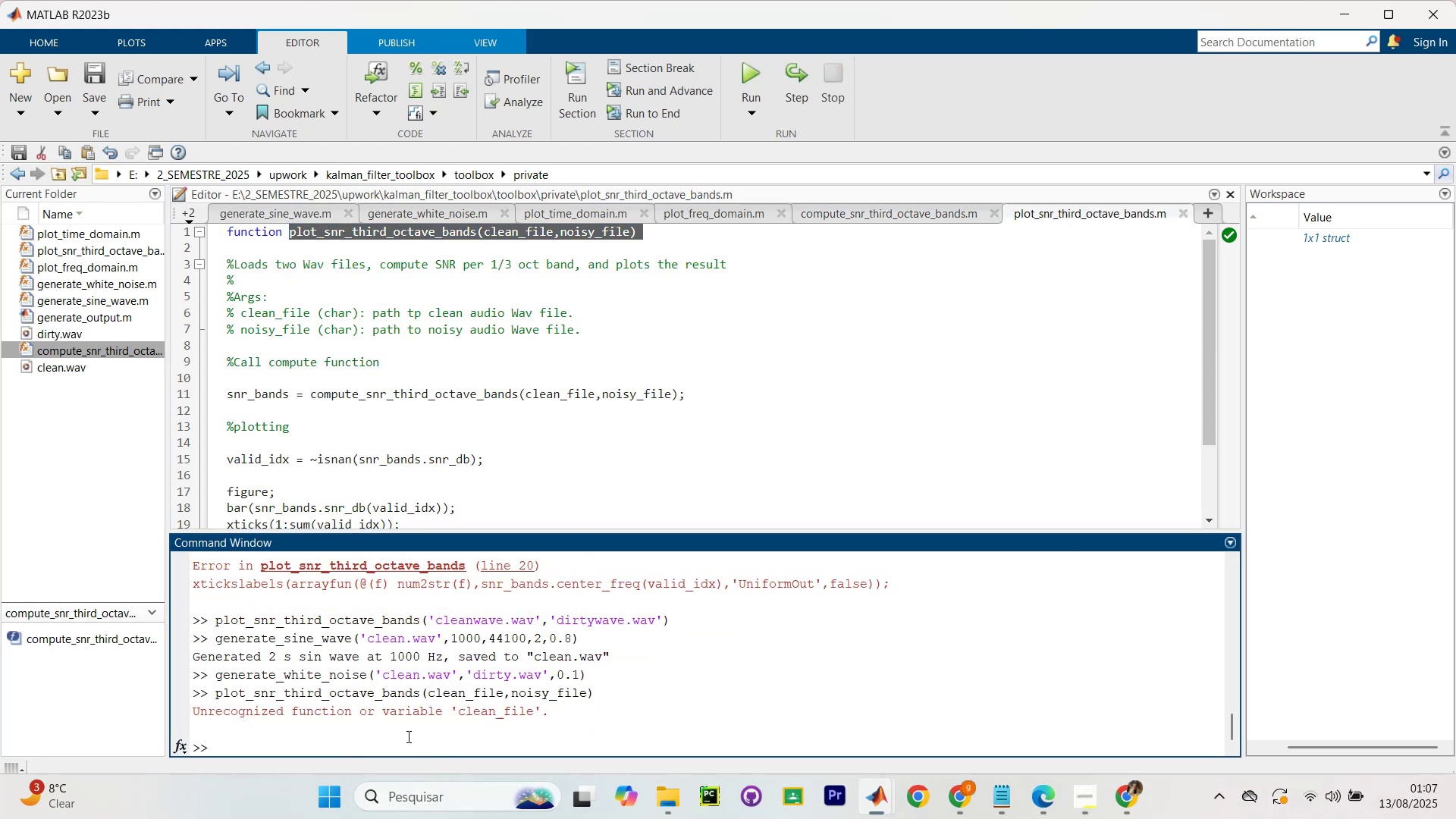 
left_click([407, 739])
 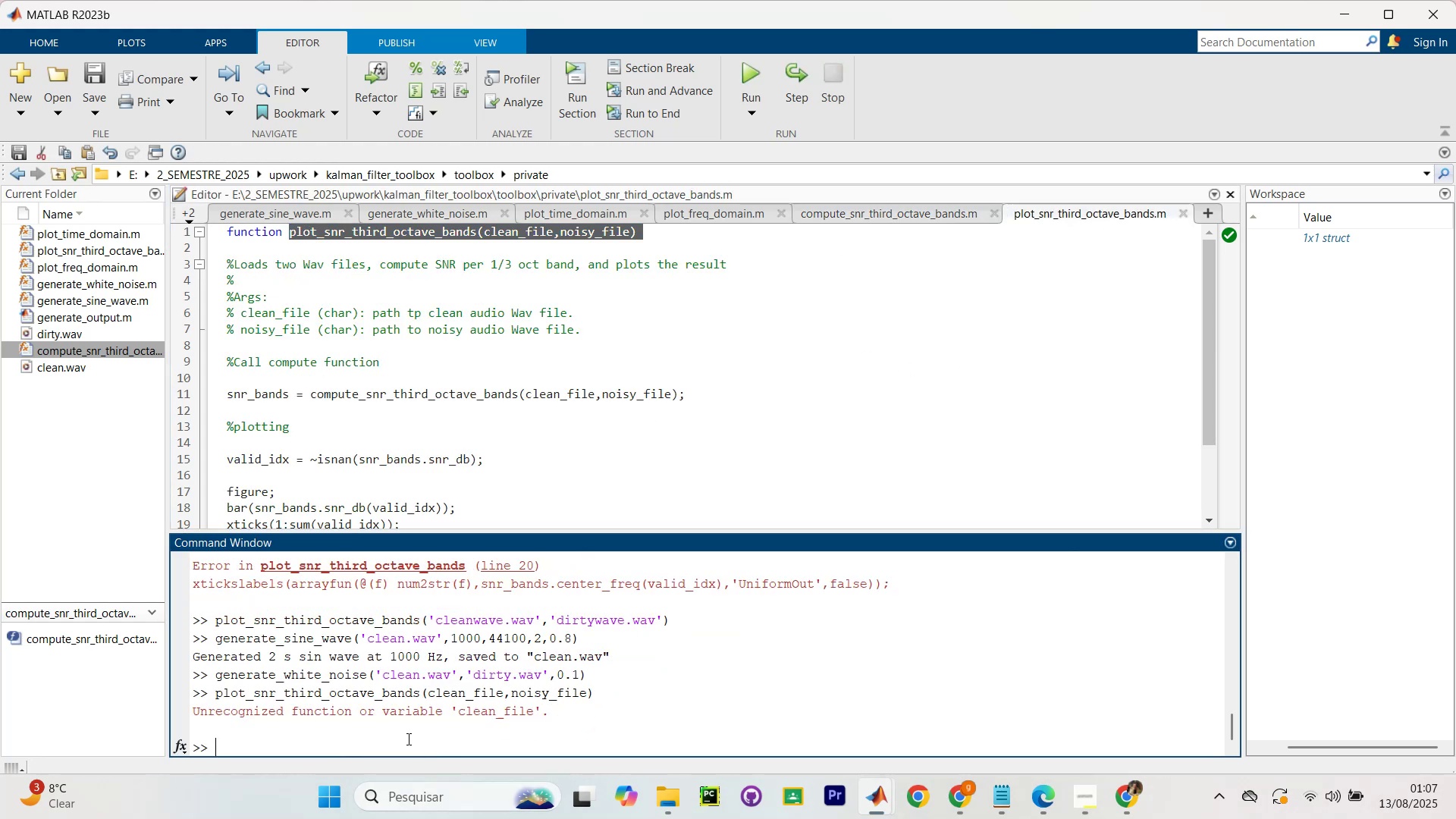 
key(Control+ControlLeft)
 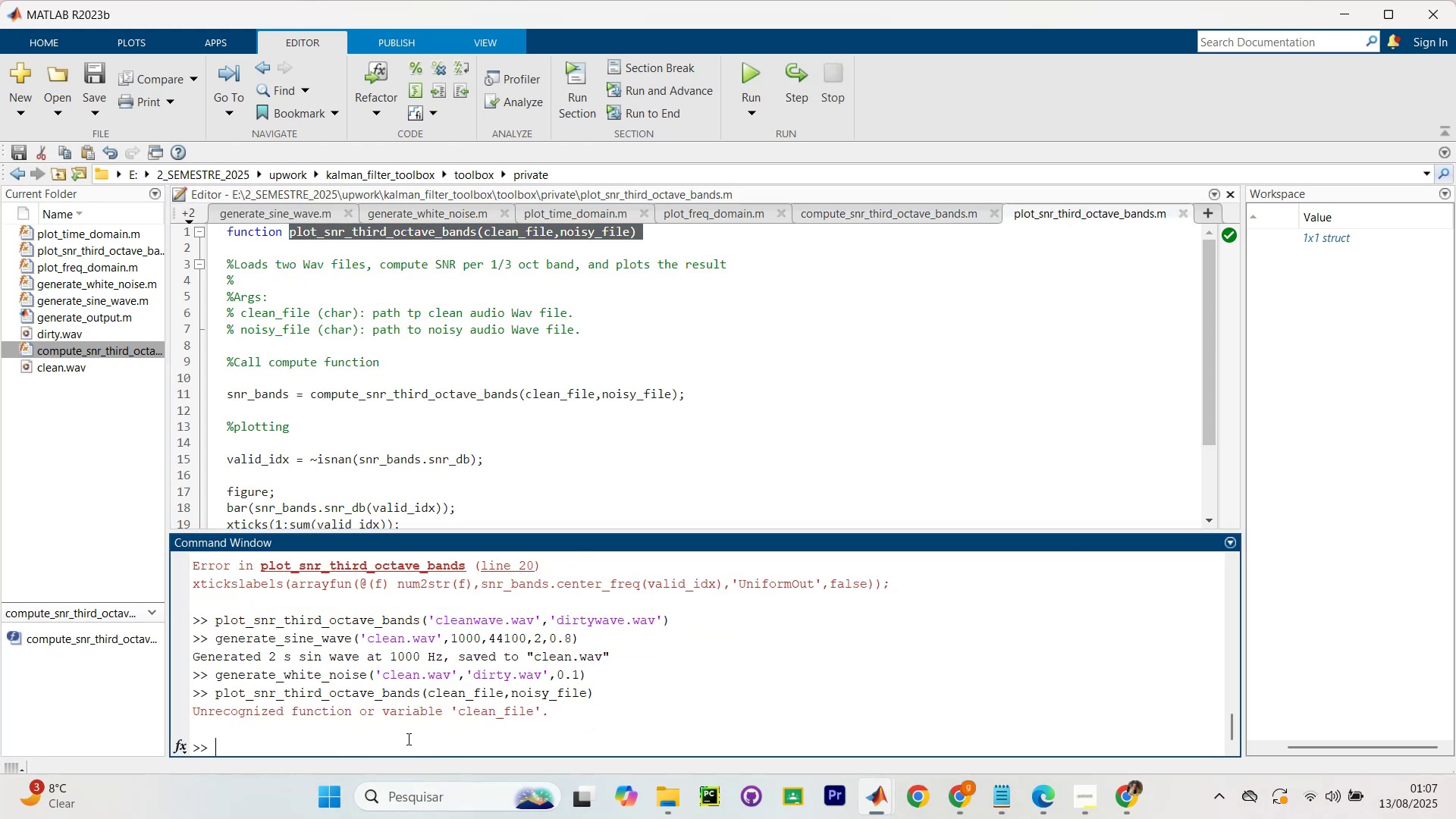 
key(Control+V)
 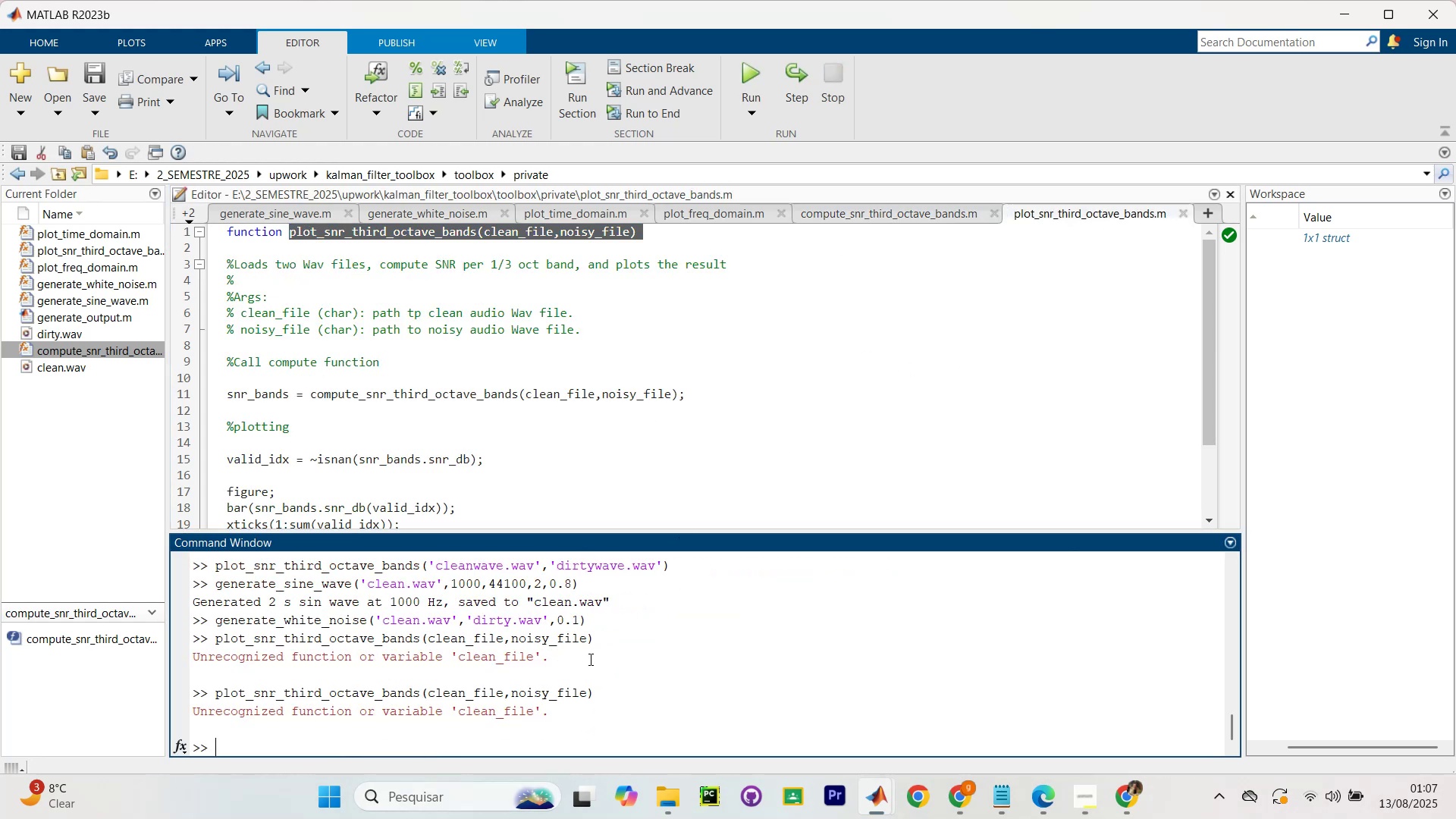 
type(plot_)
key(Tab)
 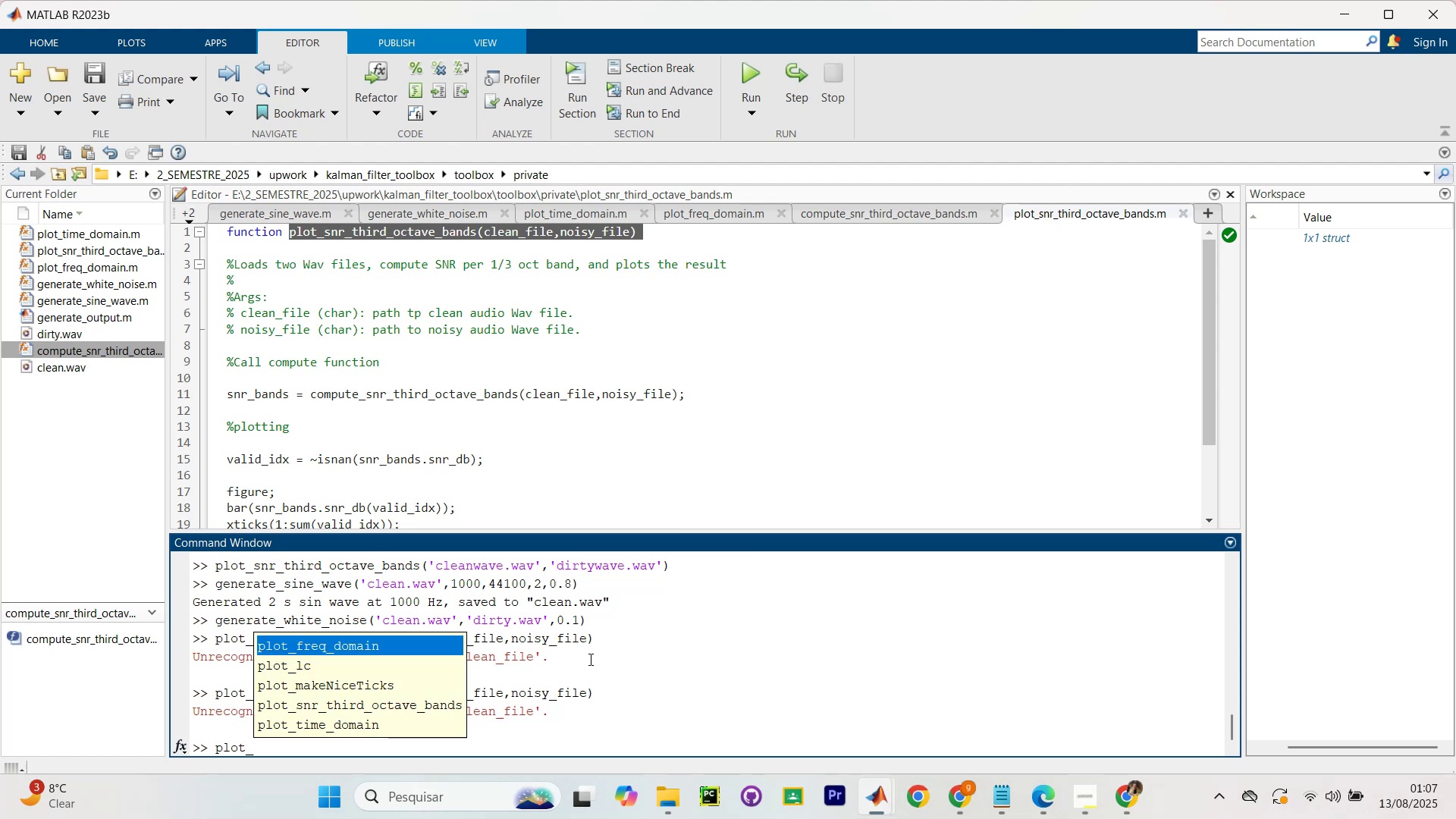 
key(ArrowDown)
 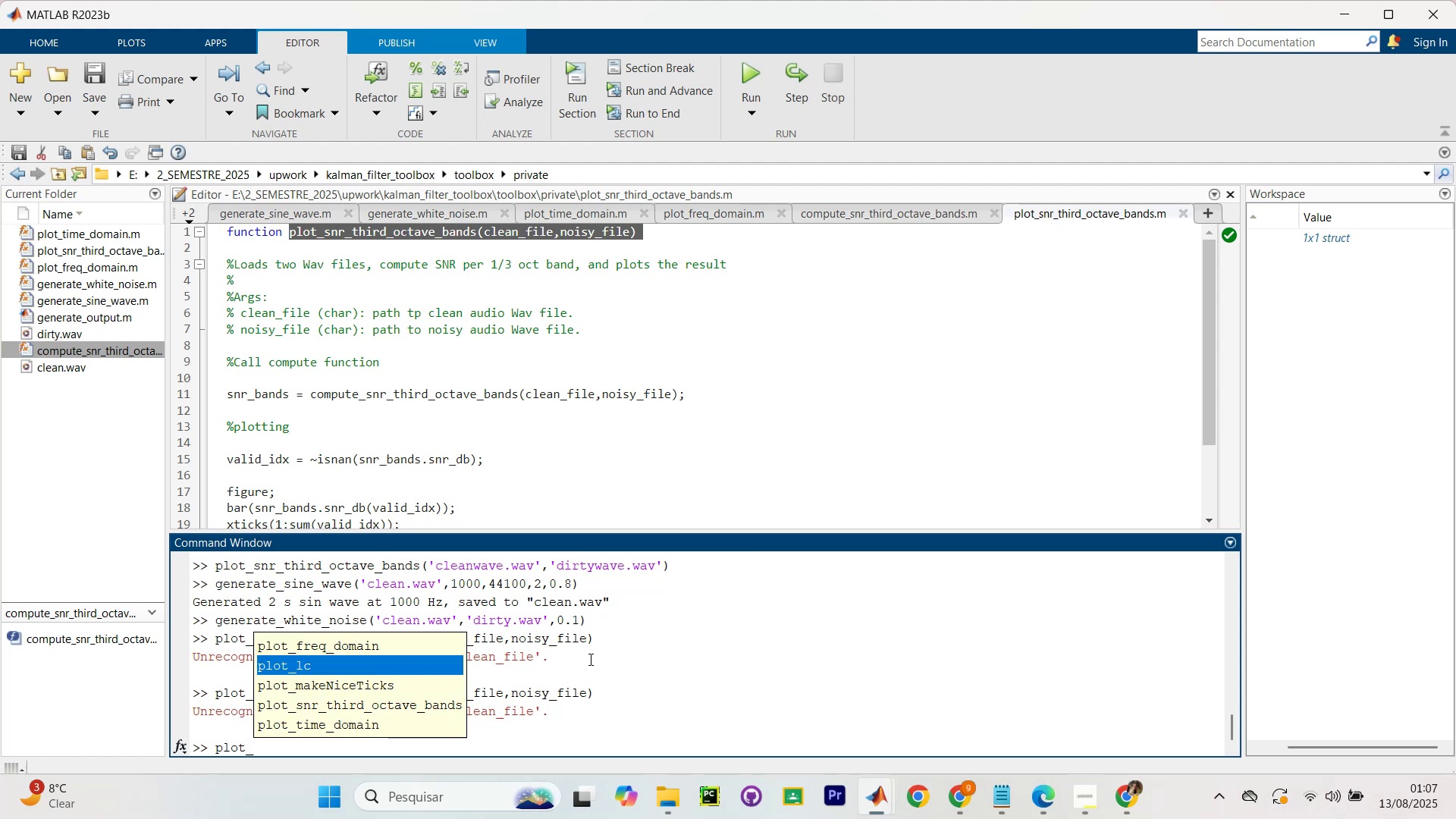 
key(ArrowDown)
 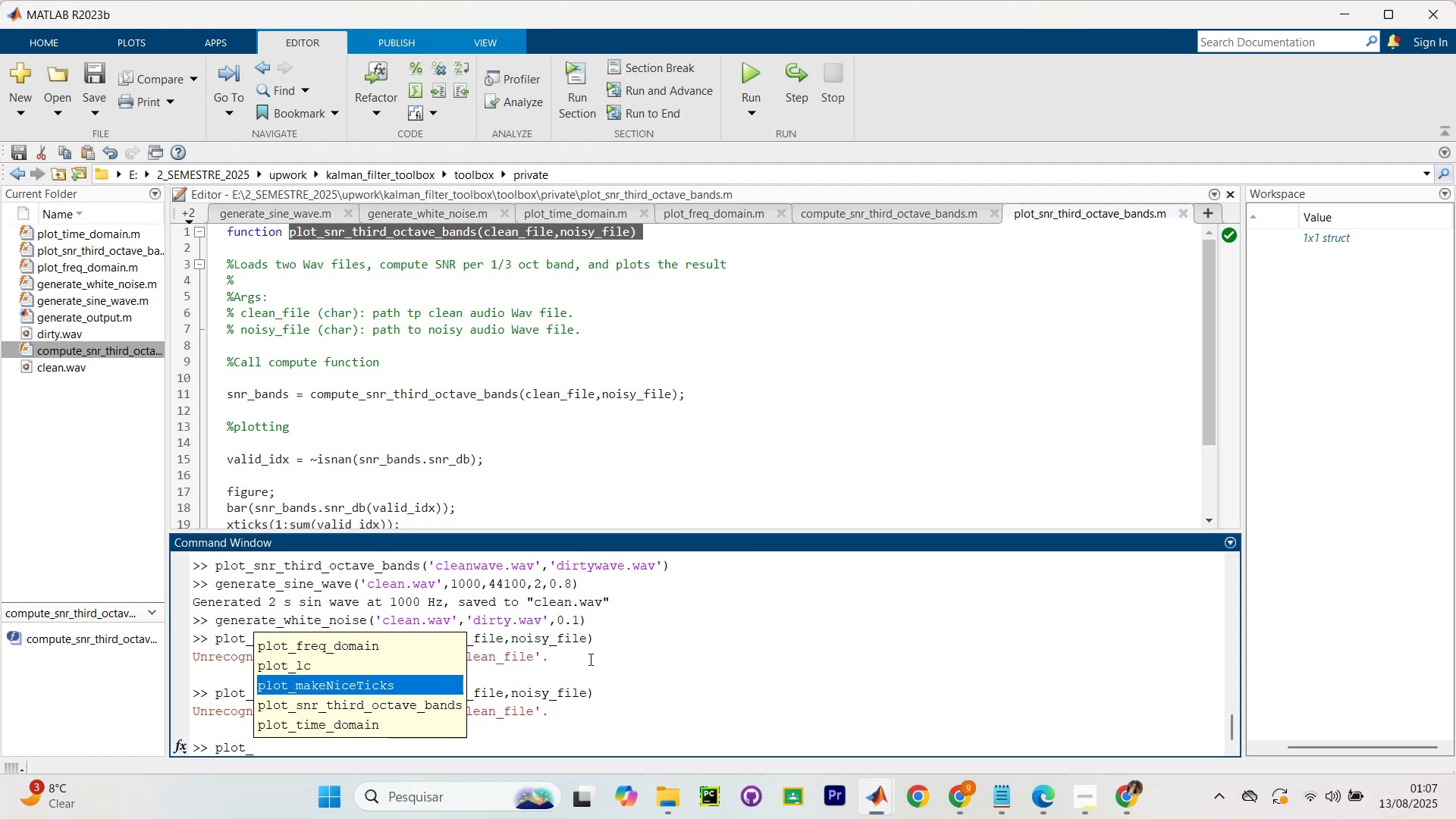 
key(ArrowDown)
 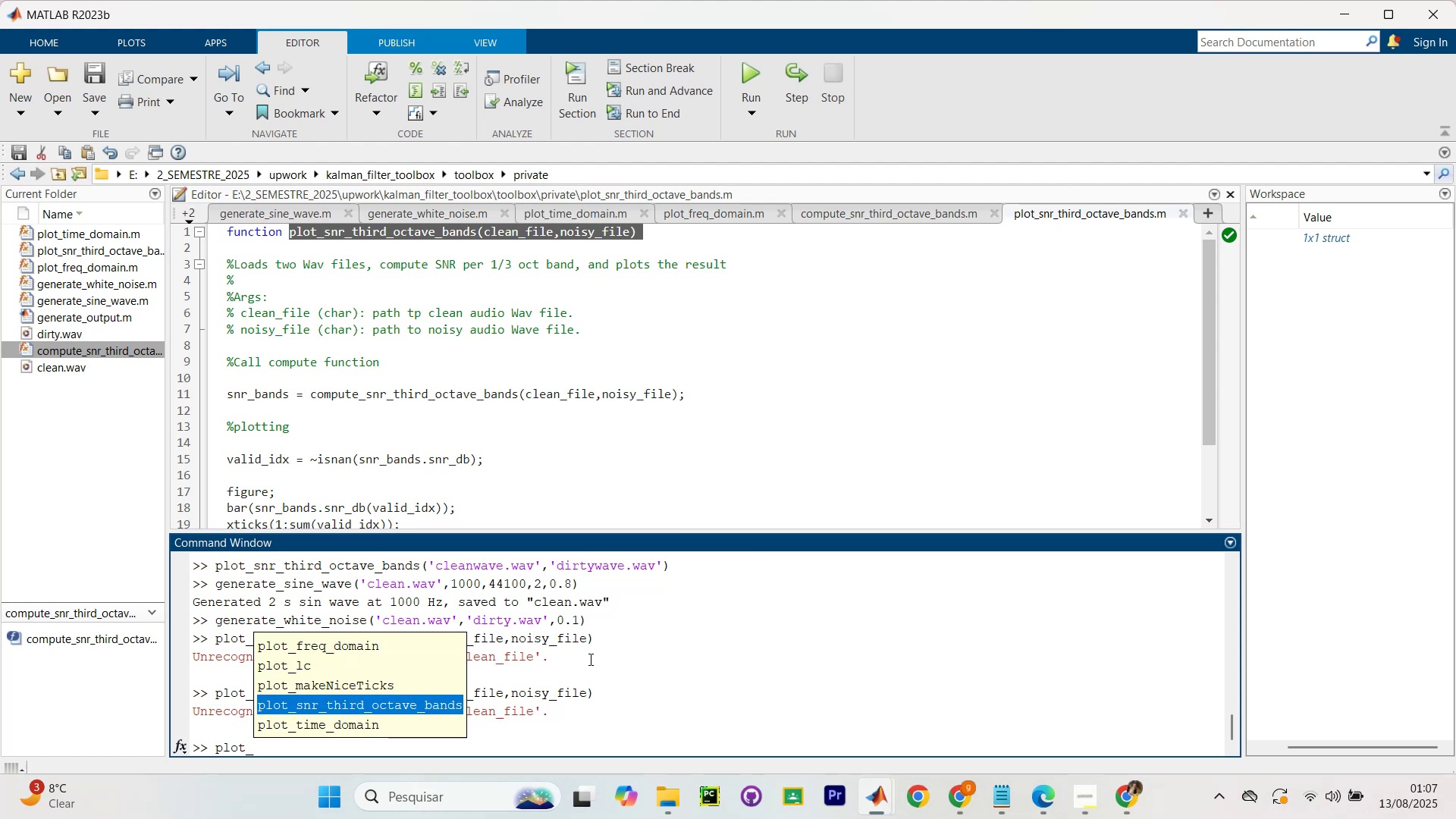 
key(Enter)
 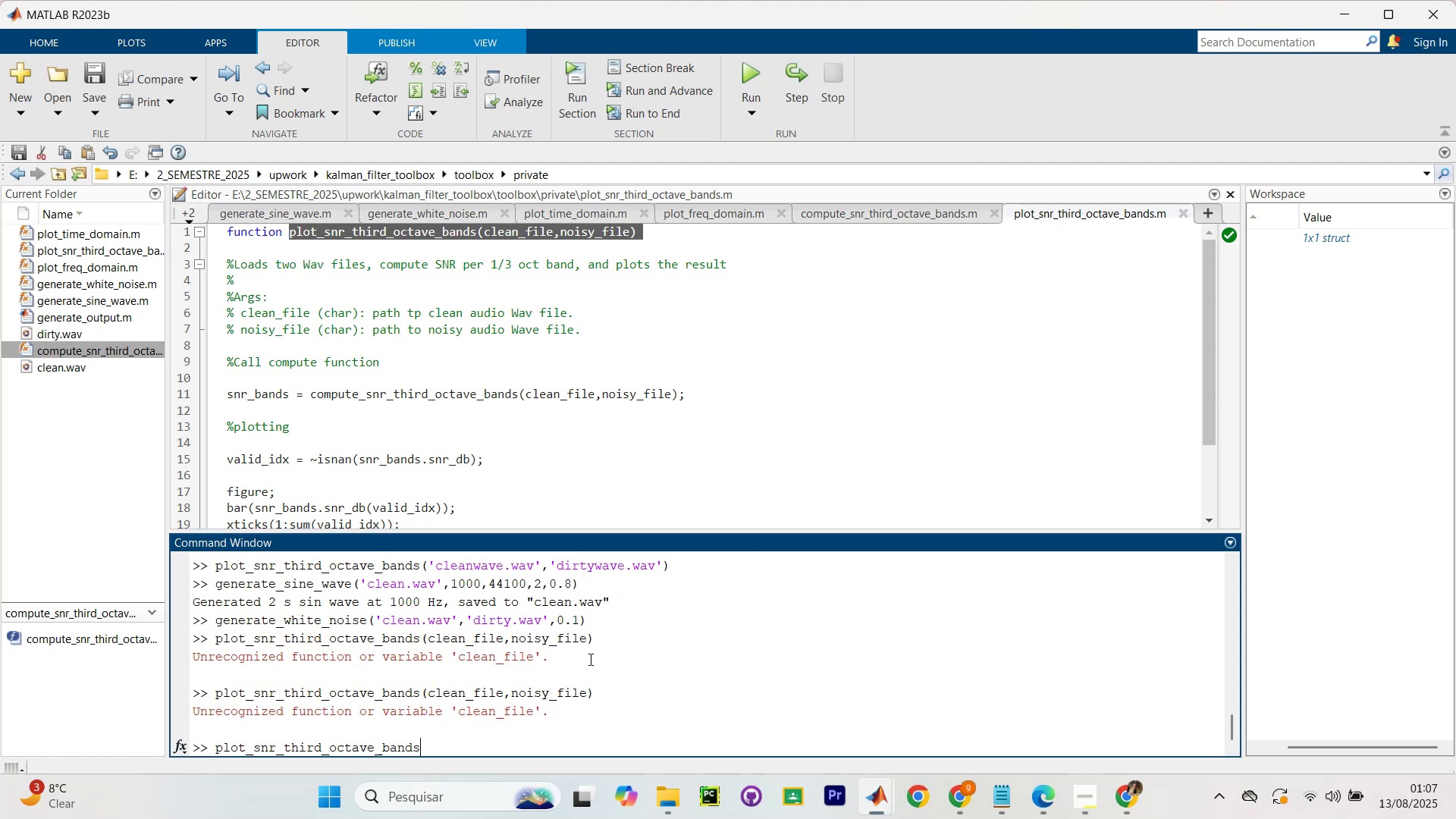 
type((`clena)
key(Backspace)
key(Backspace)
type(an.wav`,`dirty.wav`))
 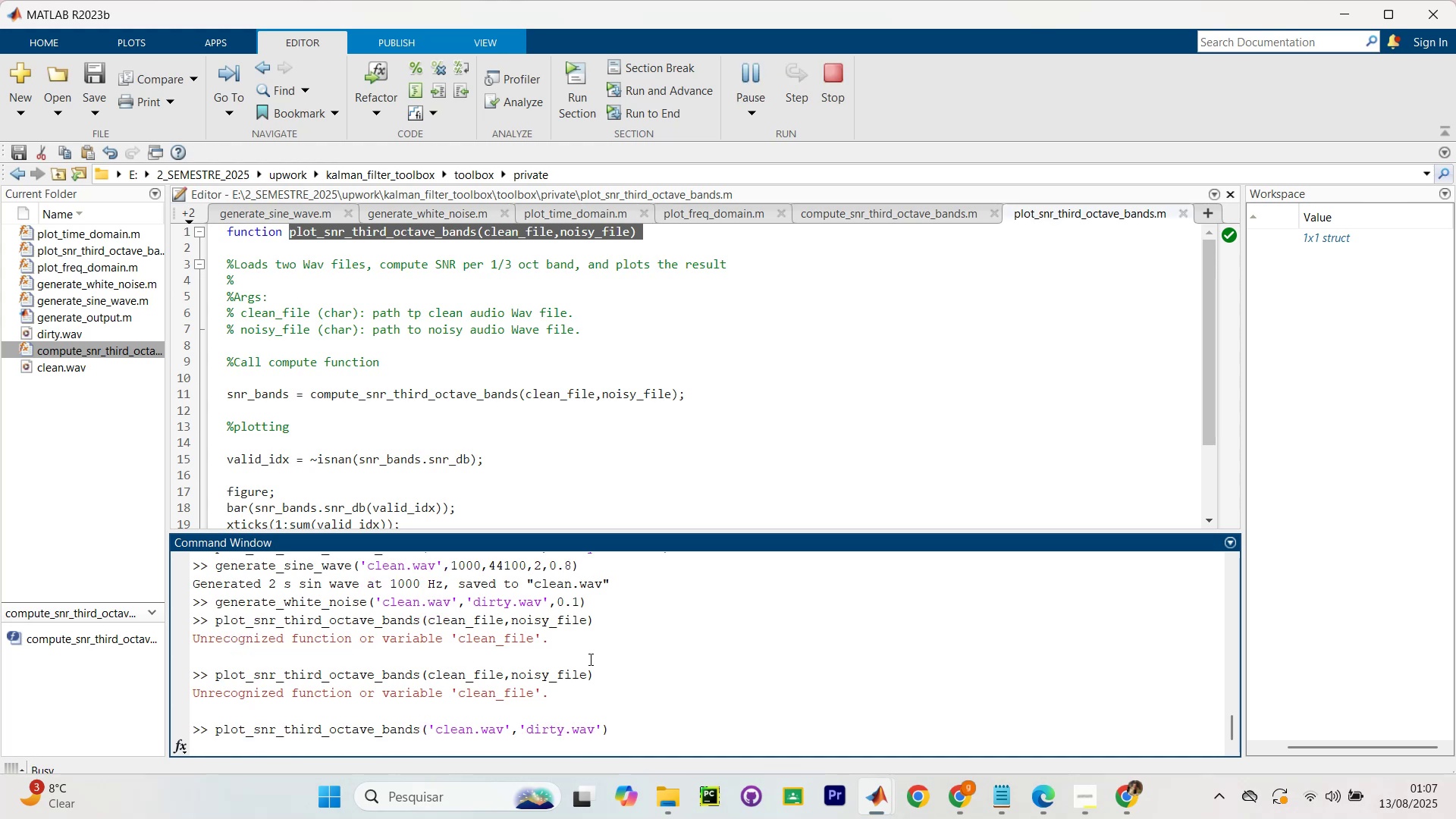 
 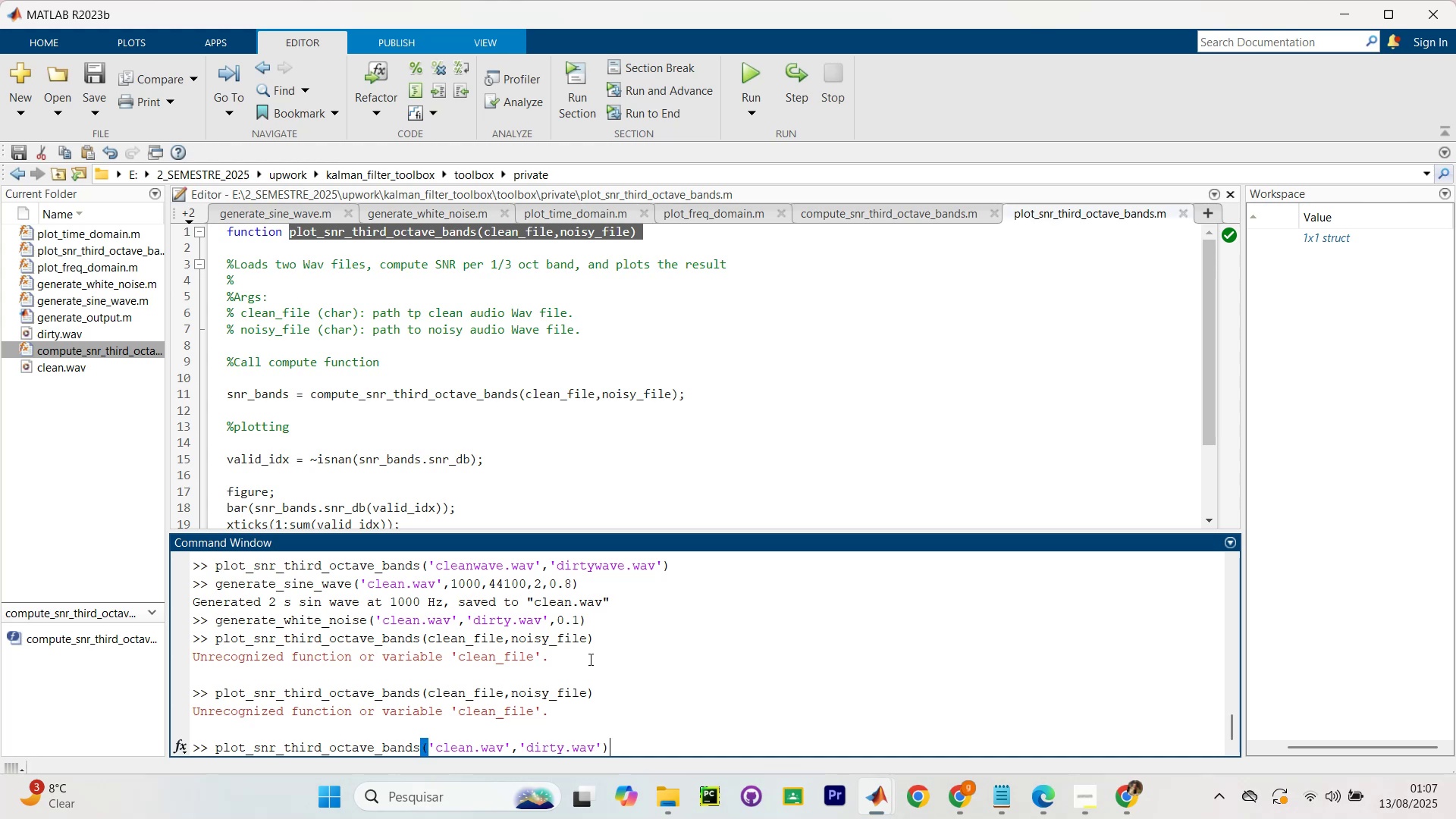 
key(Enter)
 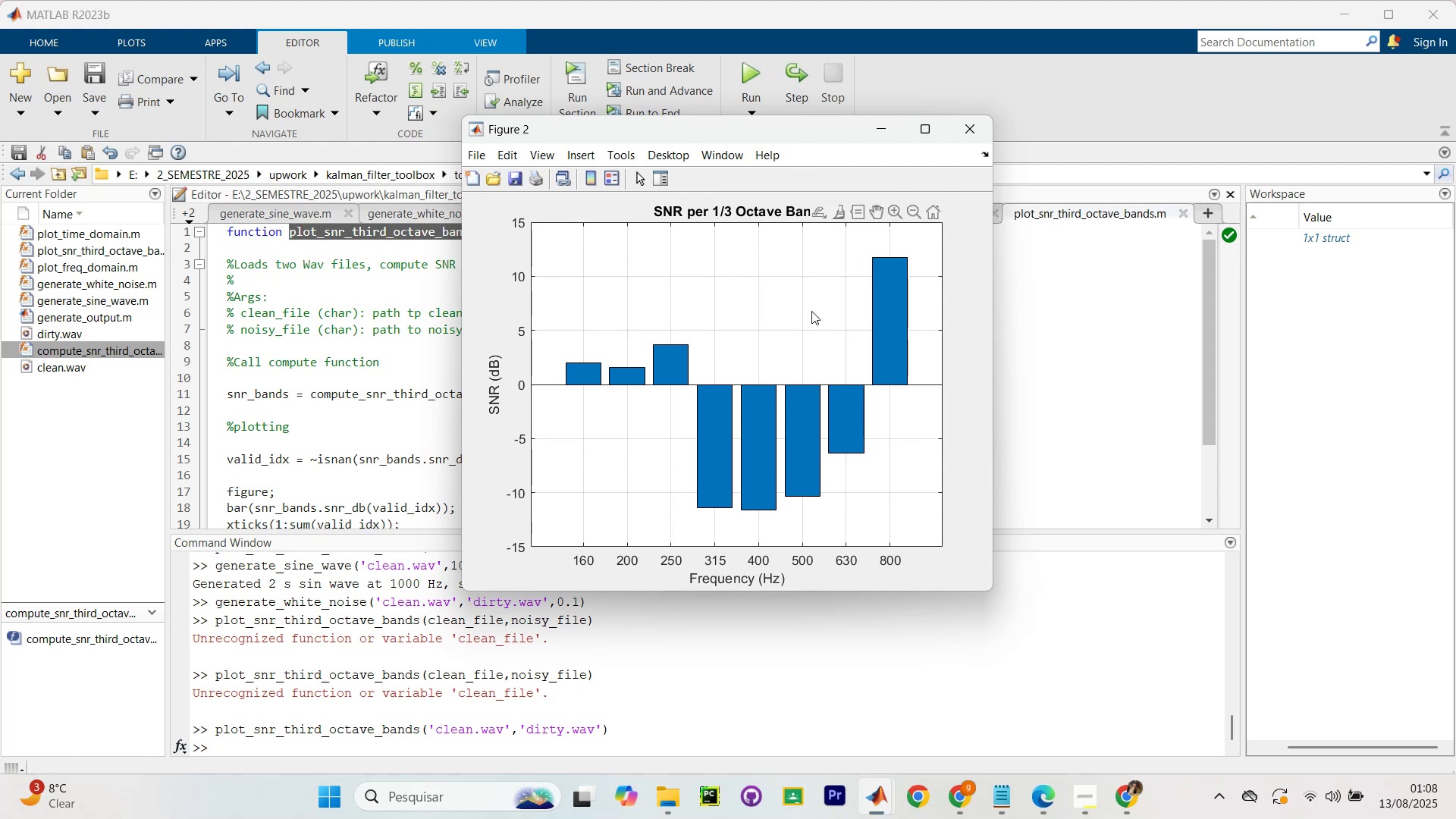 
wait(12.22)
 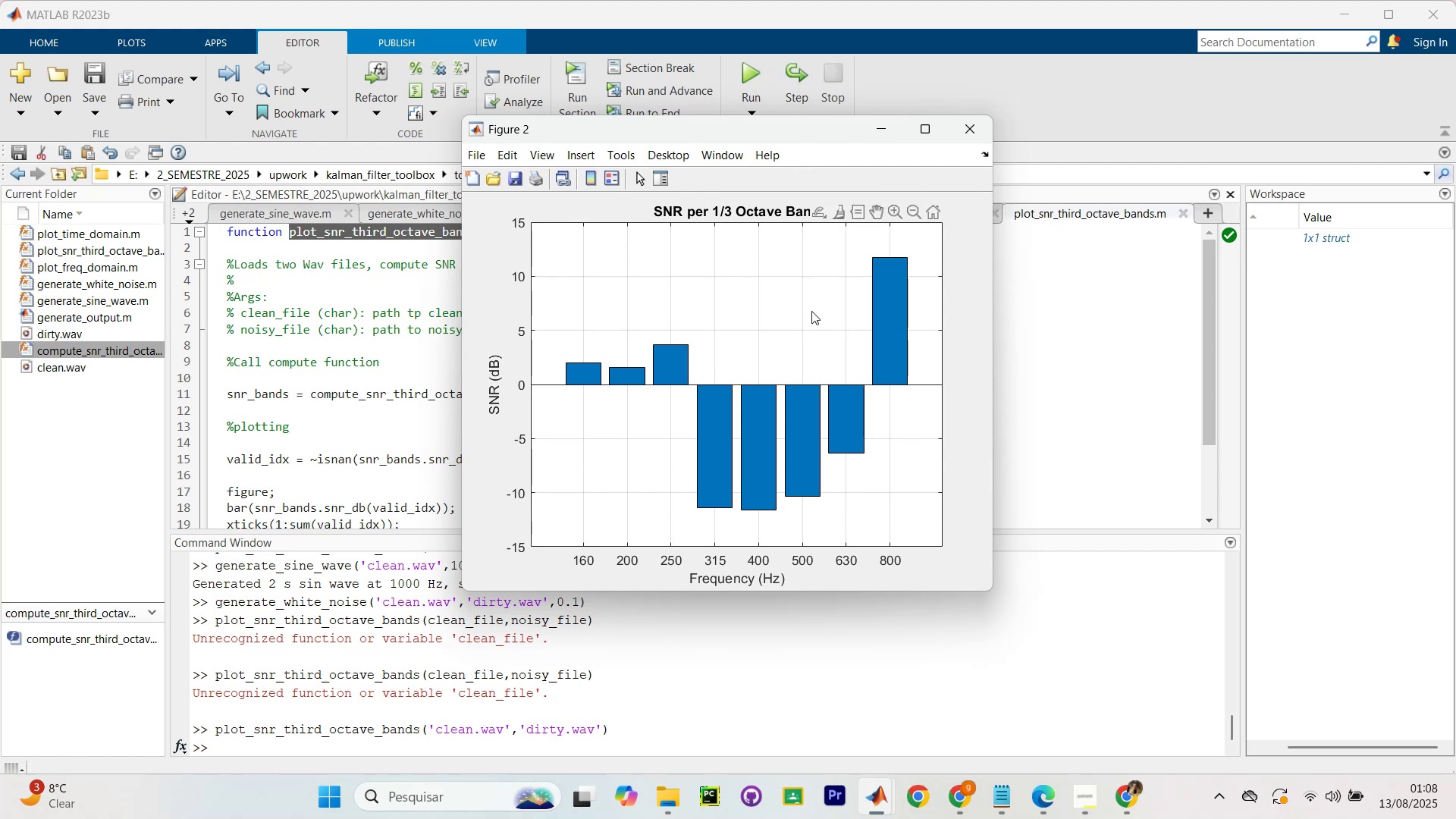 
left_click_drag(start_coordinate=[463, 597], to_coordinate=[146, 637])
 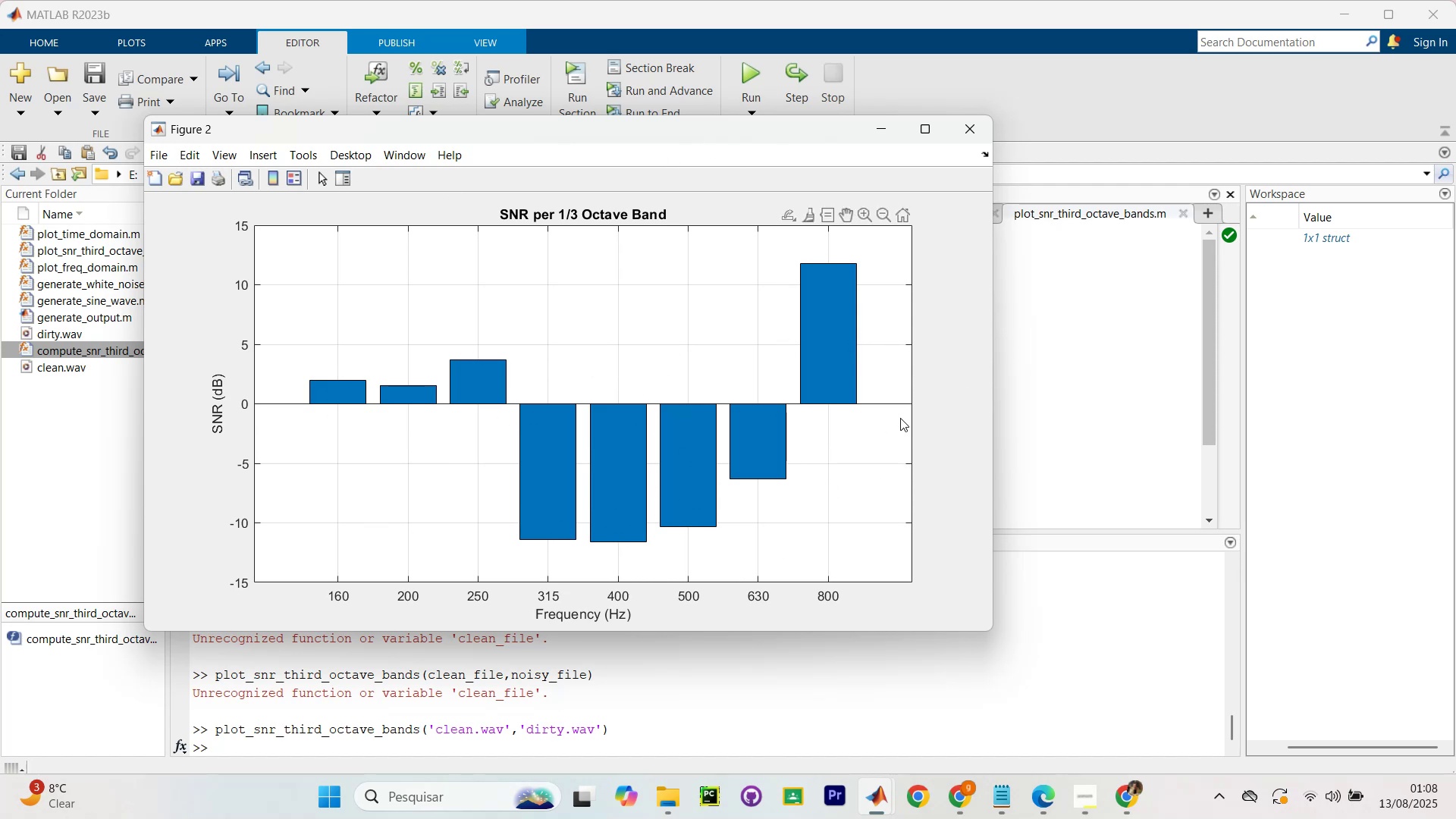 
wait(13.03)
 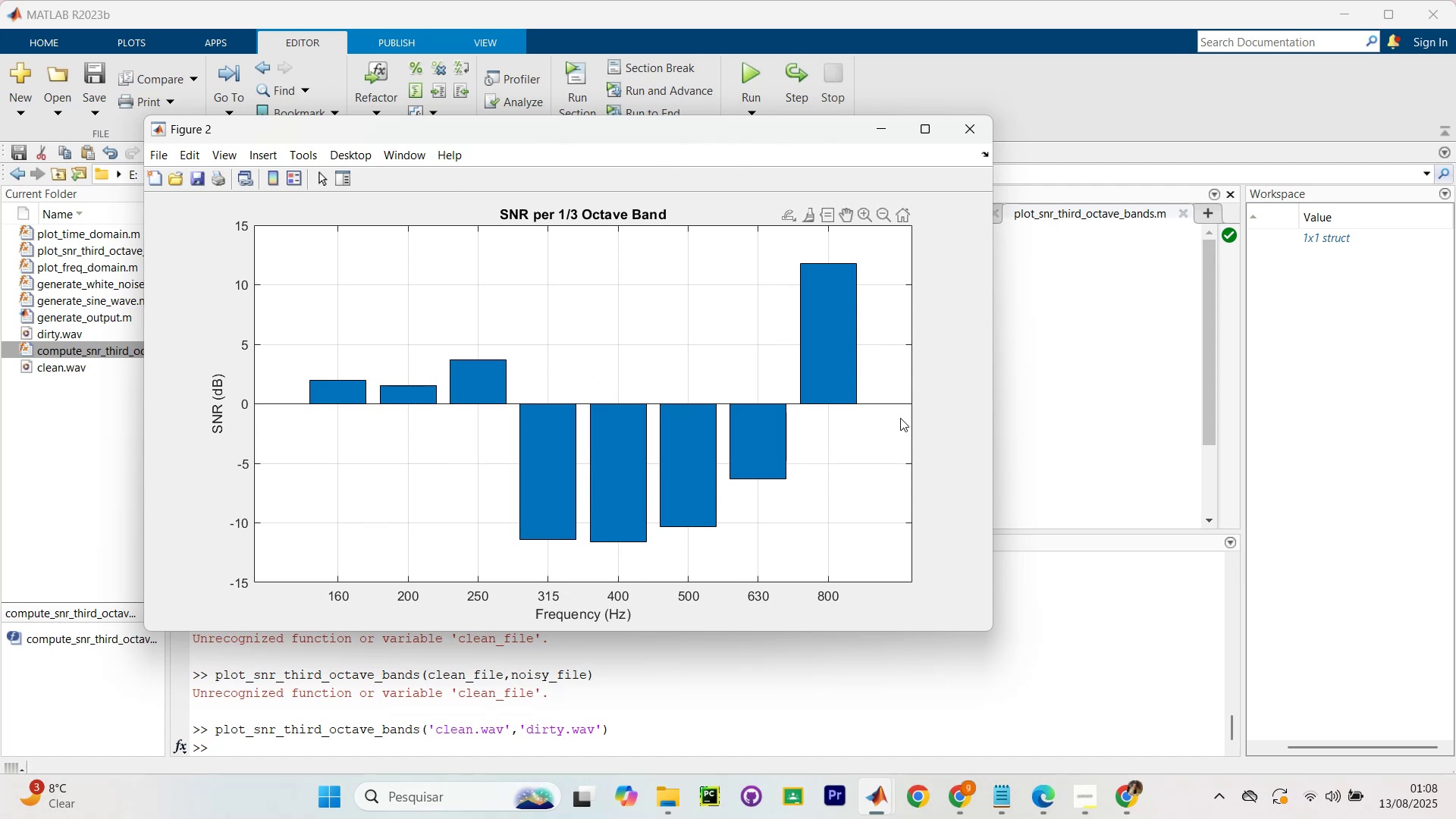 
left_click_drag(start_coordinate=[731, 133], to_coordinate=[943, 130])
 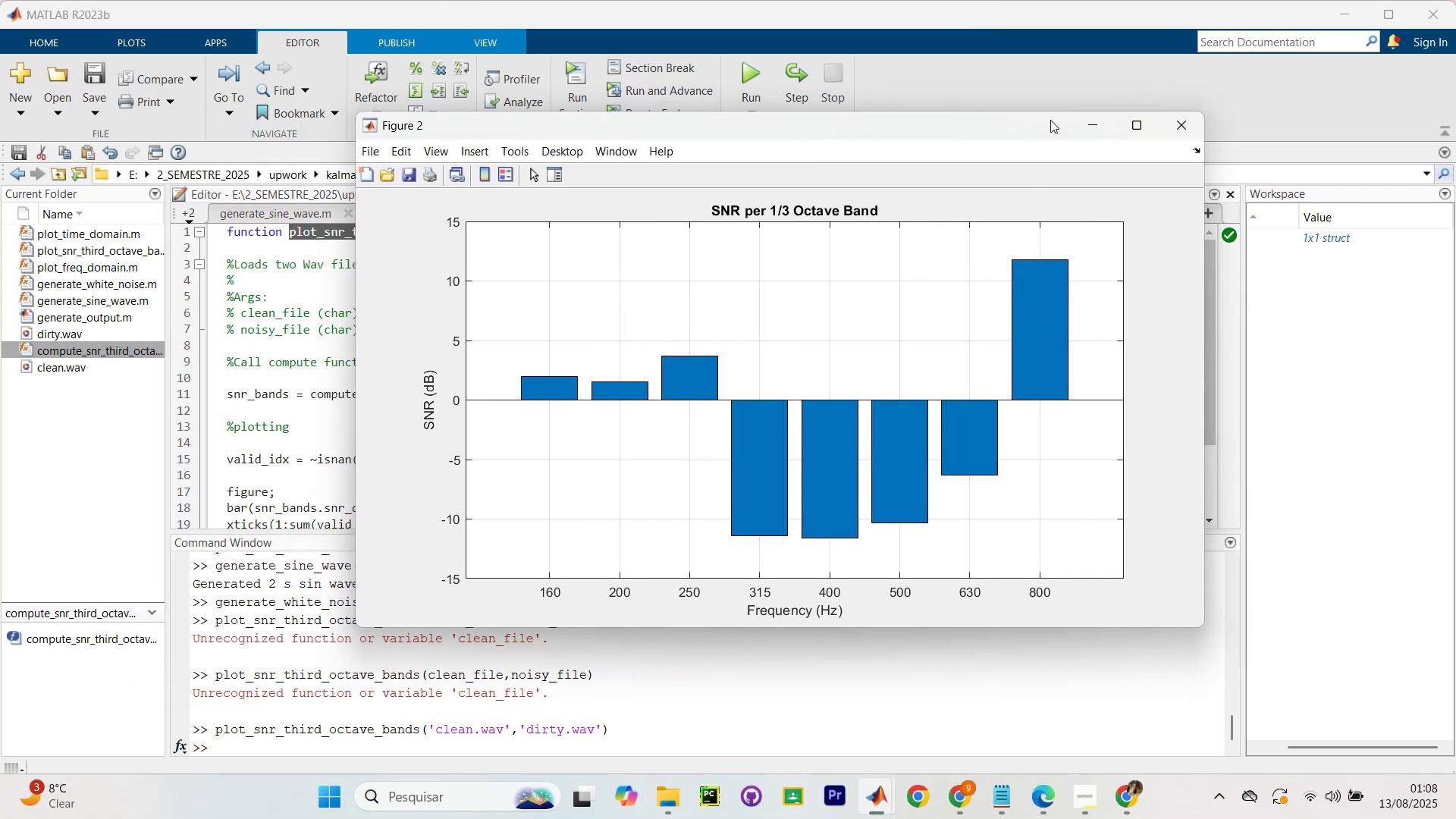 
wait(8.63)
 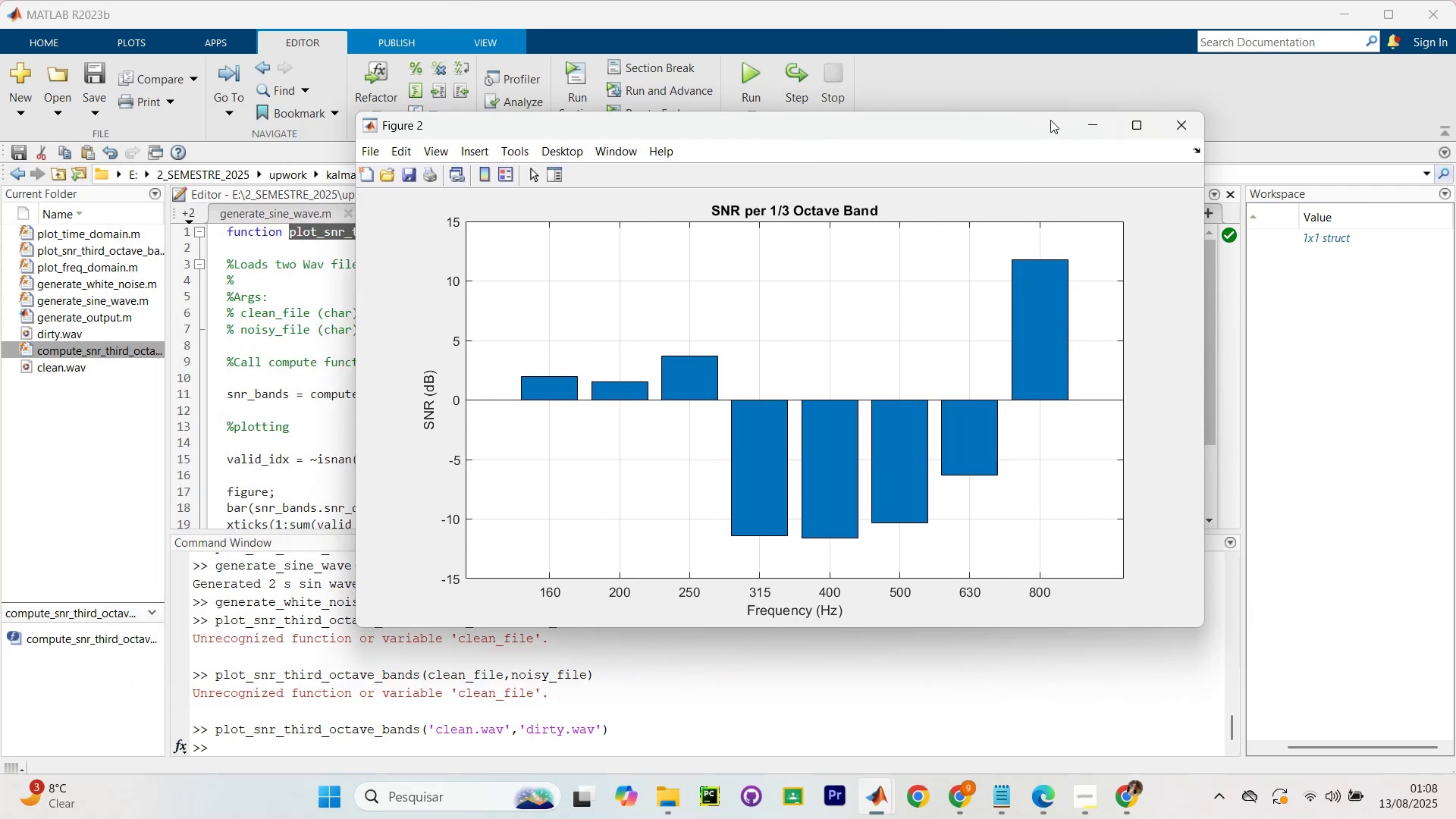 
left_click([339, 301])
 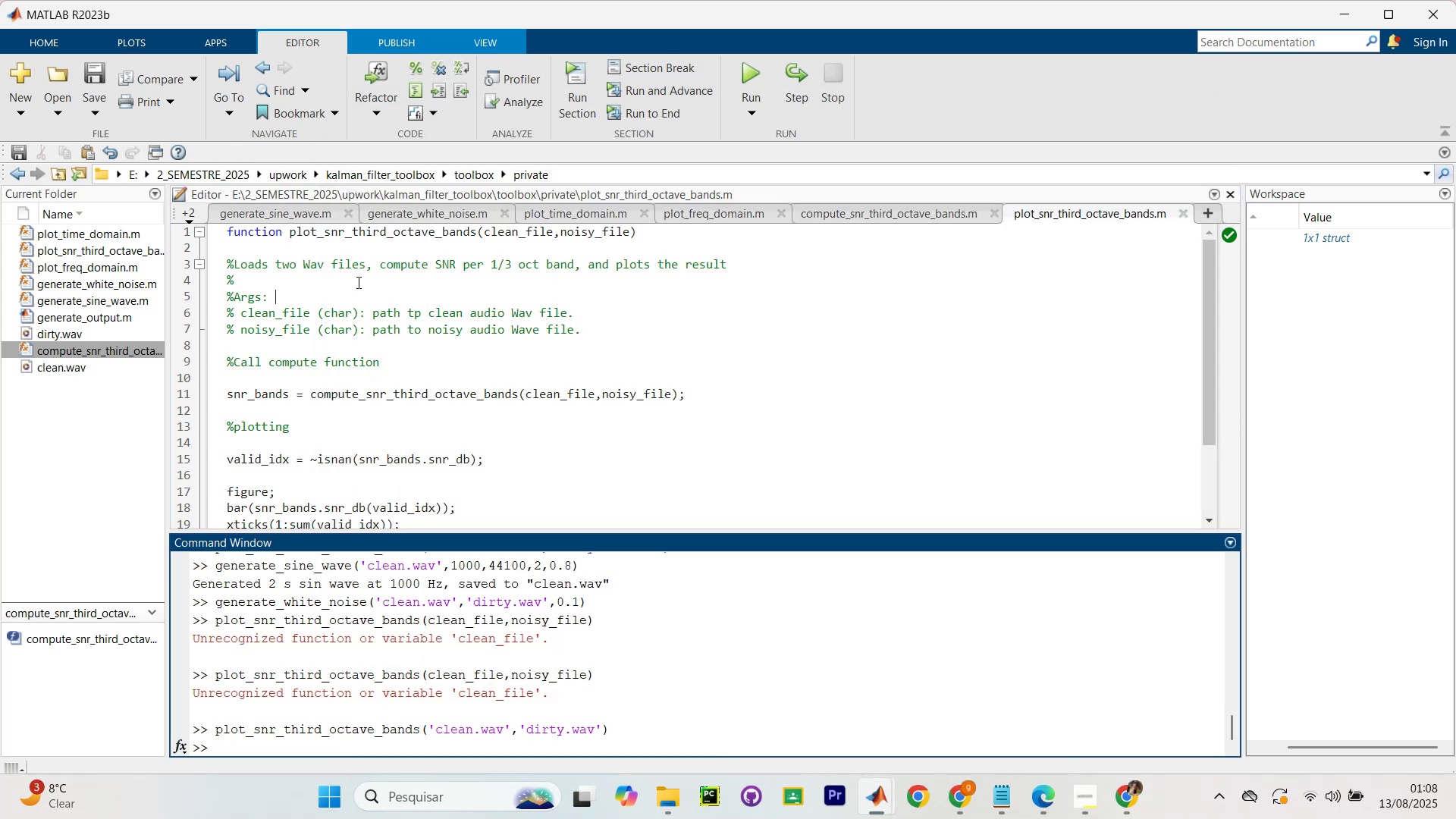 
scroll: coordinate [357, 282], scroll_direction: up, amount: 11.0
 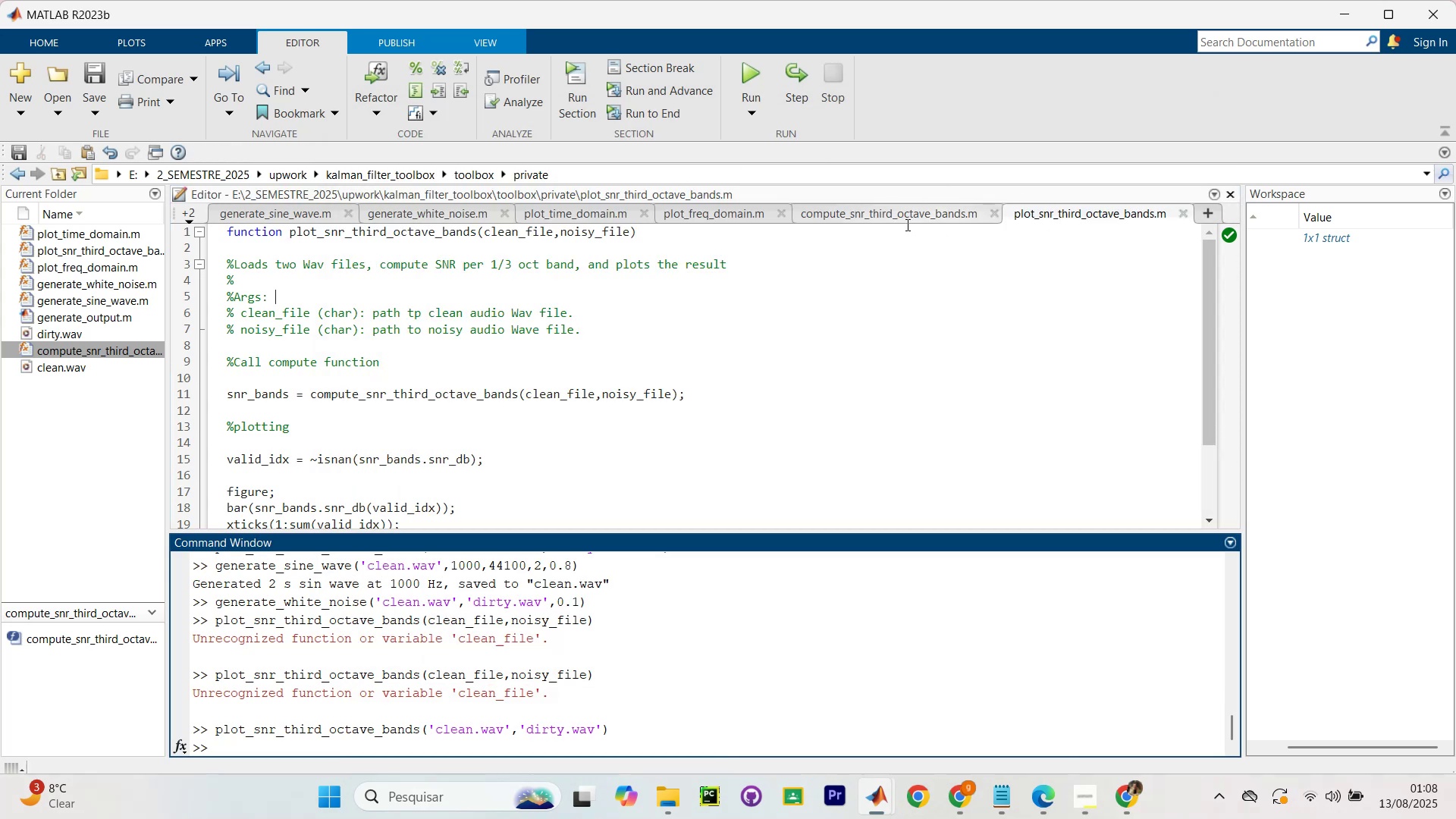 
scroll: coordinate [717, 406], scroll_direction: down, amount: 4.0
 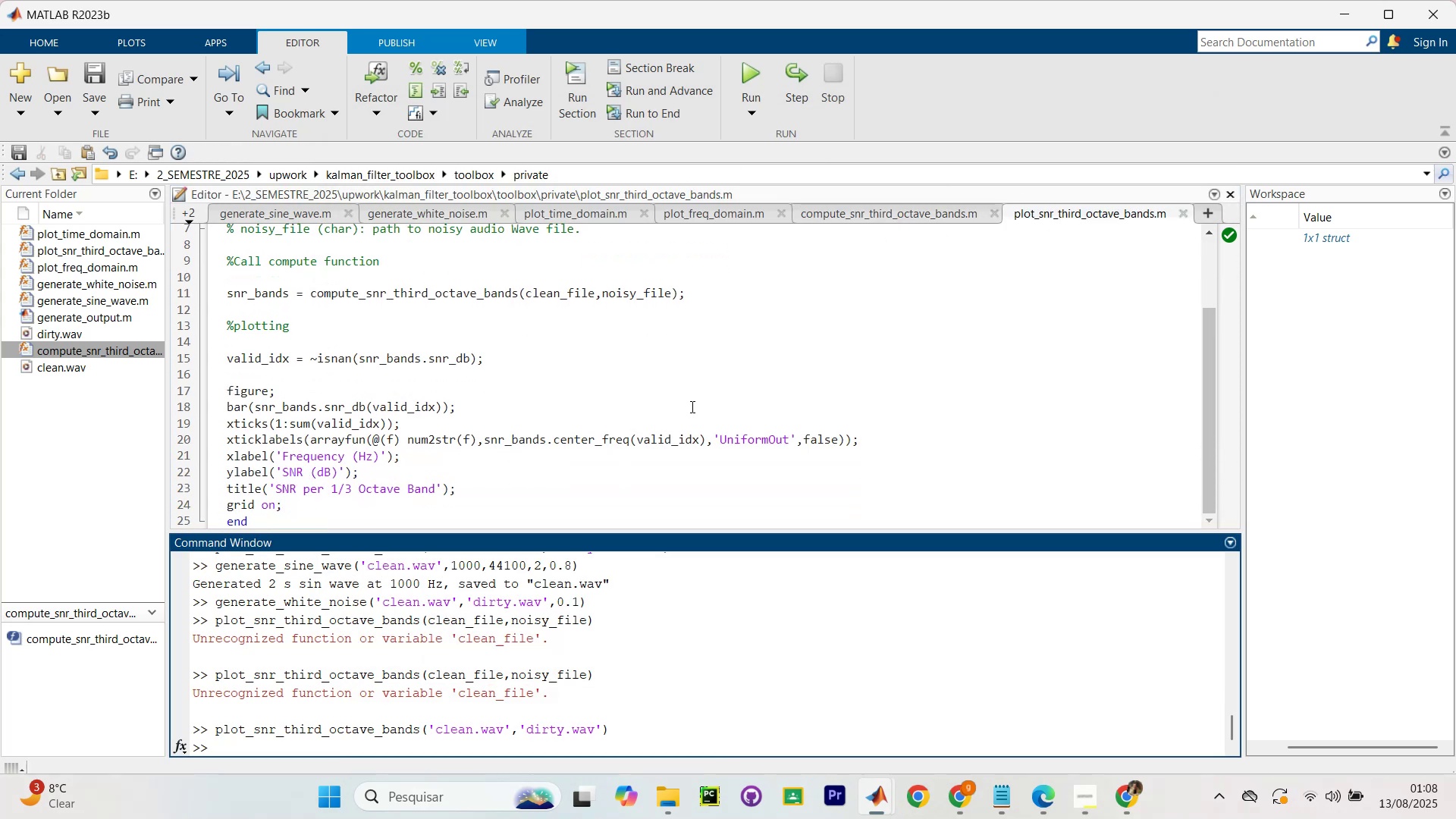 
scroll: coordinate [586, 424], scroll_direction: up, amount: 10.0
 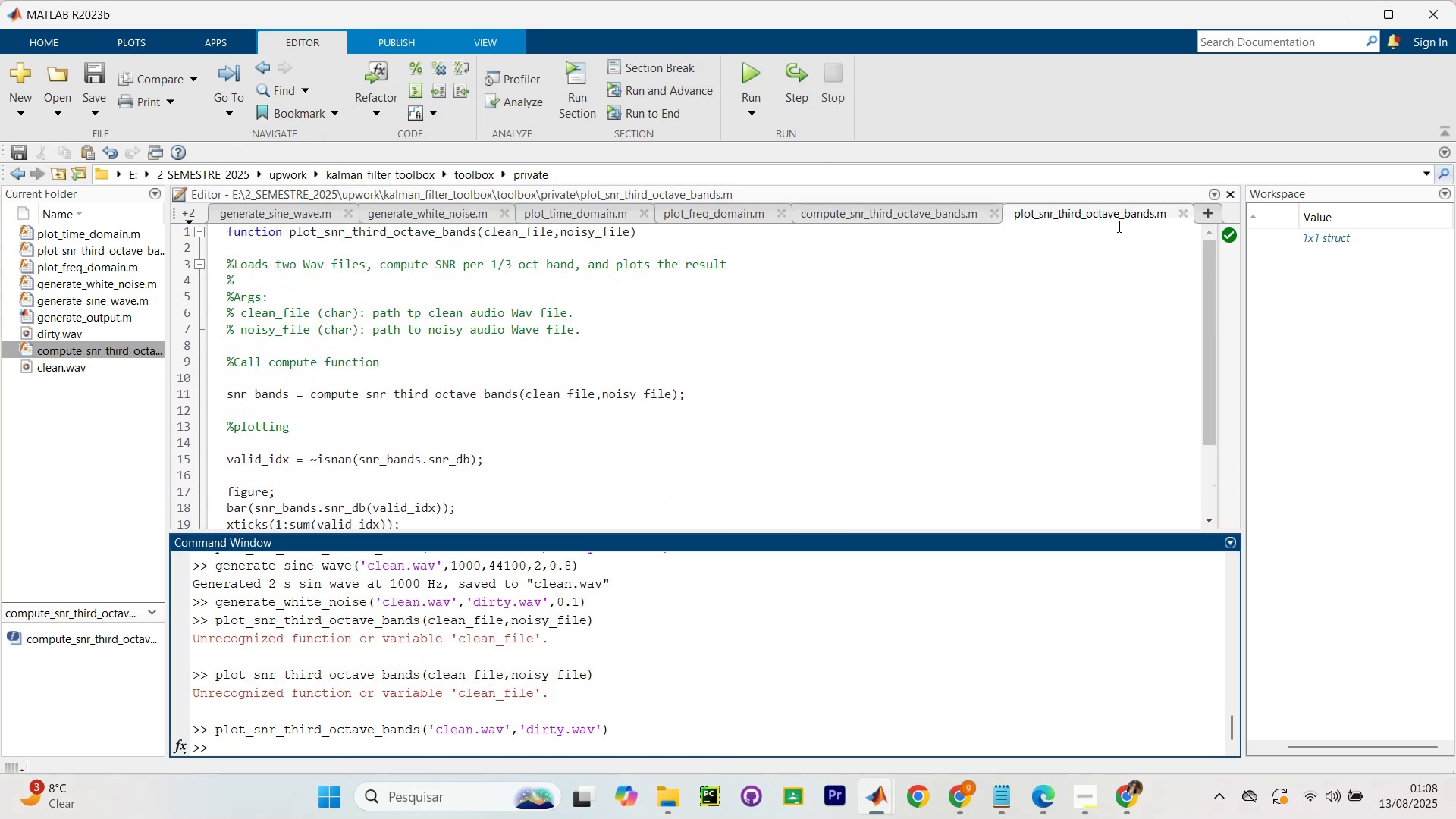 
left_click([1114, 207])
 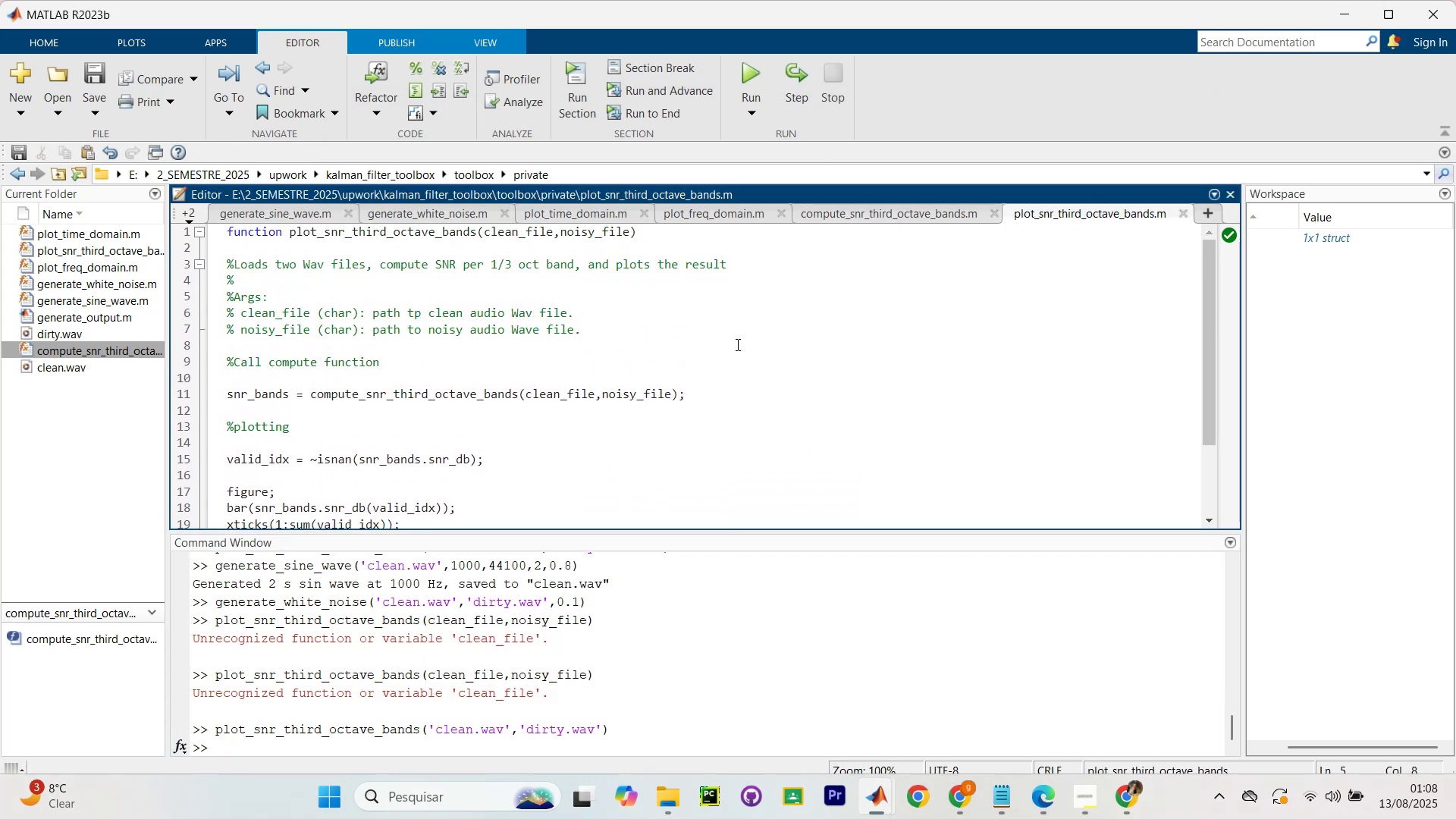 
scroll: coordinate [569, 425], scroll_direction: down, amount: 5.0
 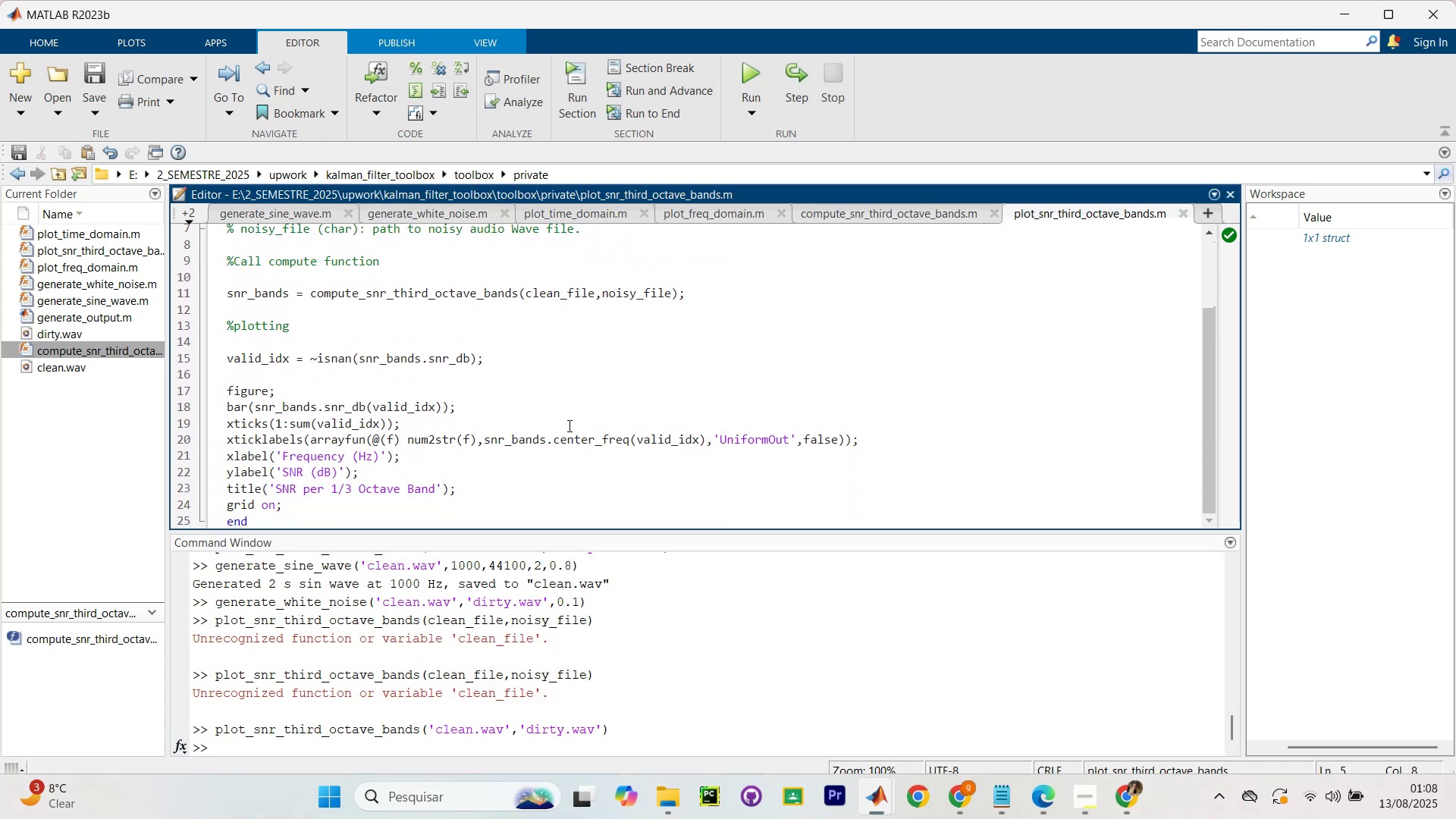 
scroll: coordinate [573, 419], scroll_direction: up, amount: 5.0
 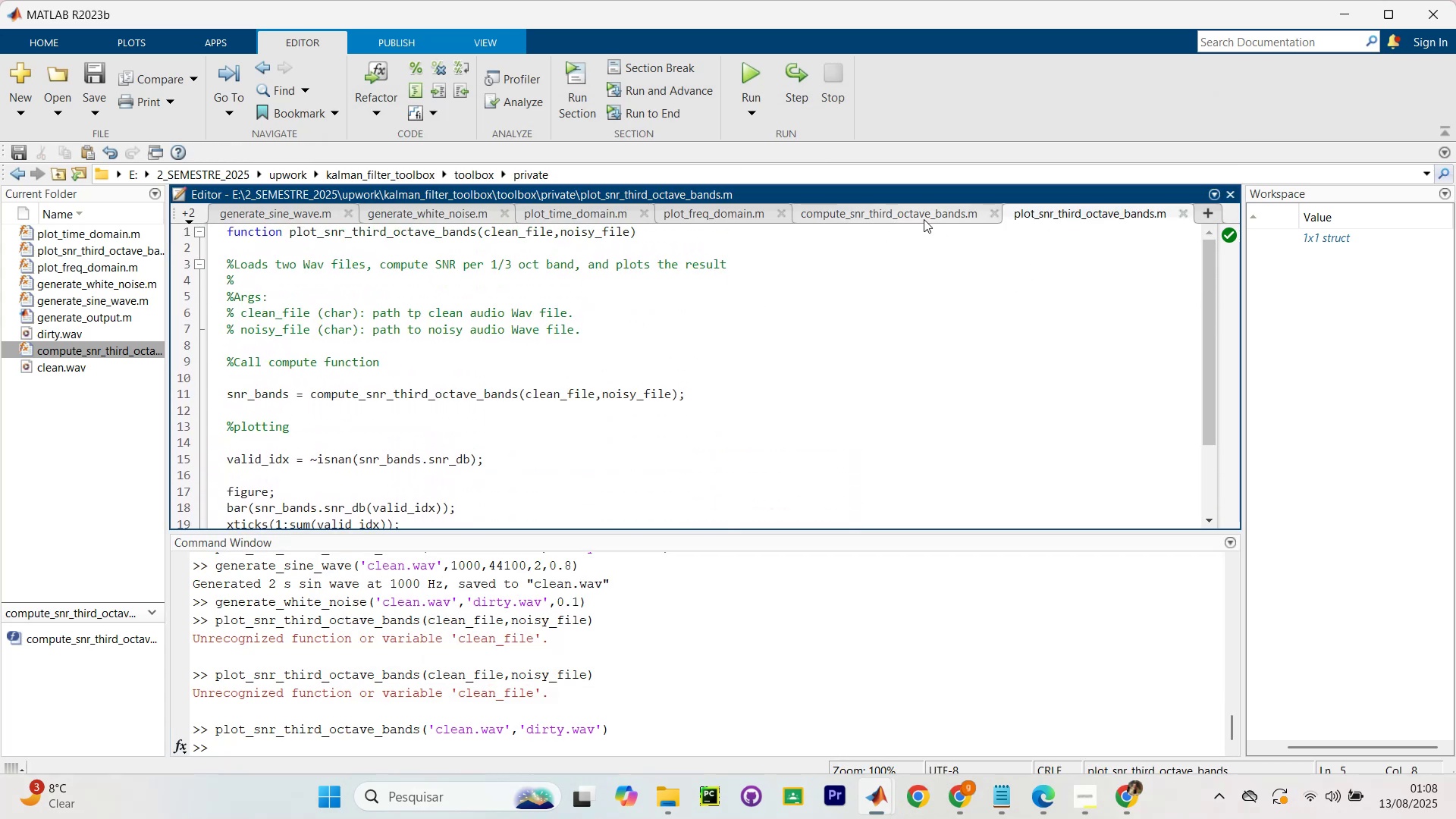 
left_click([924, 219])
 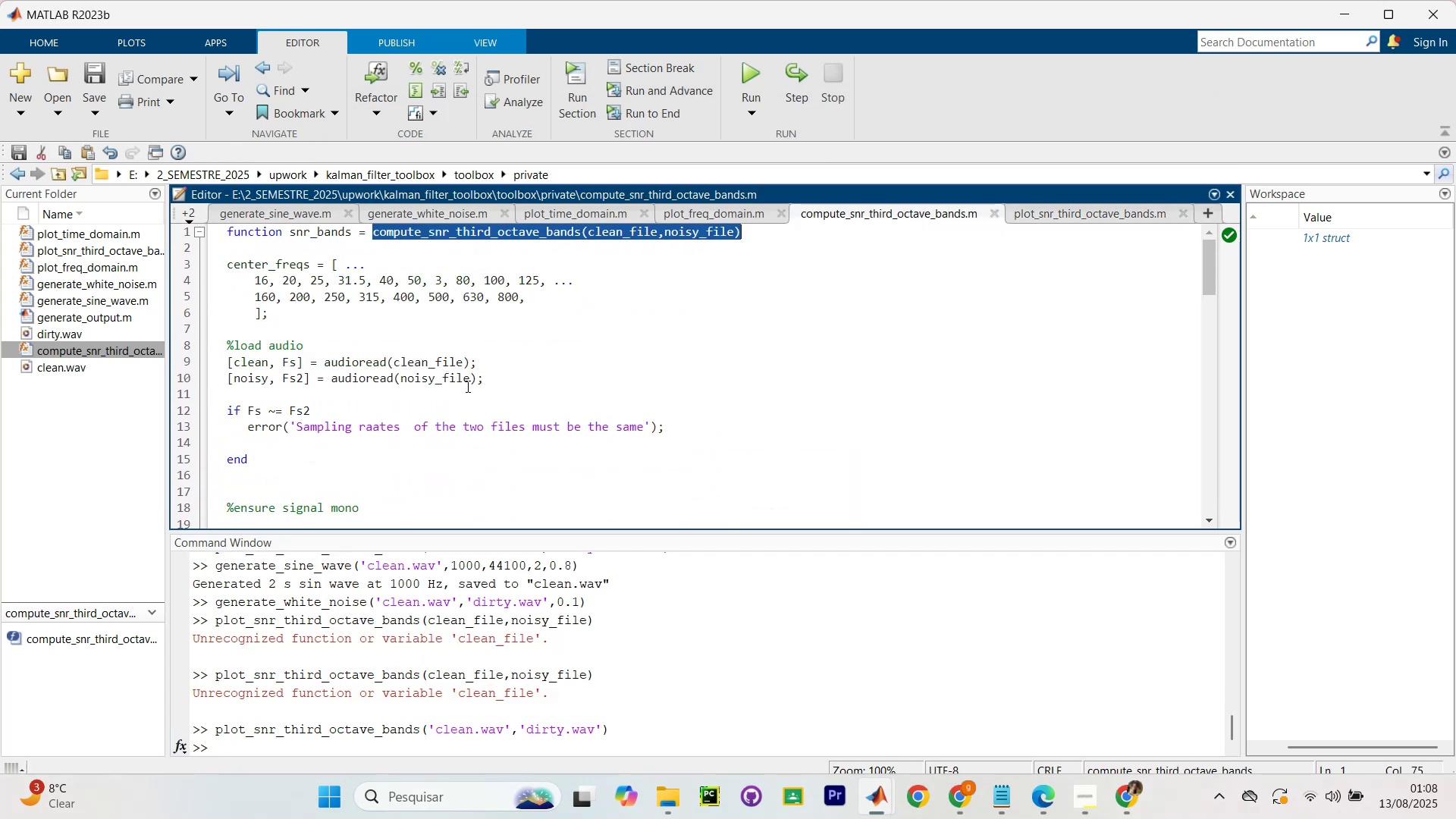 
scroll: coordinate [416, 400], scroll_direction: up, amount: 5.0
 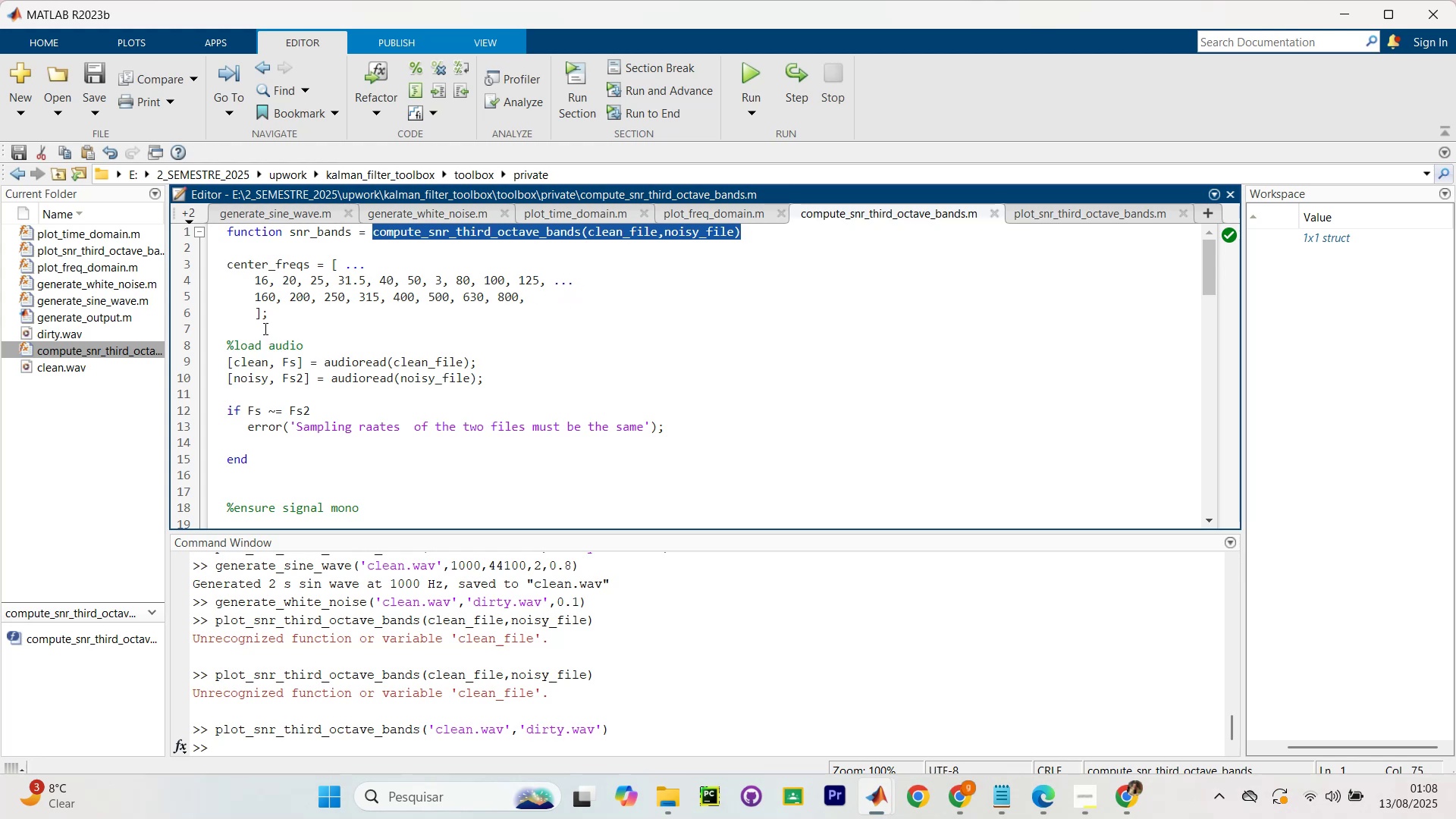 
left_click([254, 312])
 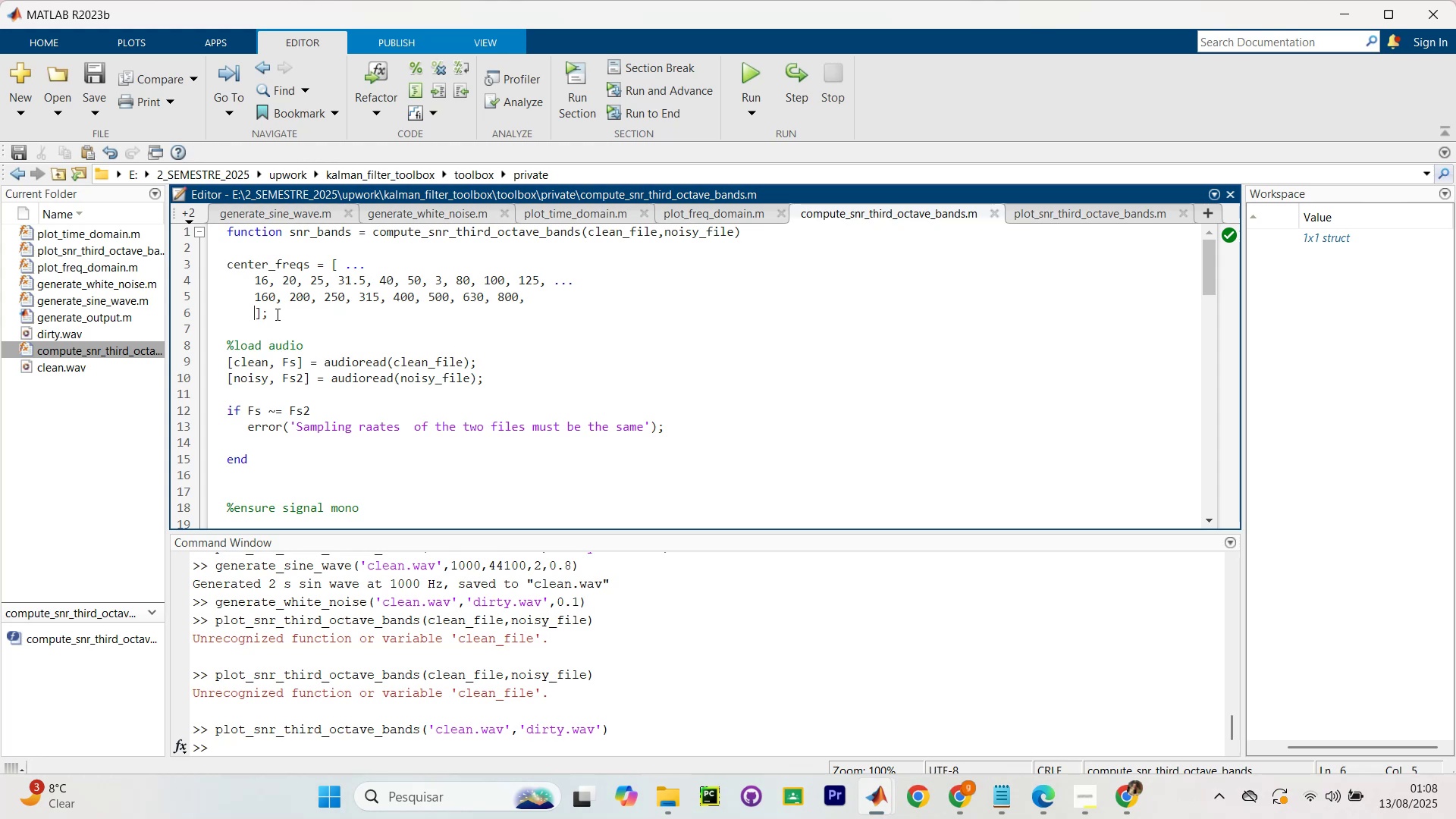 
wait(11.39)
 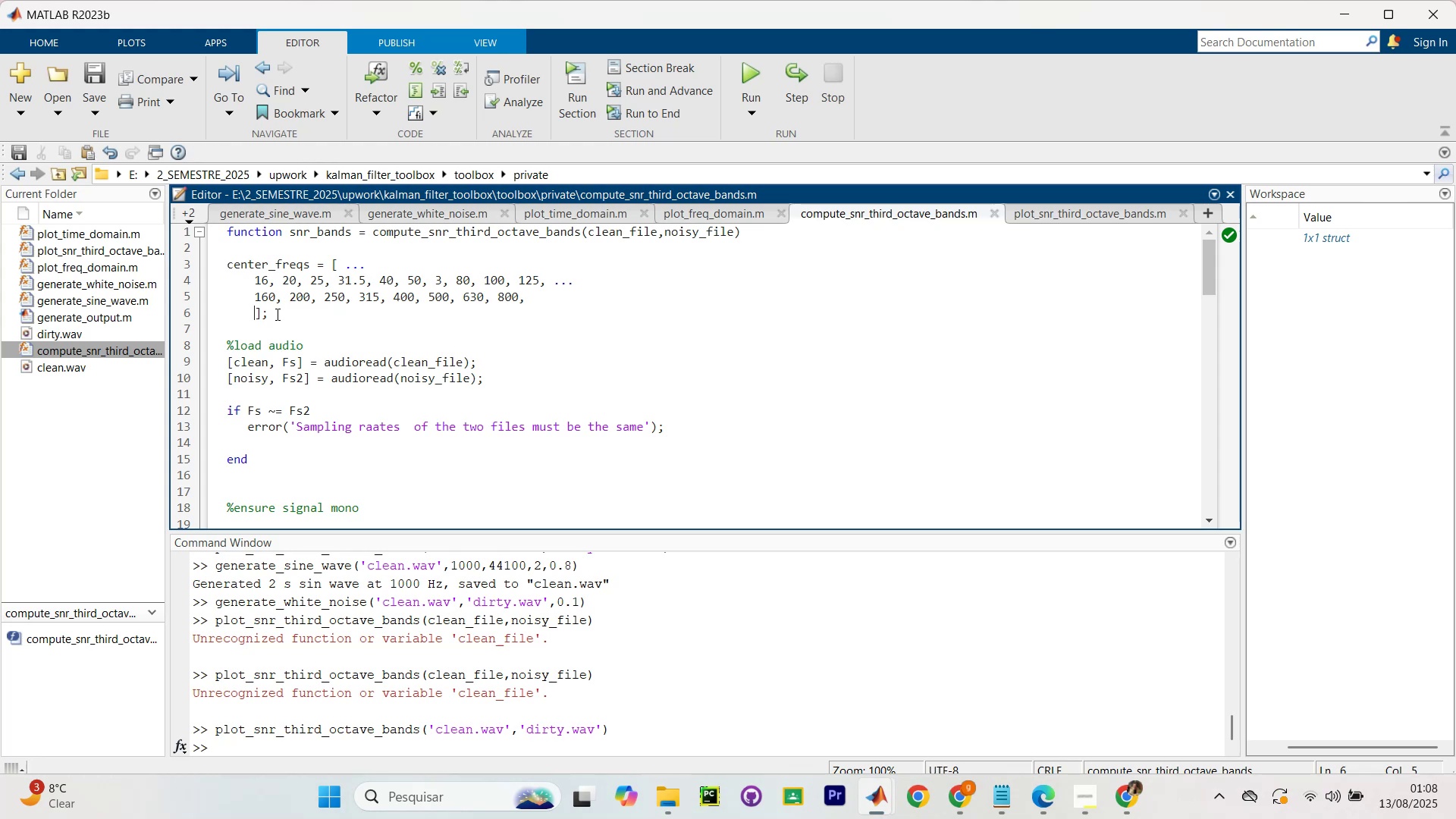 
left_click_drag(start_coordinate=[469, 313], to_coordinate=[221, 265])
 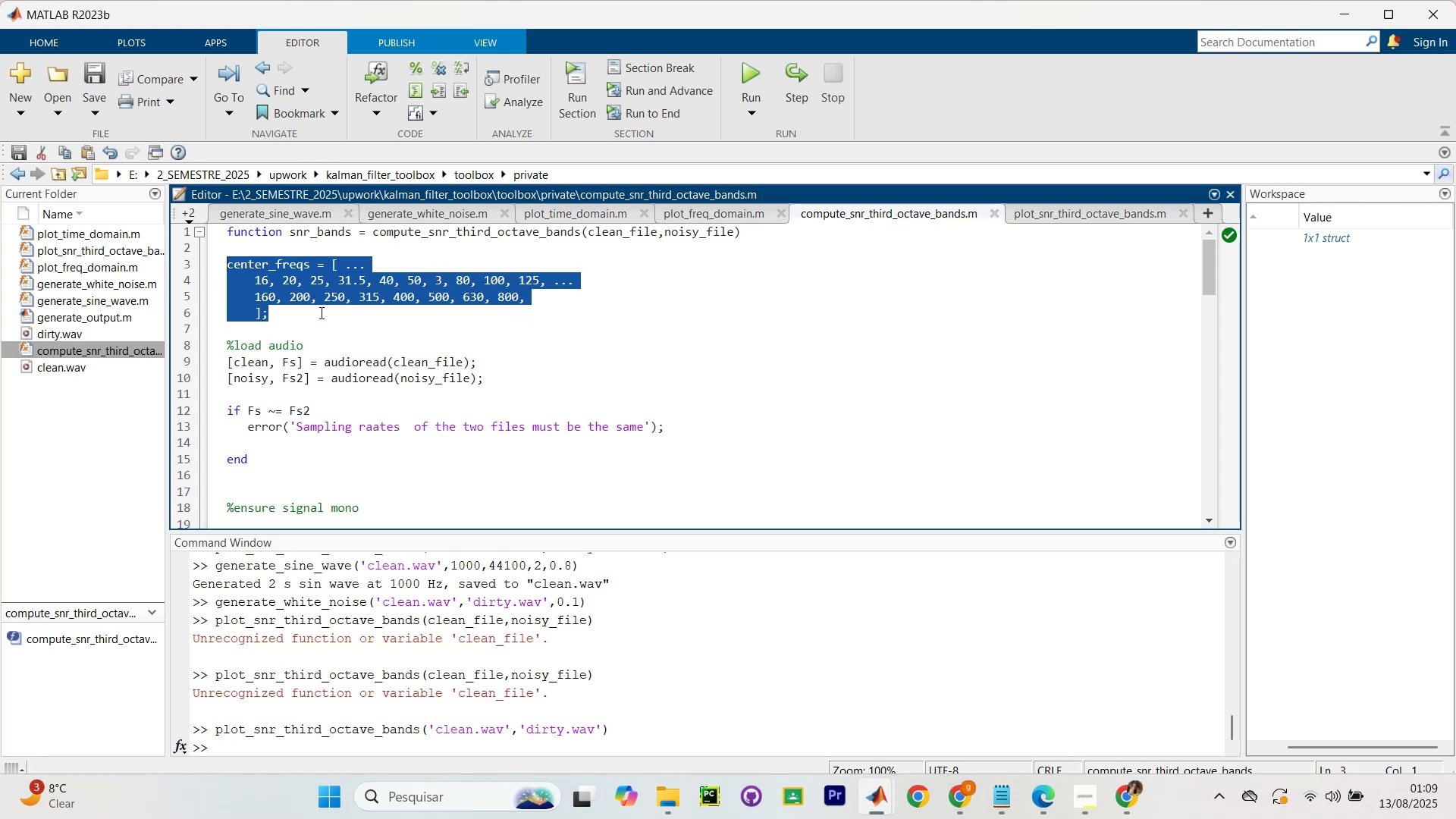 
left_click_drag(start_coordinate=[325, 315], to_coordinate=[316, 318])
 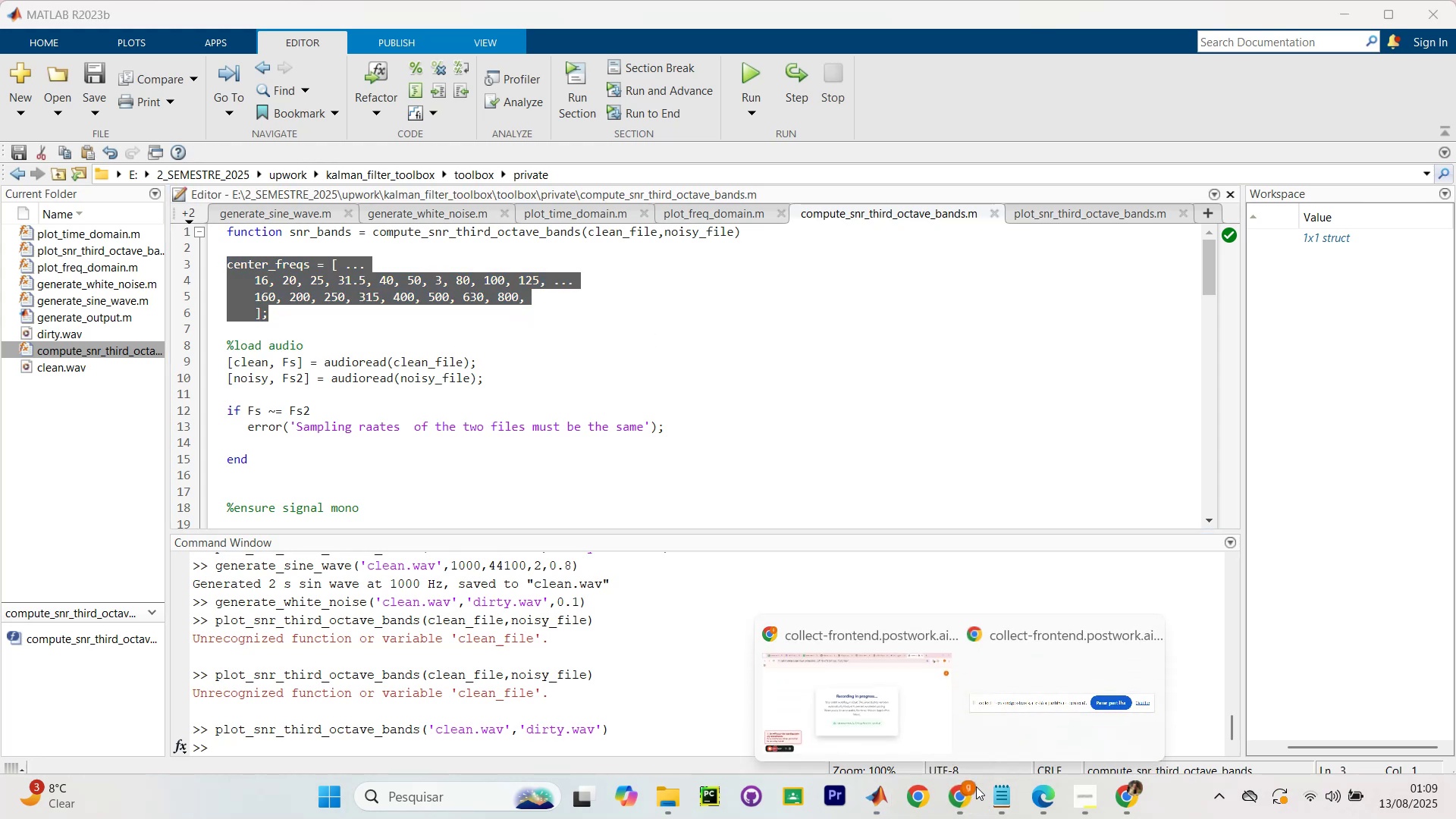 
left_click([843, 708])
 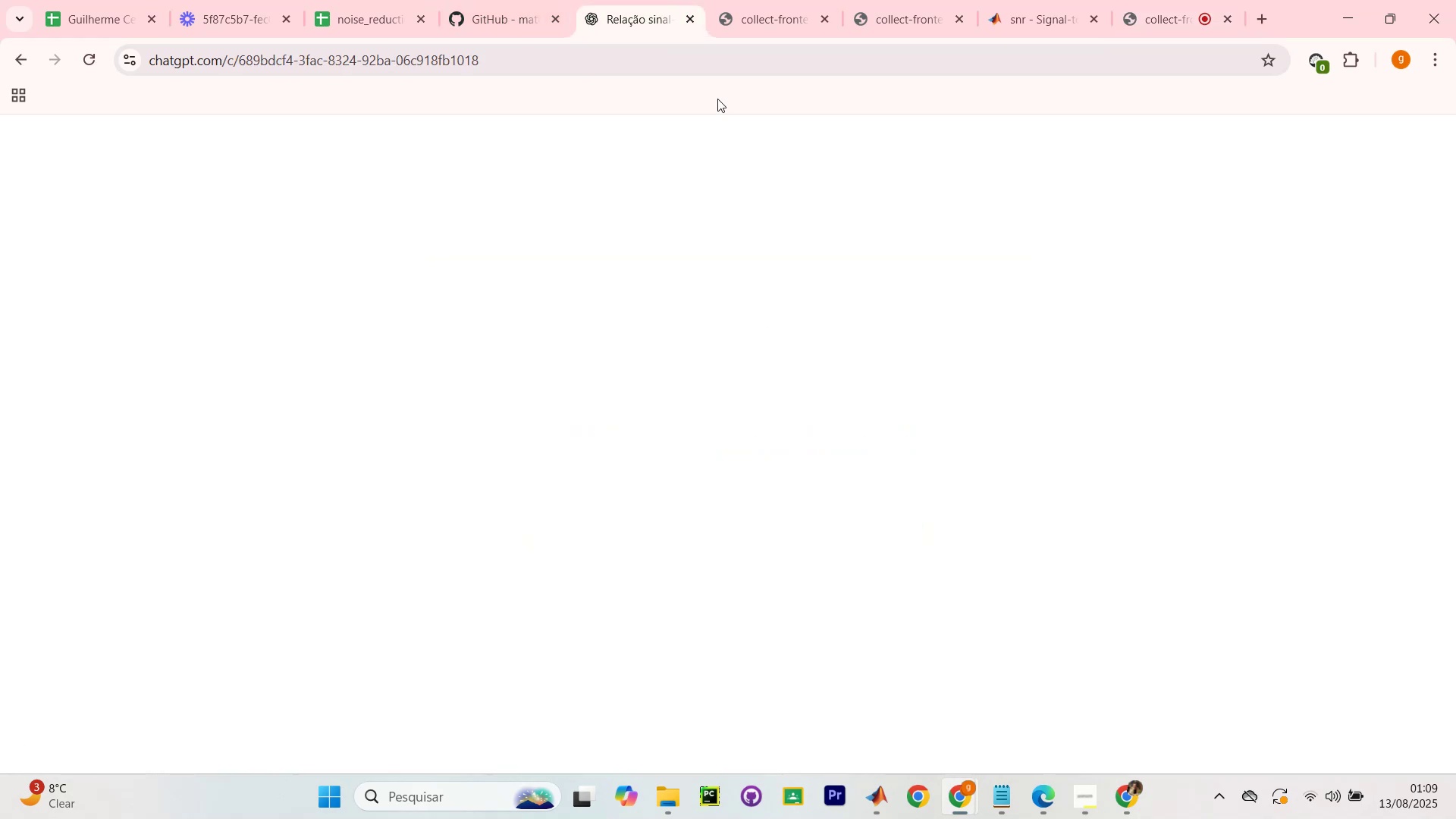 
scroll: coordinate [780, 369], scroll_direction: up, amount: 3.0
 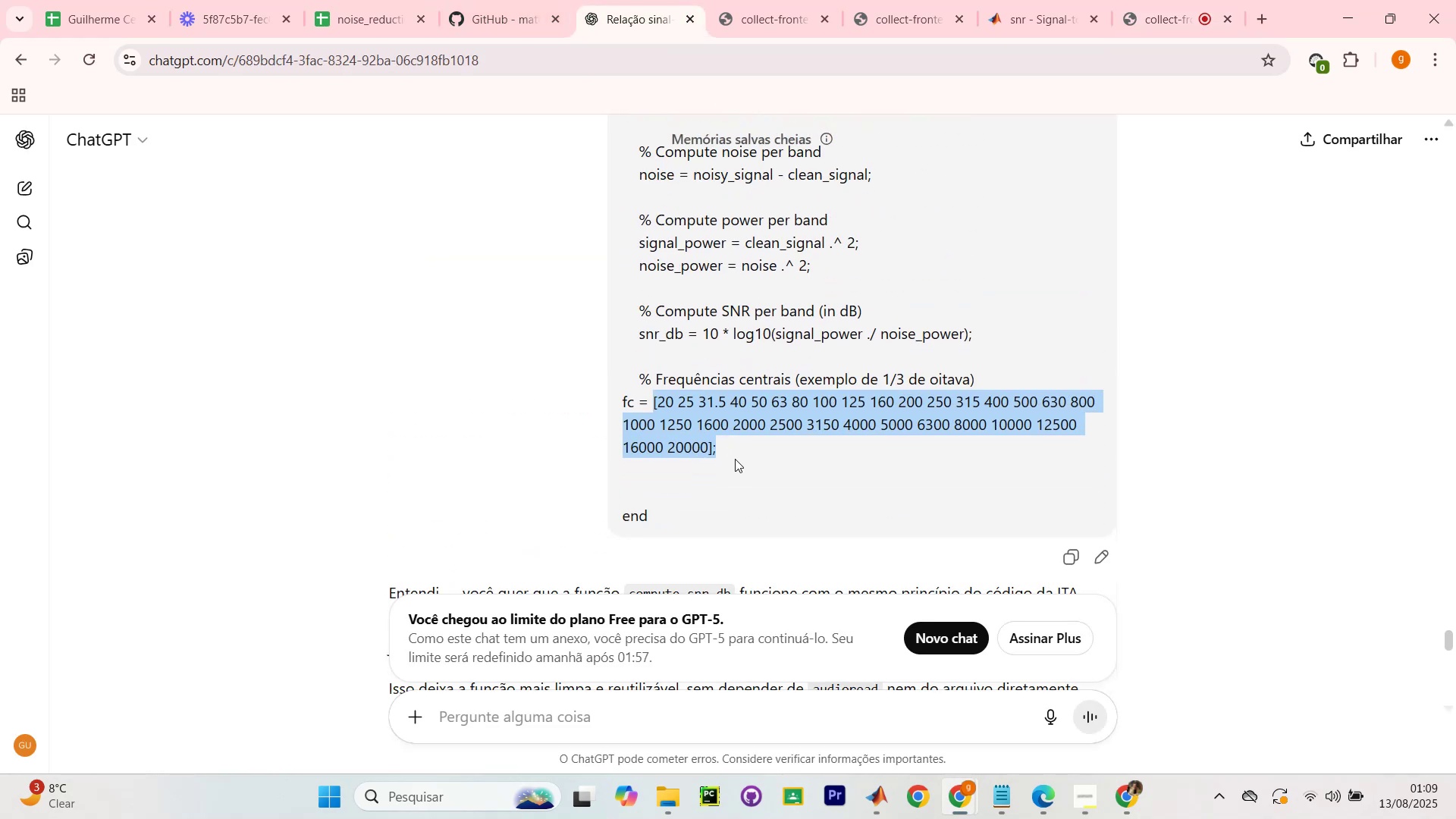 
left_click_drag(start_coordinate=[761, 454], to_coordinate=[726, 454])
 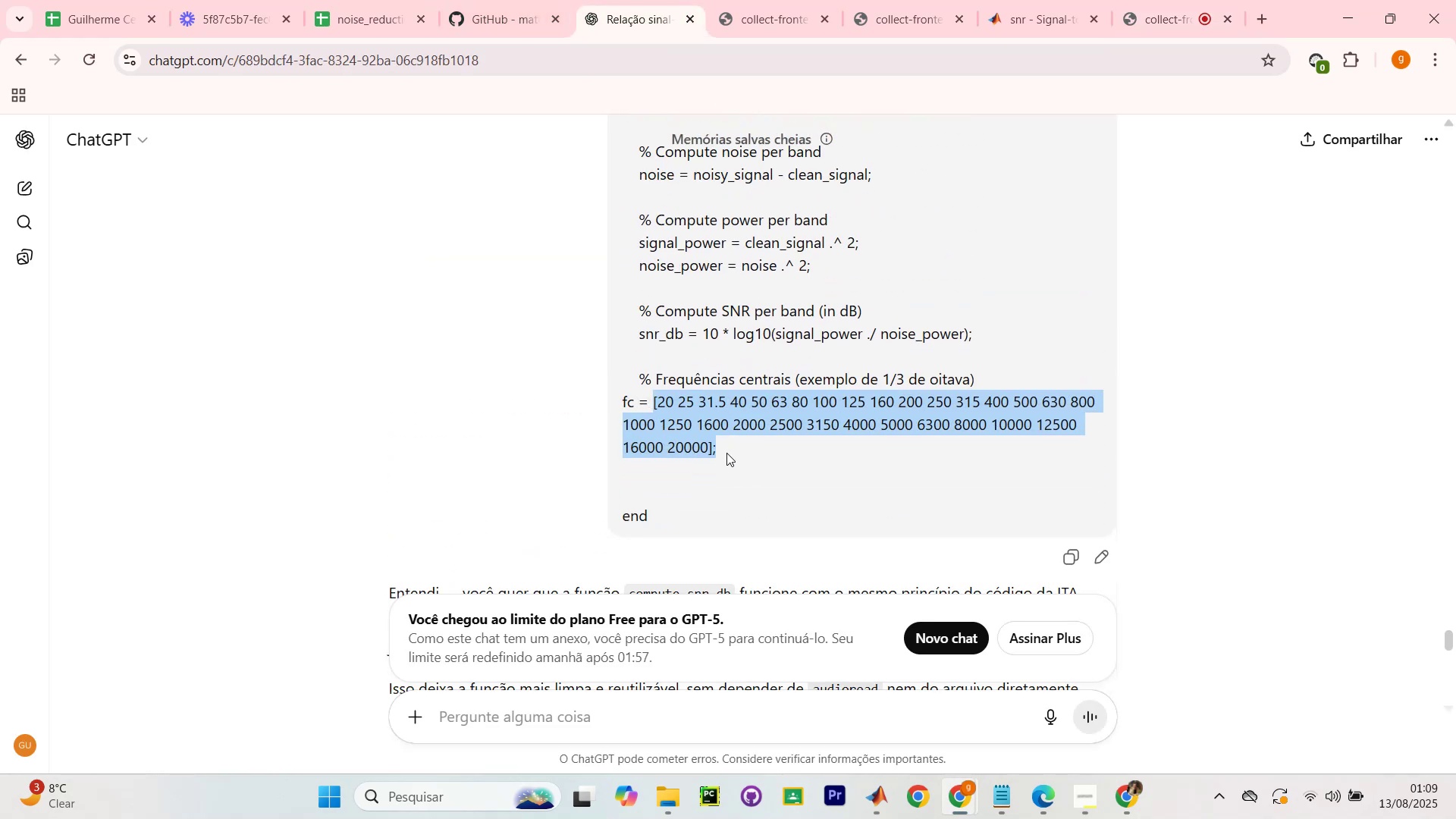 
left_click([726, 453])
 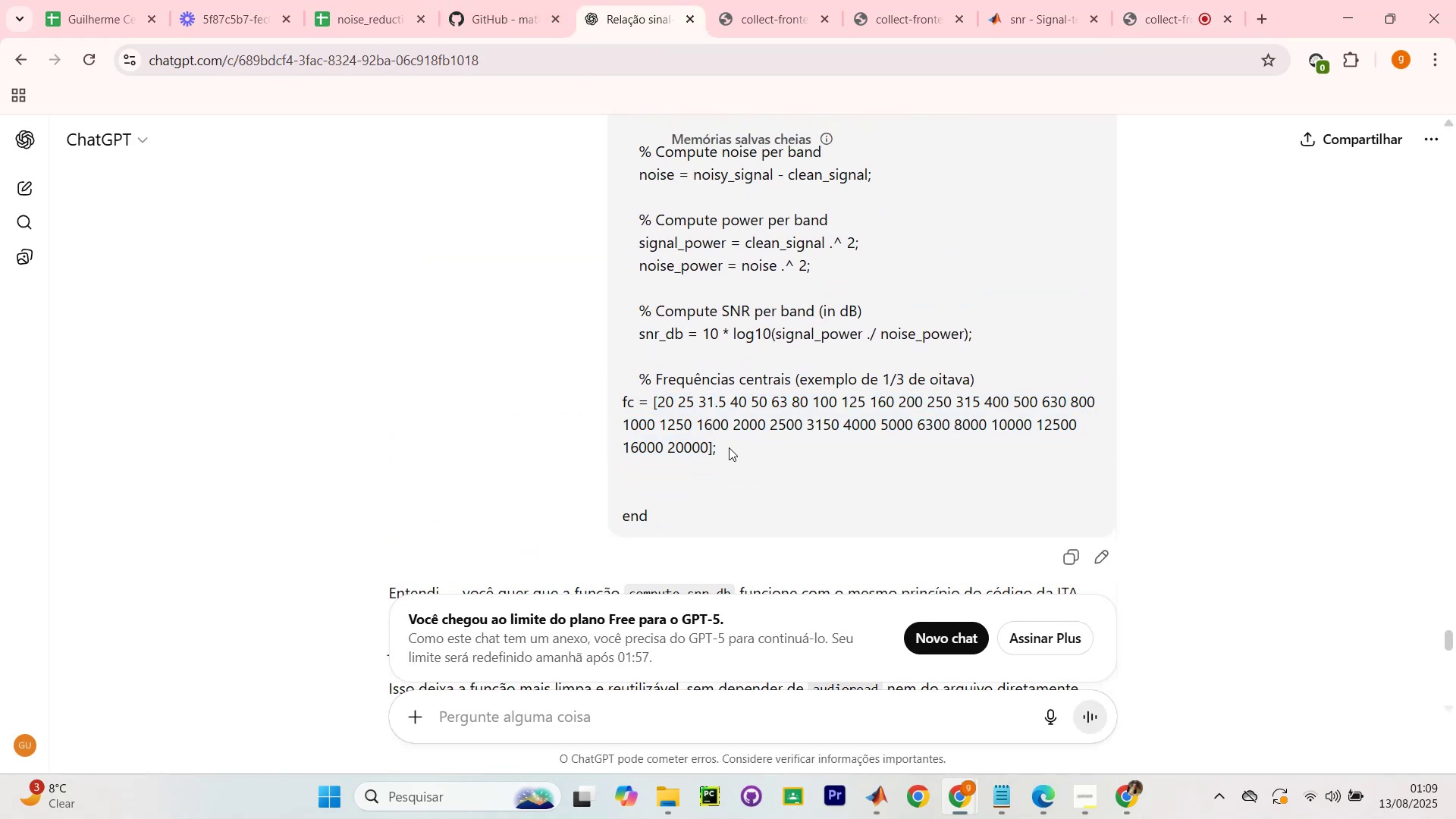 
left_click_drag(start_coordinate=[729, 447], to_coordinate=[654, 406])
 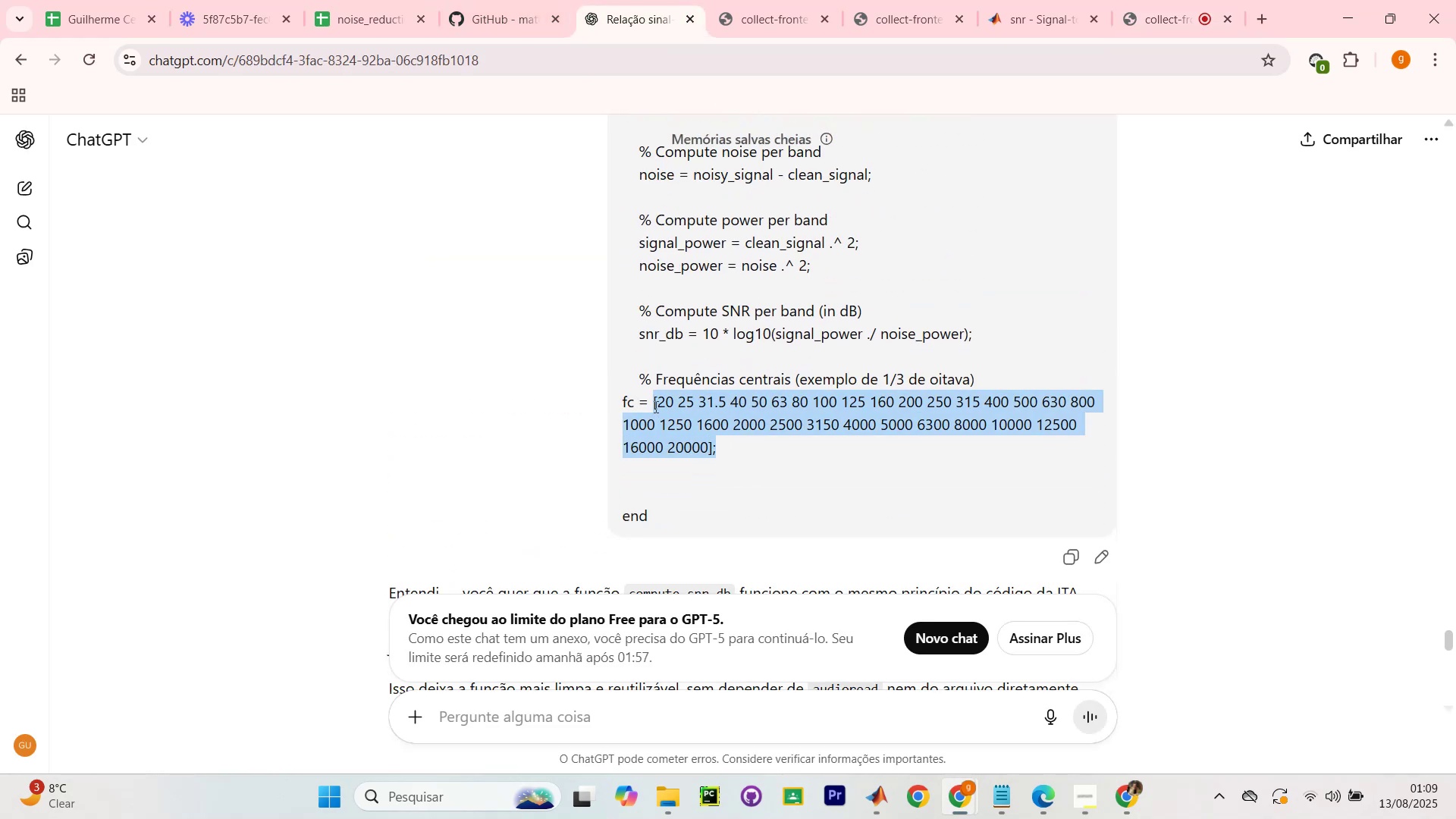 
key(Control+C)
 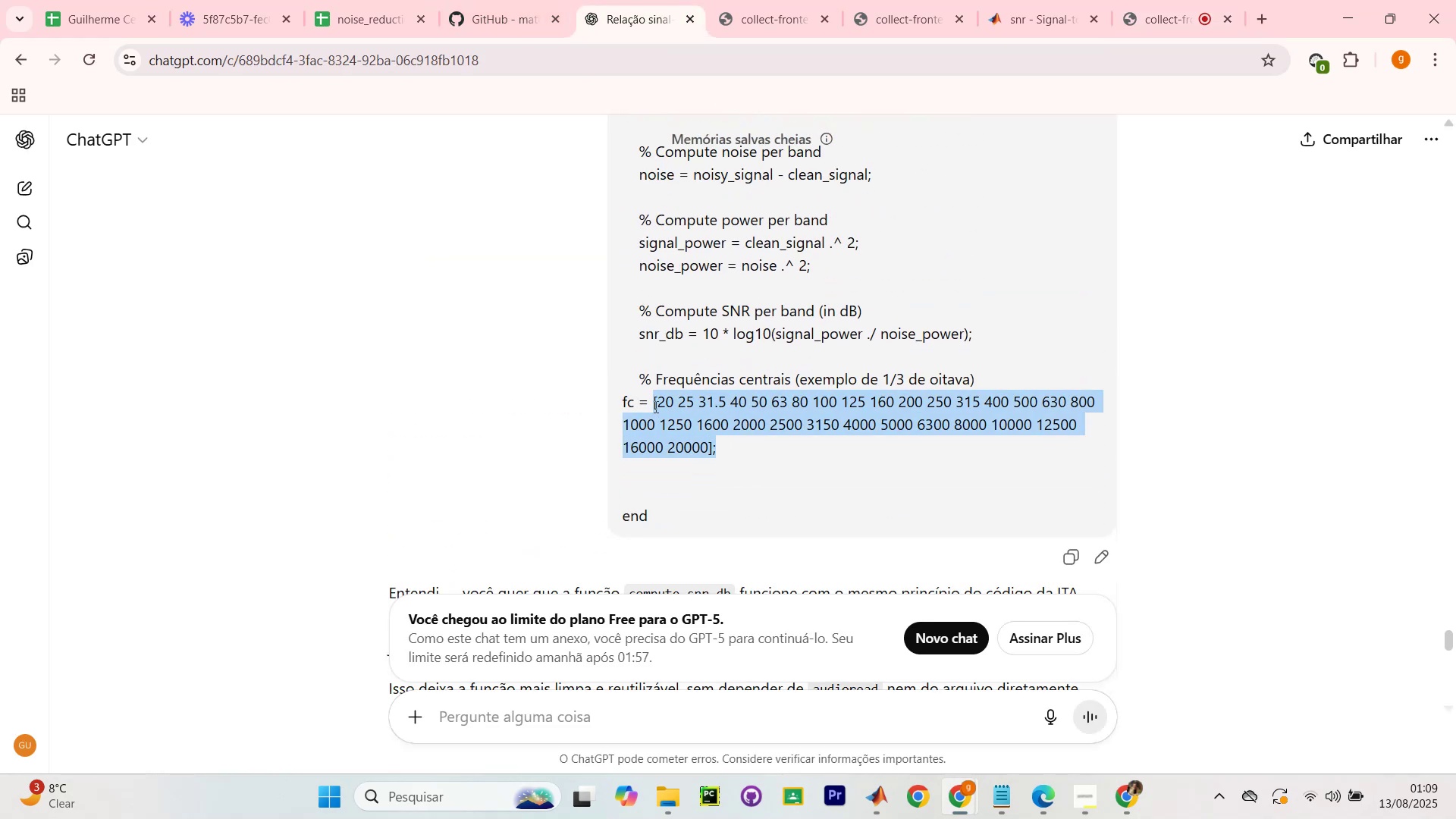 
key(Alt+AltLeft)
 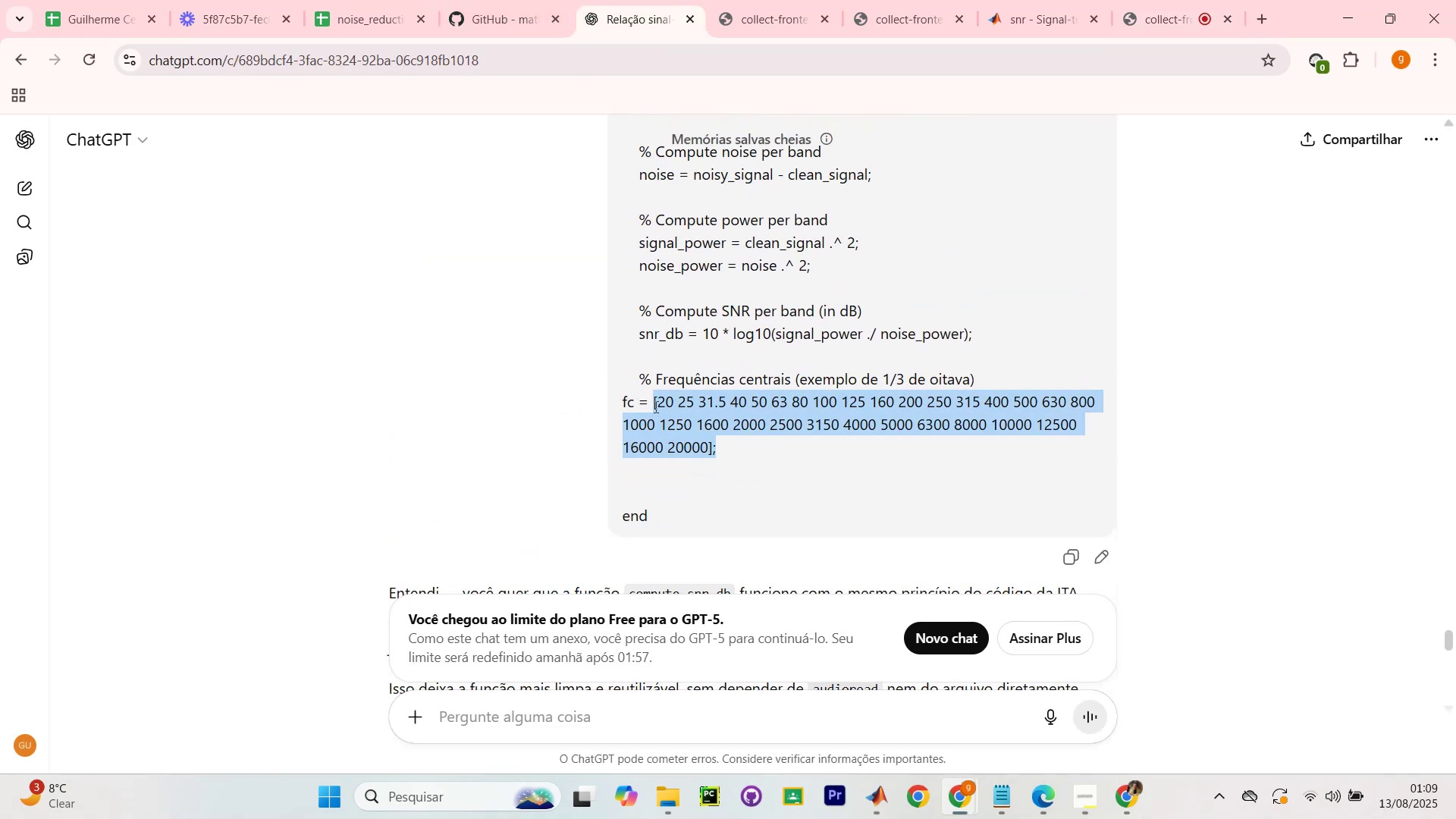 
key(Alt+Tab)
 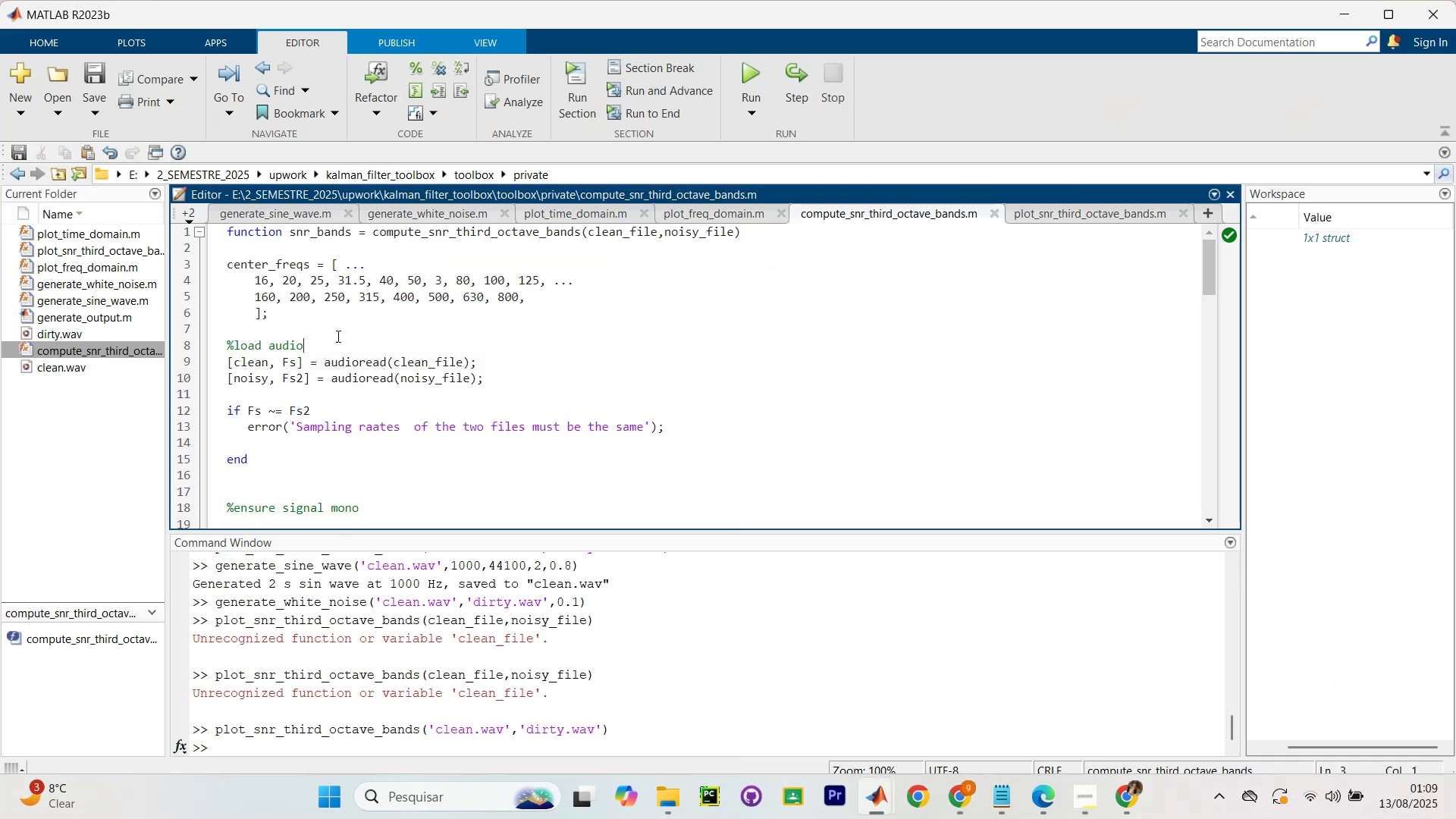 
left_click_drag(start_coordinate=[288, 316], to_coordinate=[332, 256])
 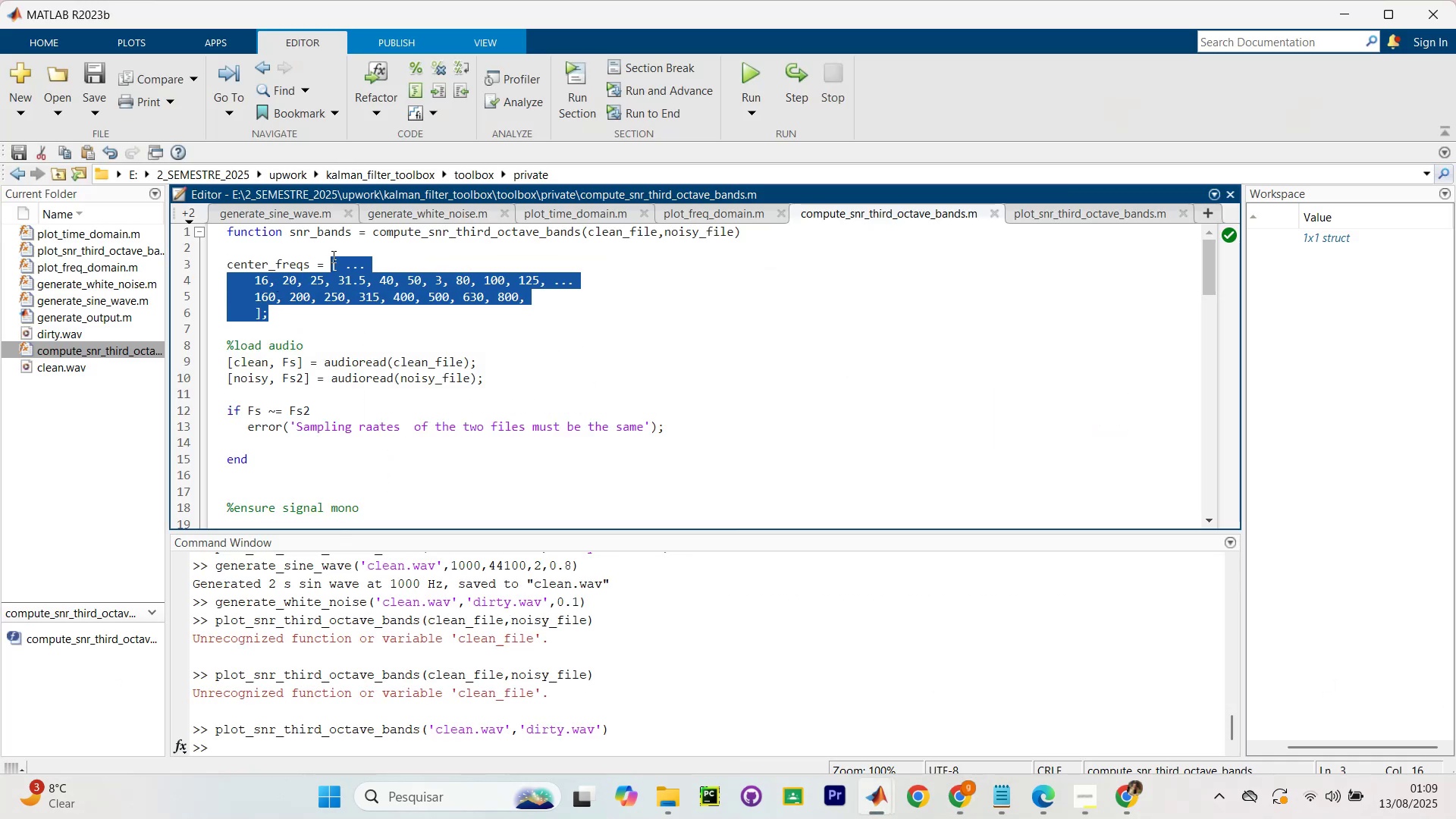 
key(Control+V)
 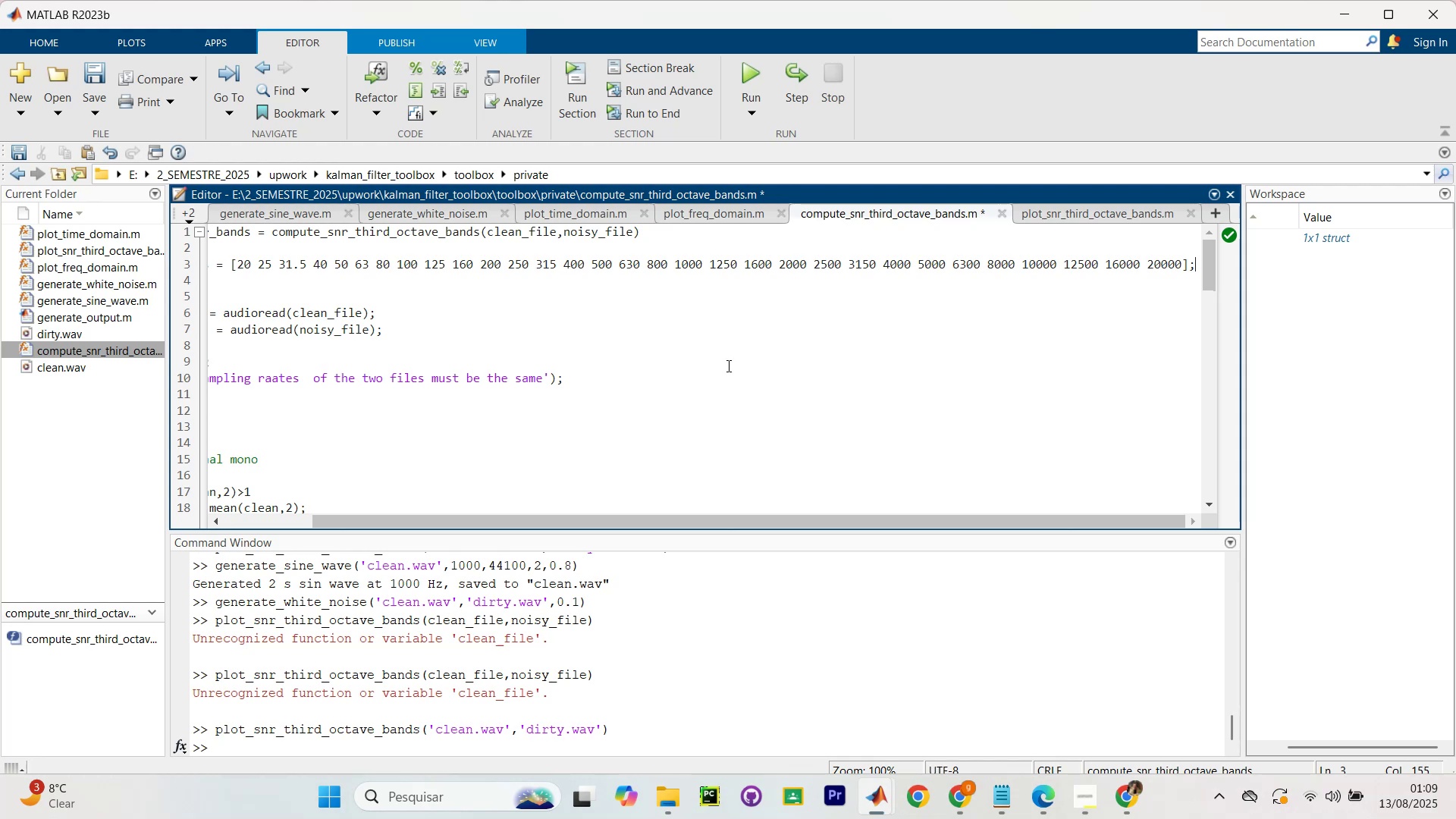 
scroll: coordinate [700, 438], scroll_direction: down, amount: 6.0
 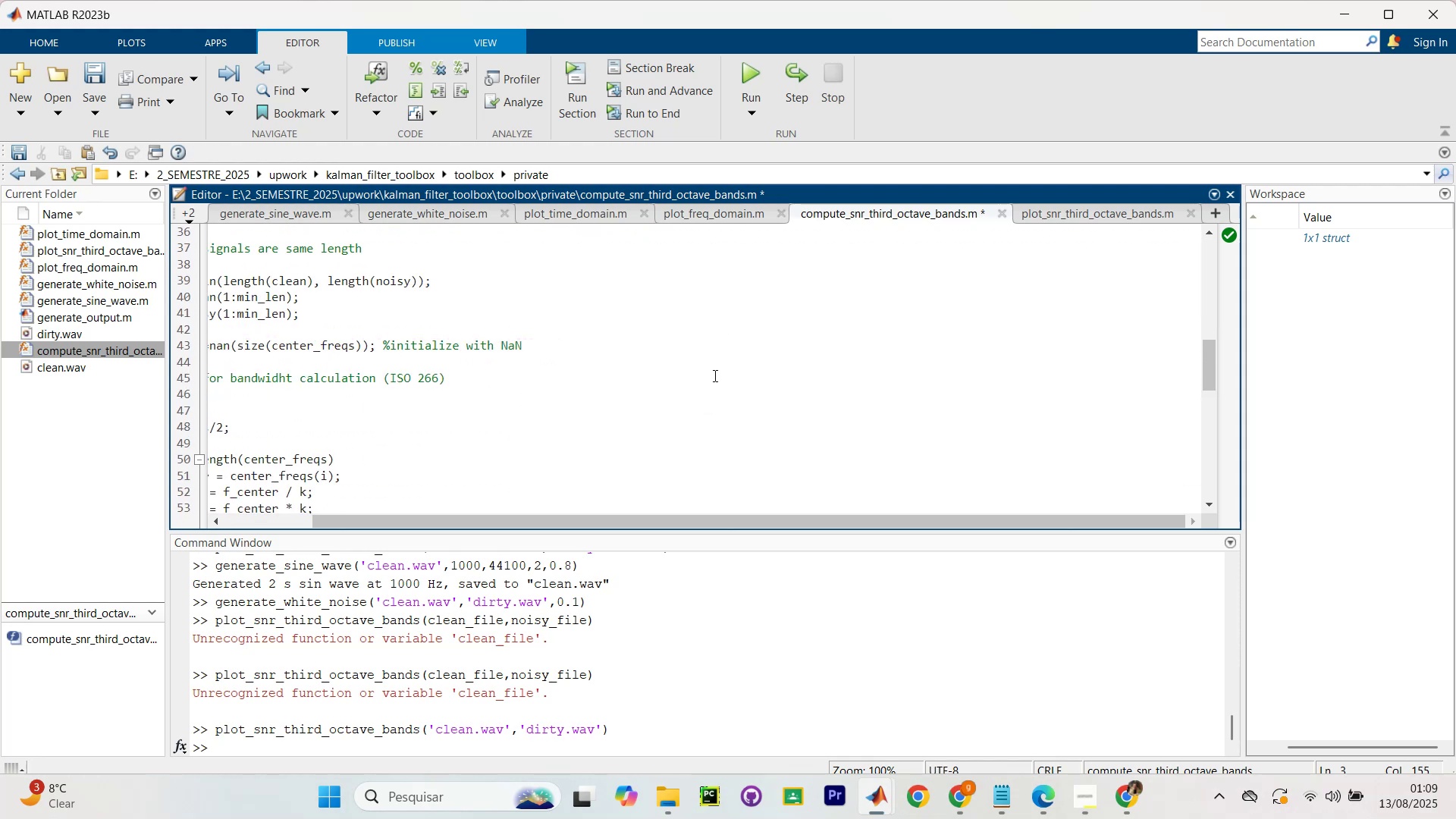 
scroll: coordinate [707, 371], scroll_direction: up, amount: 5.0
 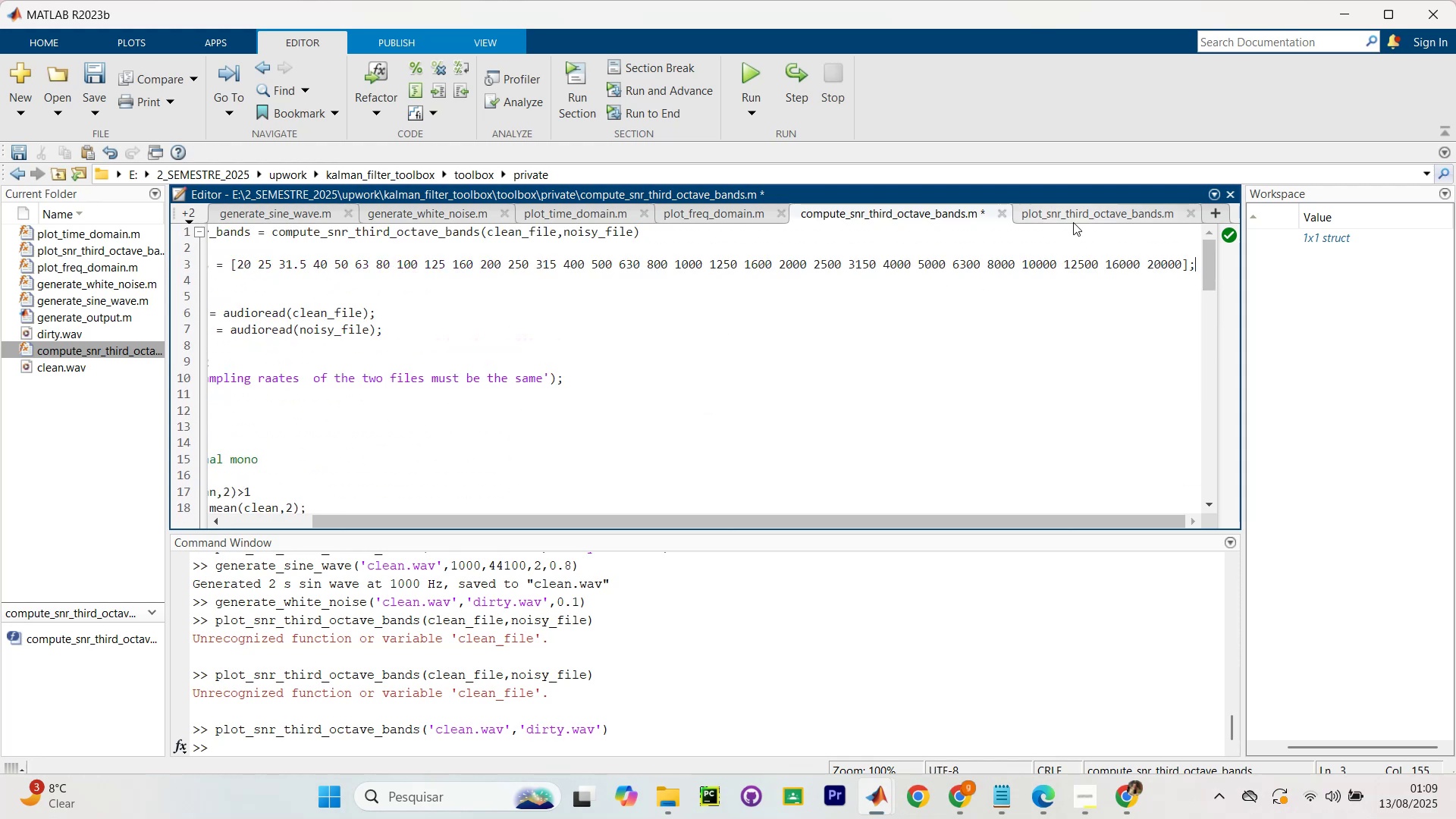 
left_click([1073, 222])
 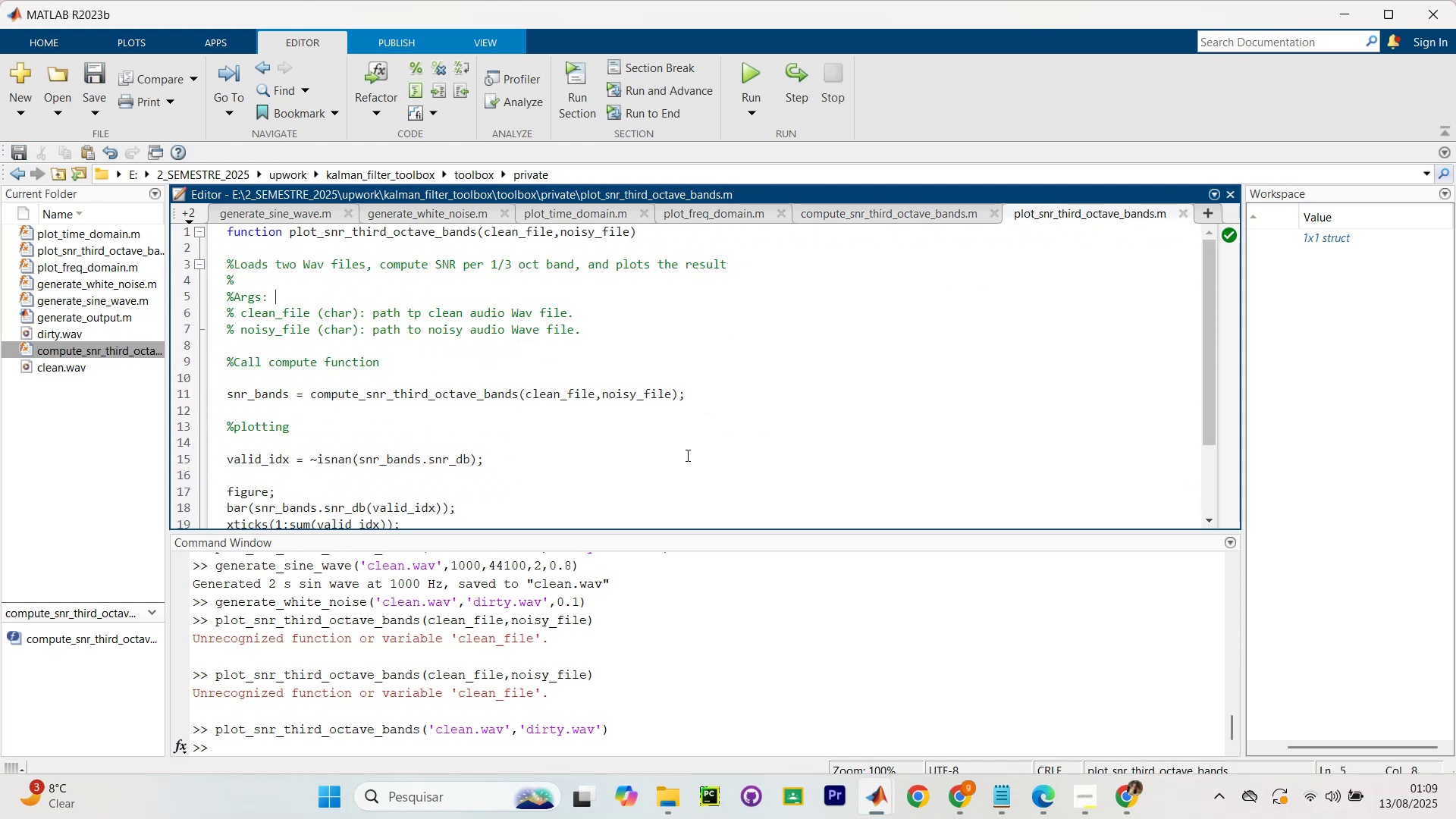 
scroll: coordinate [537, 510], scroll_direction: down, amount: 5.0
 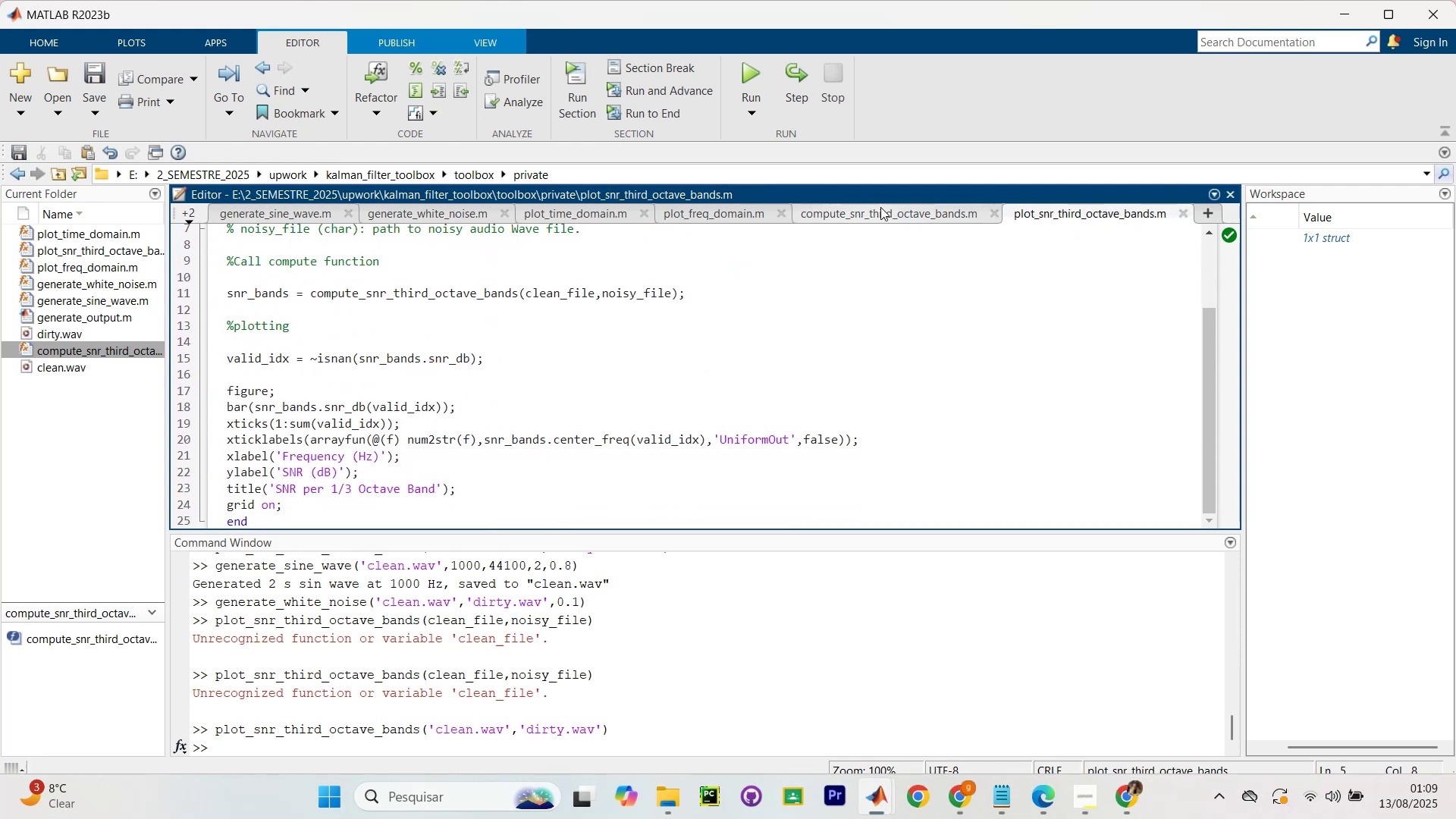 
key(Alt+AltLeft)
 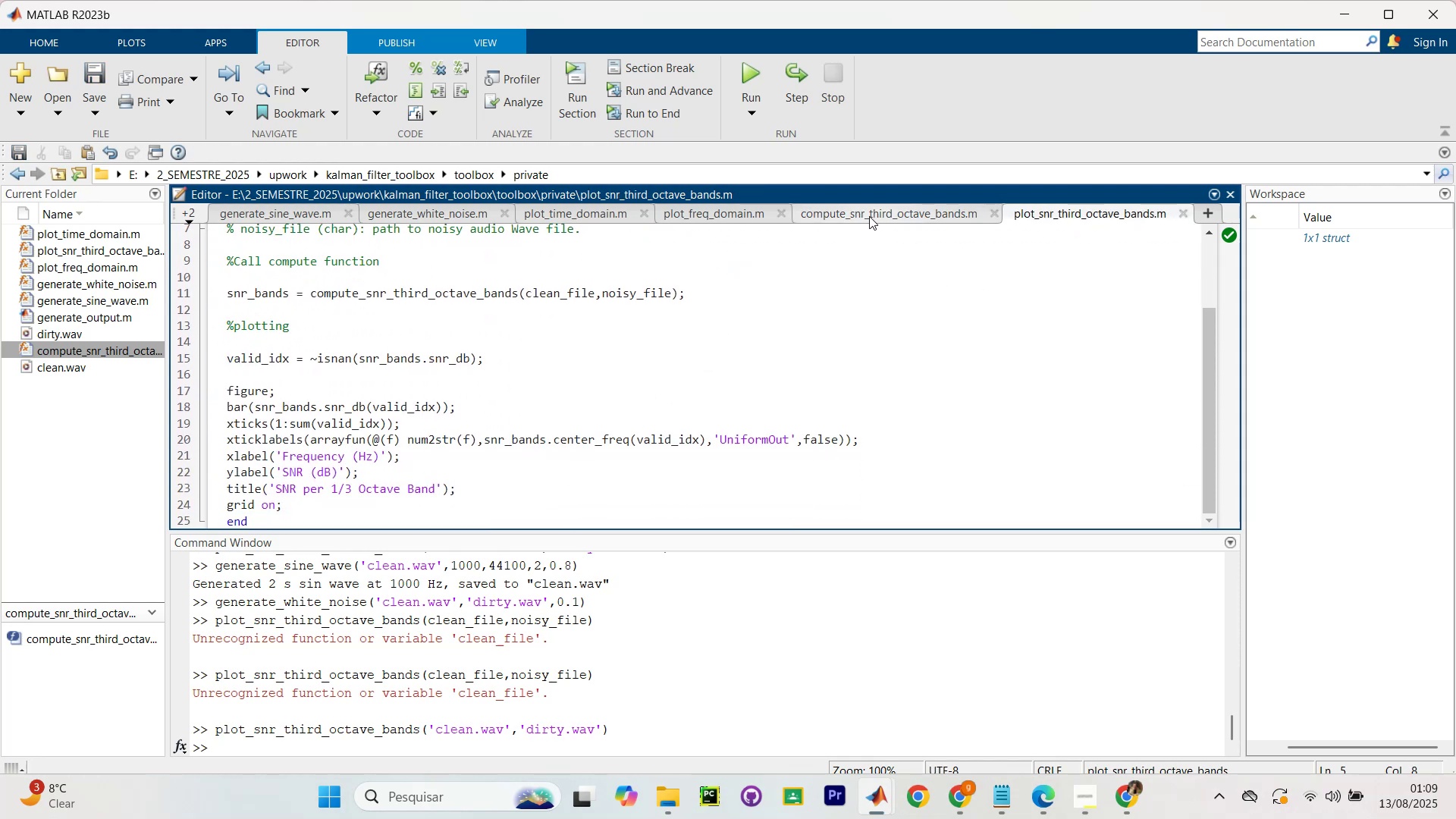 
left_click([869, 216])
 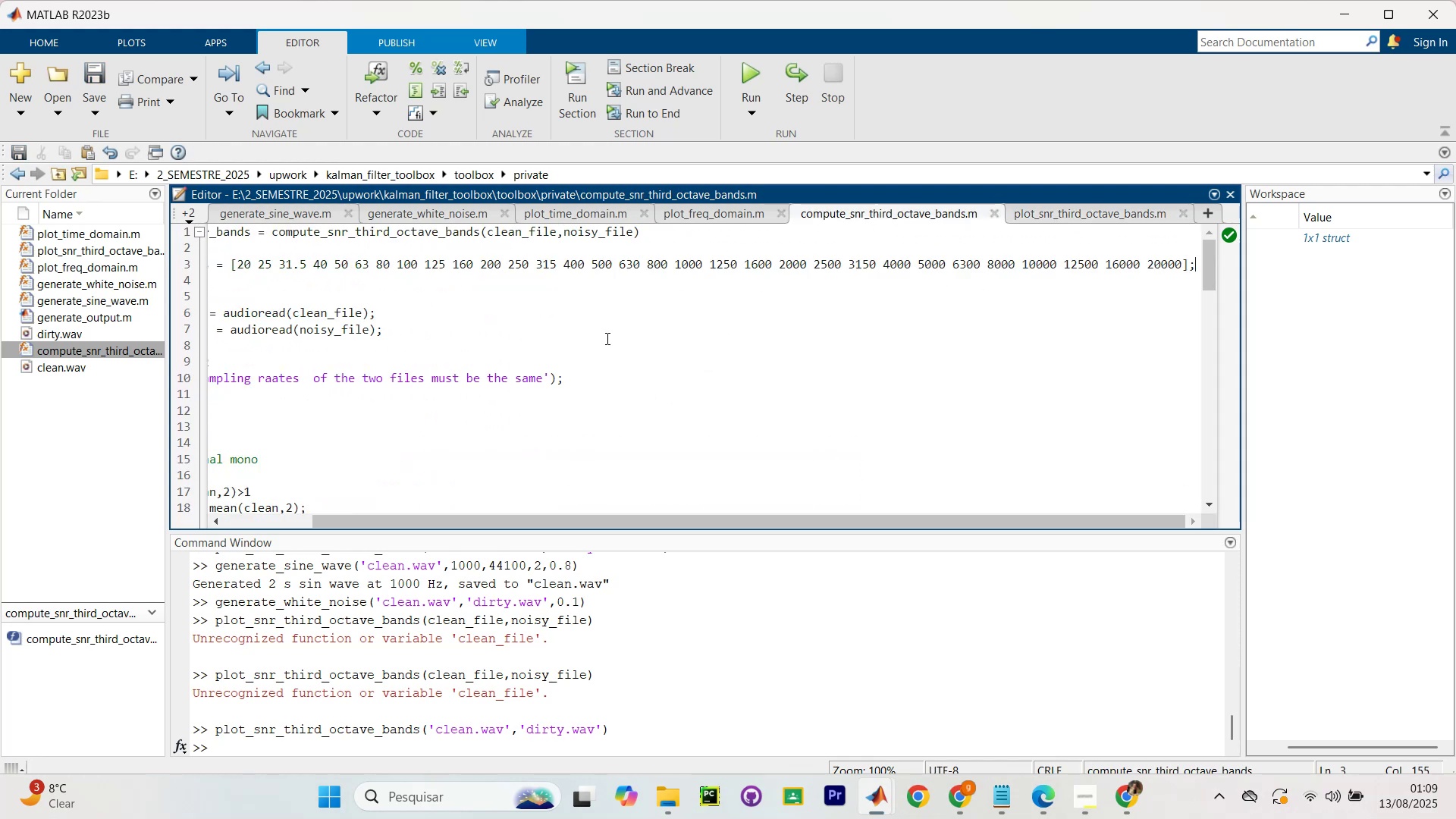 
scroll: coordinate [573, 346], scroll_direction: up, amount: 5.0
 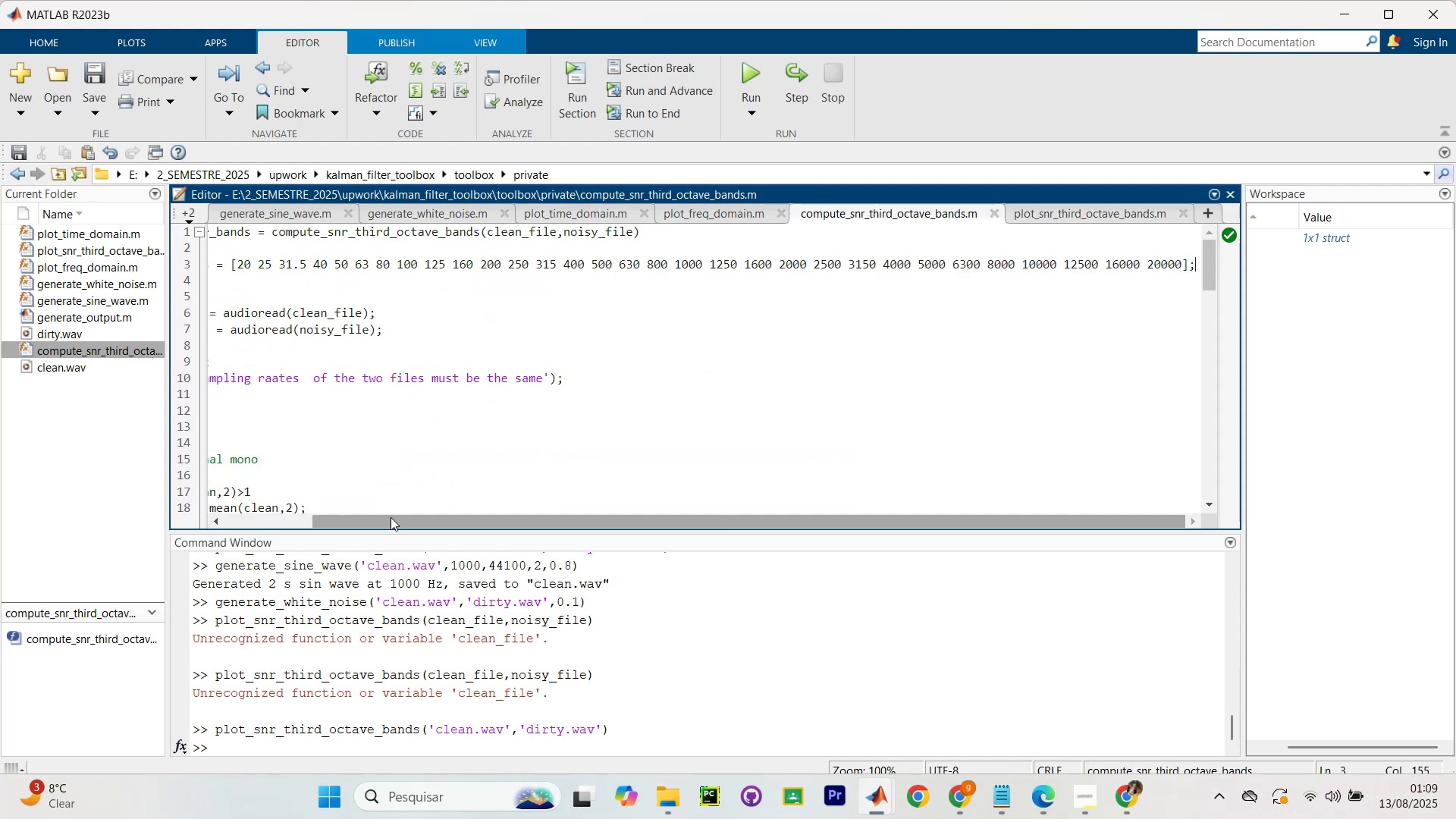 
left_click_drag(start_coordinate=[389, 528], to_coordinate=[304, 523])
 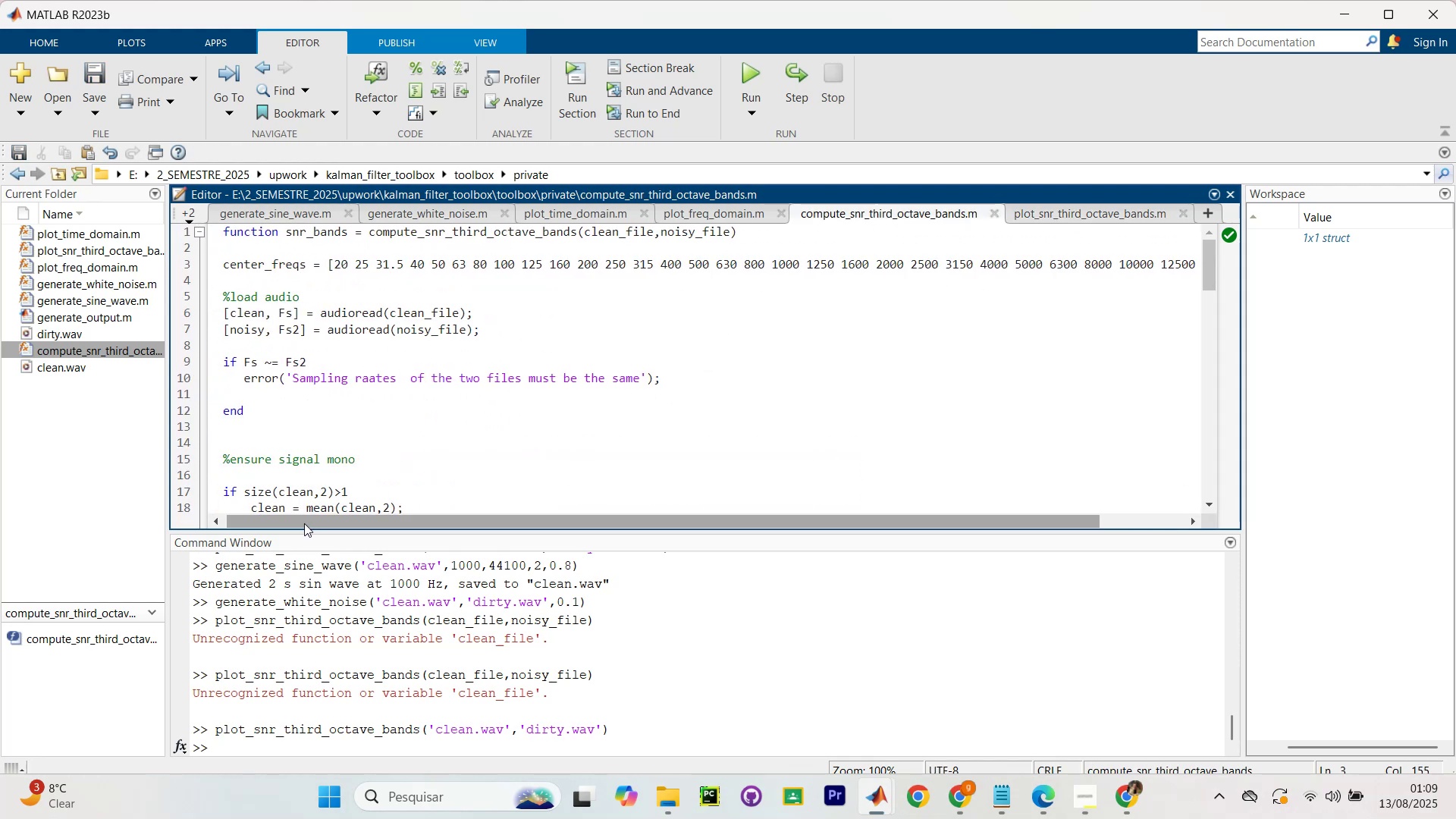 
key(Alt+AltLeft)
 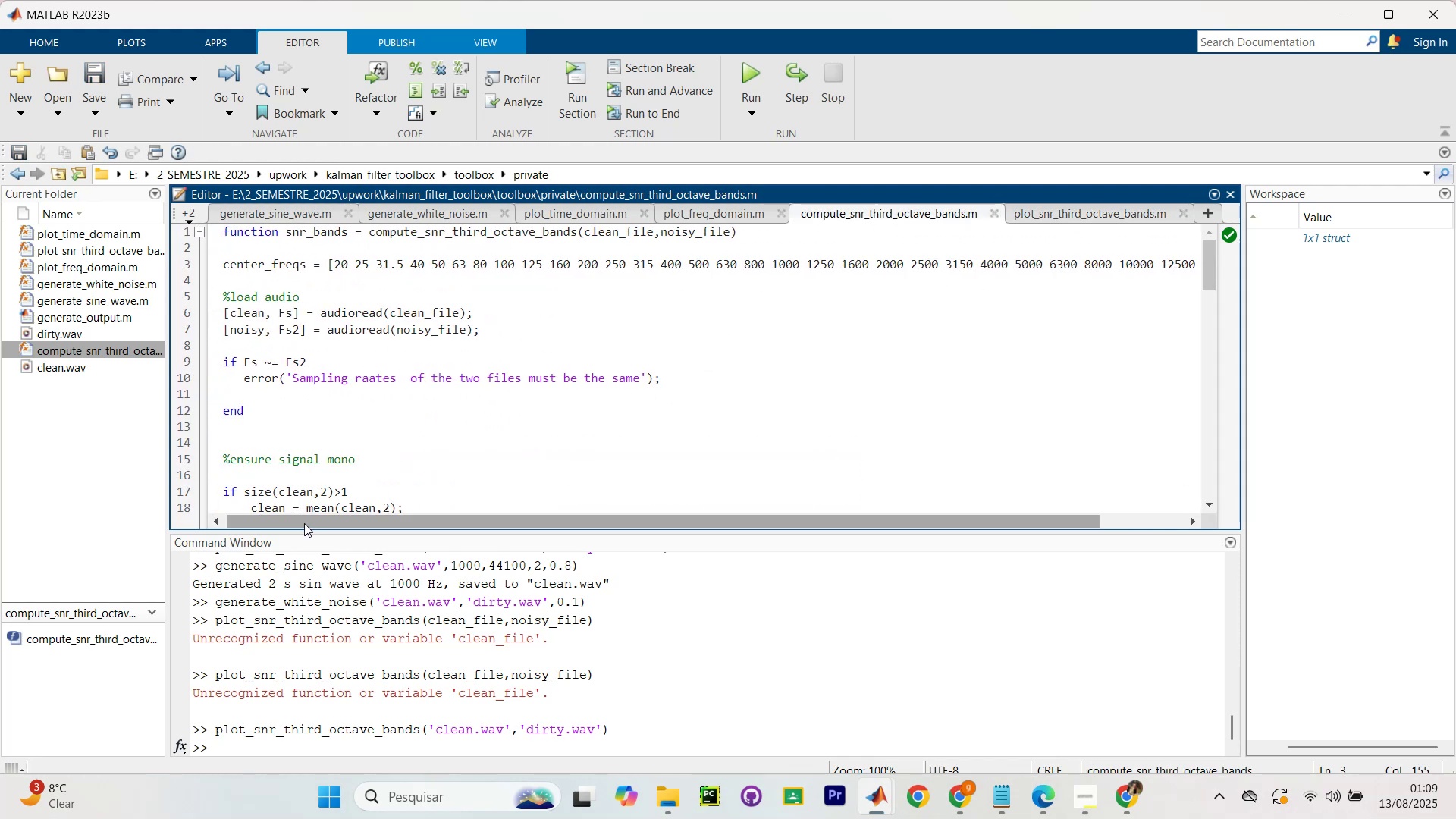 
key(Alt+Tab)
 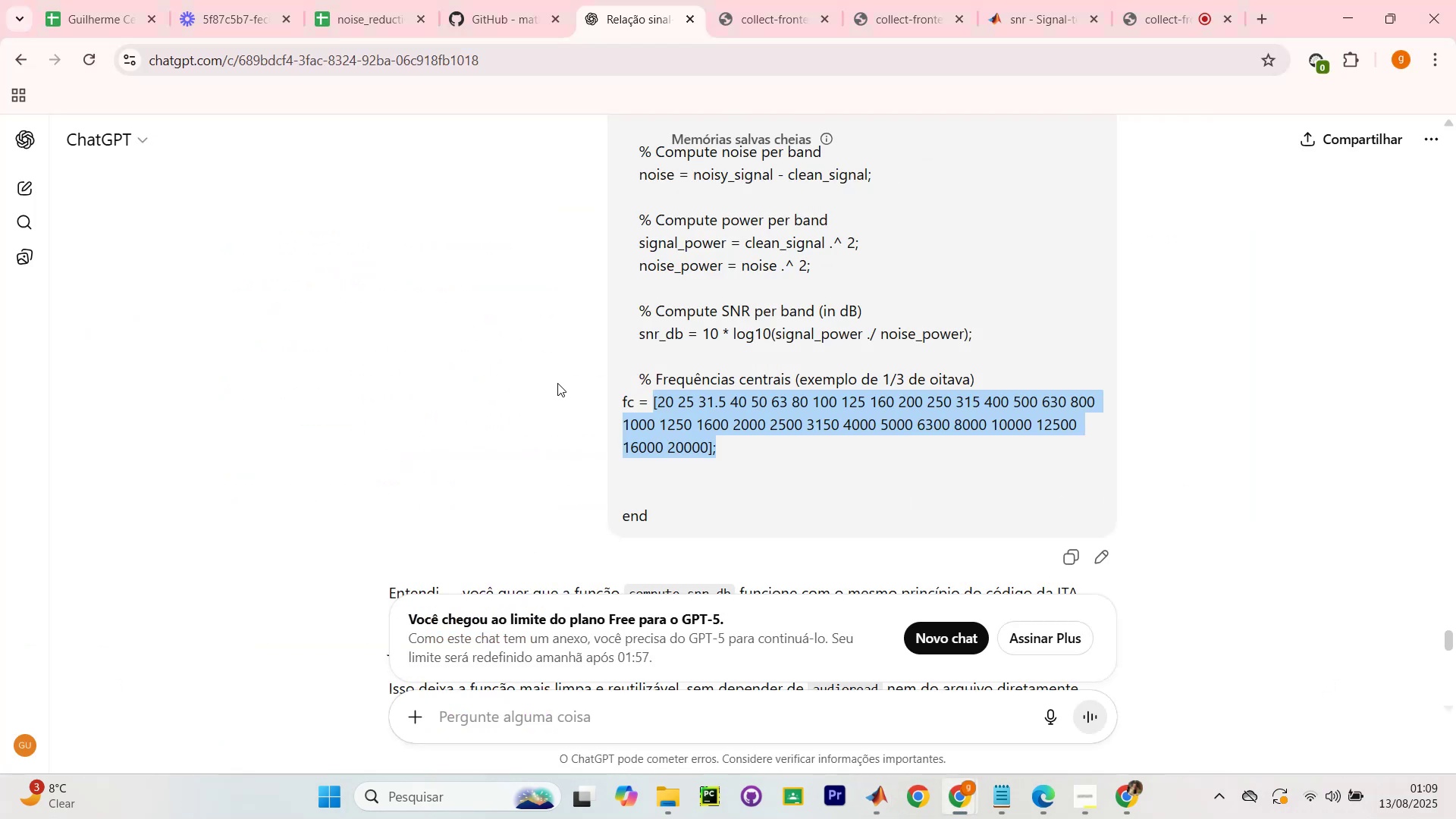 
scroll: coordinate [538, 484], scroll_direction: down, amount: 6.0
 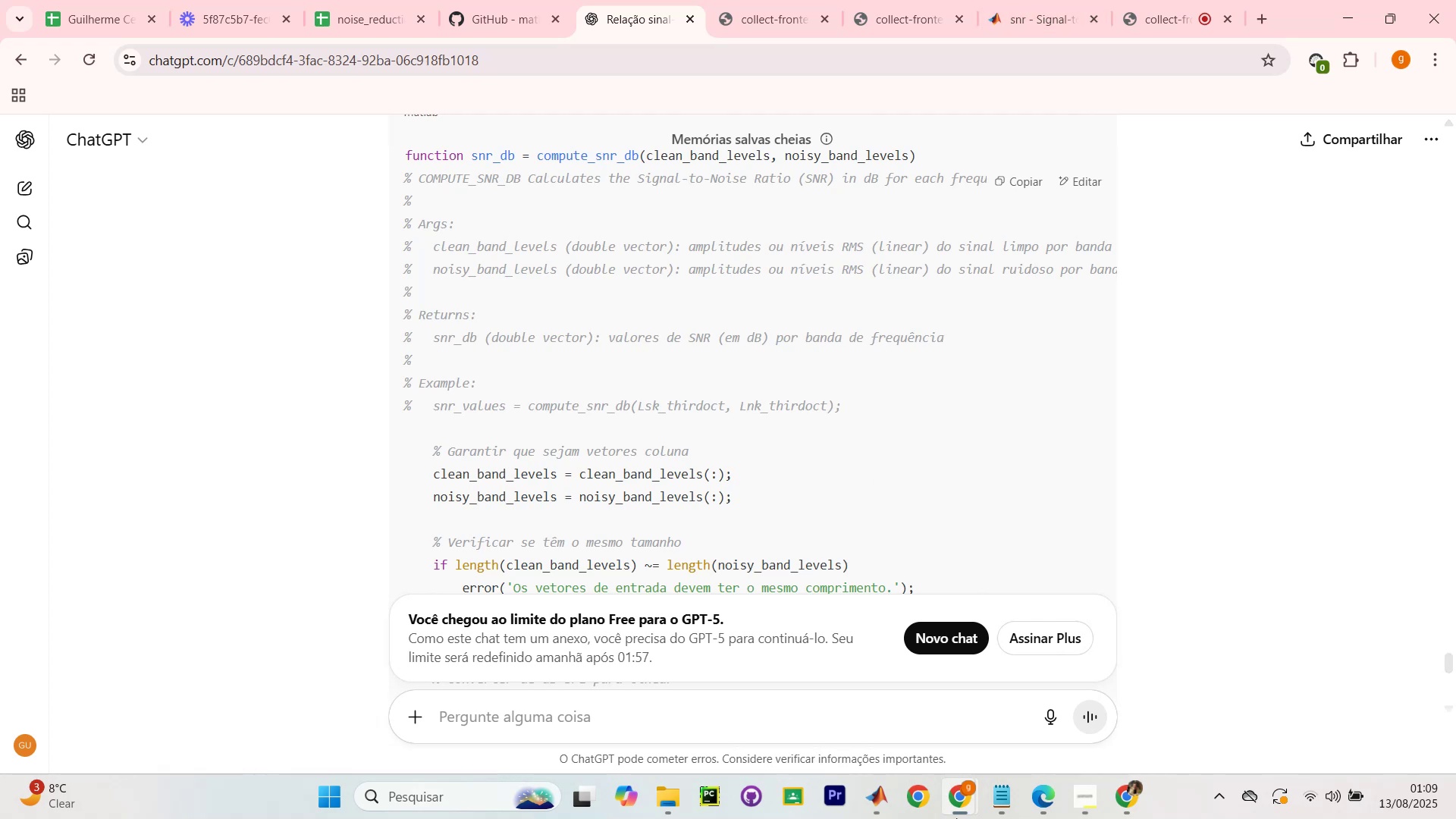 
left_click([1123, 792])
 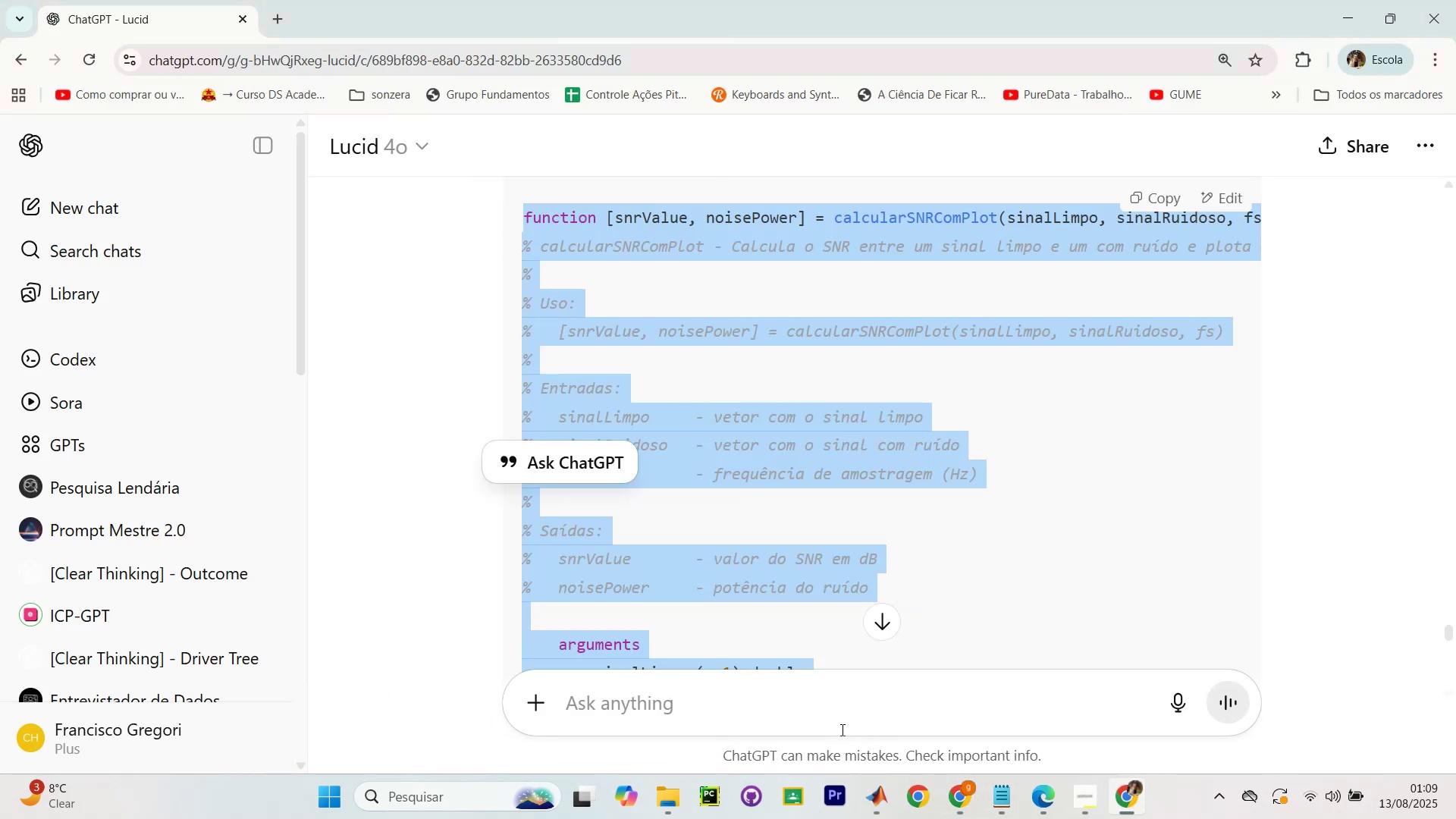 
left_click_drag(start_coordinate=[843, 712], to_coordinate=[852, 696])
 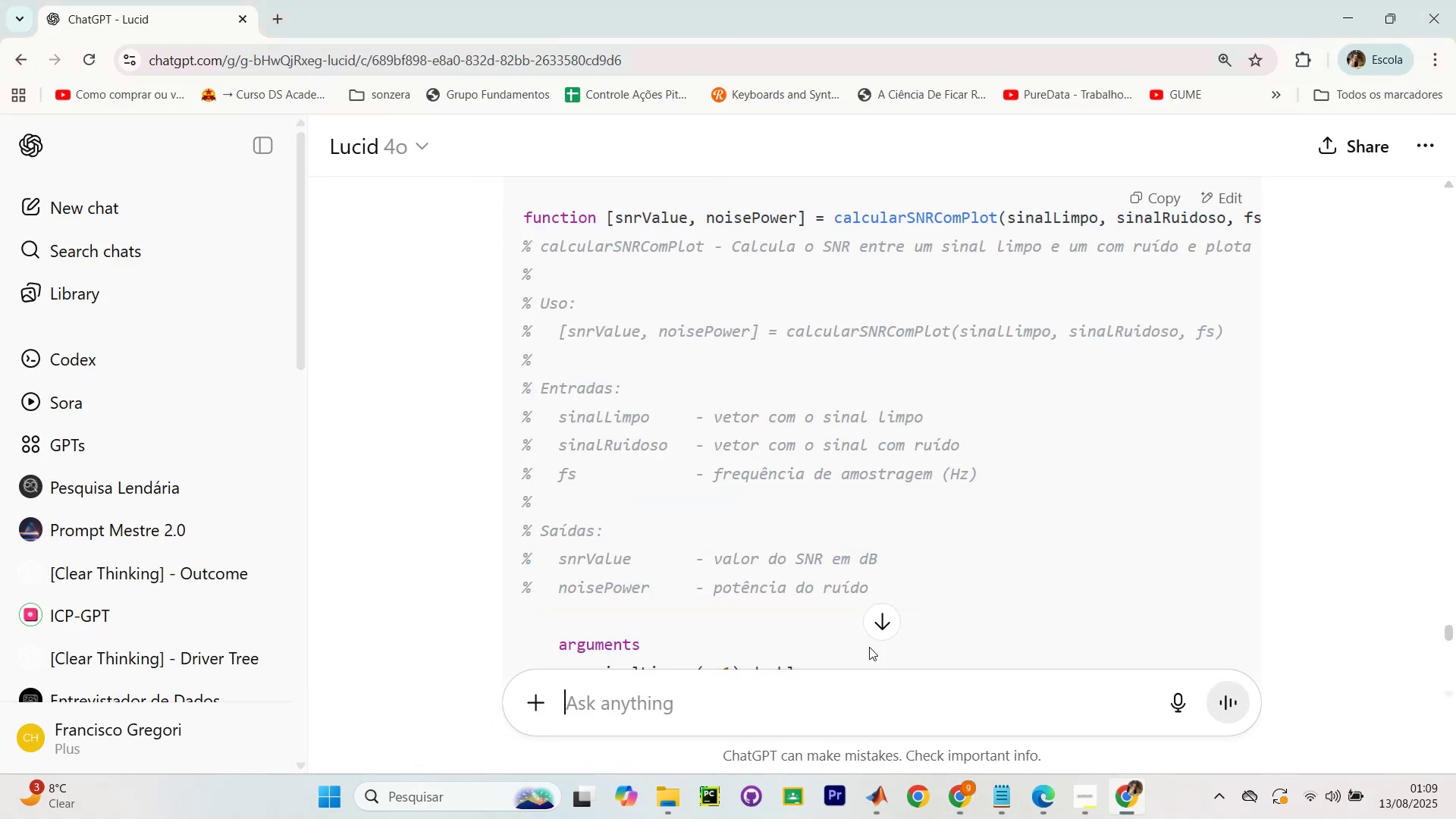 
type(gere m )
key(Backspace)
key(Backspace)
type(um vetor de frequencias e )
key(Backspace)
key(Backspace)
type(em bandas de um ter;o de oitava para oplot de )
key(Backspace)
key(Backspace)
key(Backspace)
key(Backspace)
key(Backspace)
type( )
key(Backspace)
type(t de um sinal acustico)
 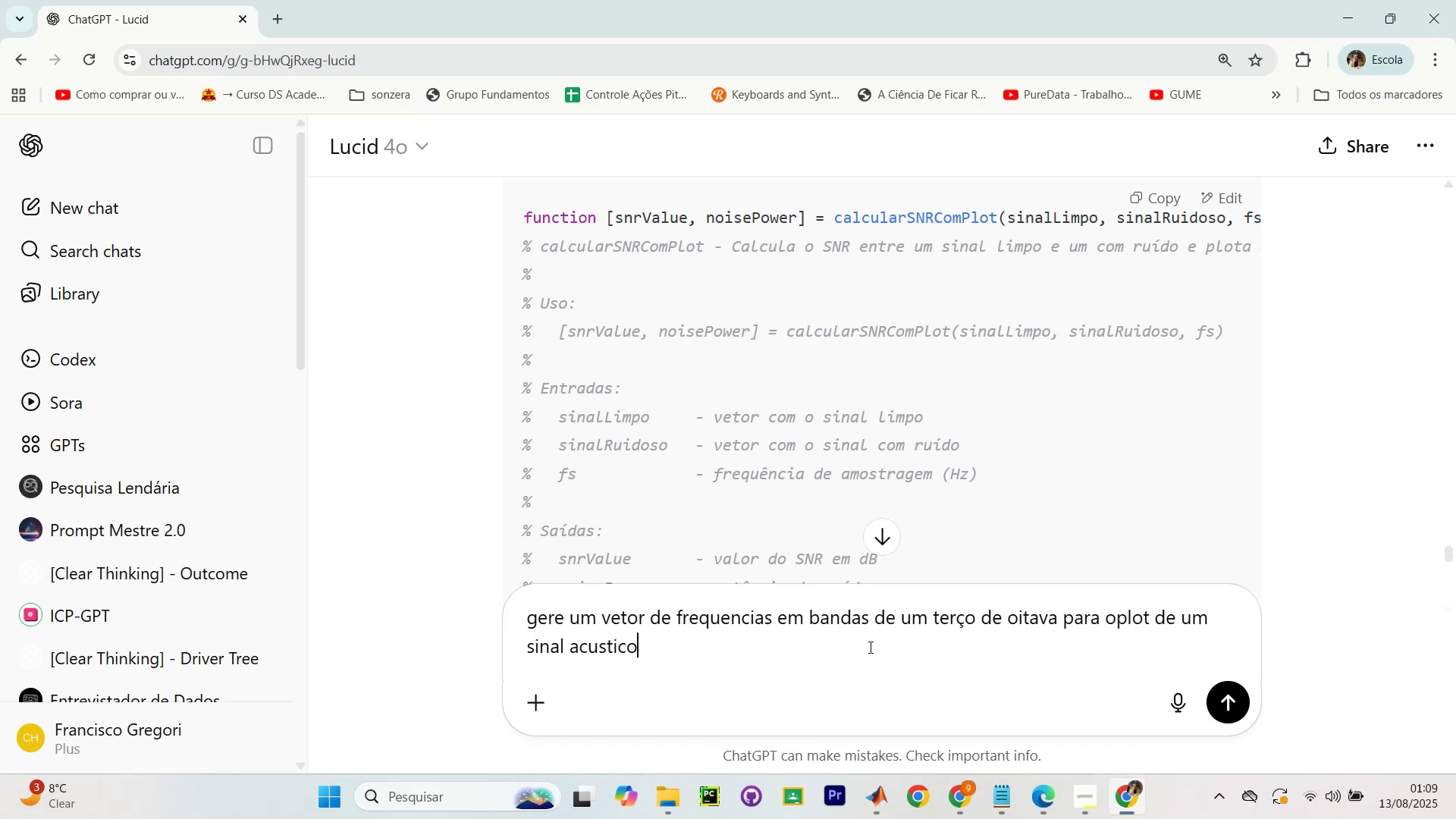 
key(Enter)
 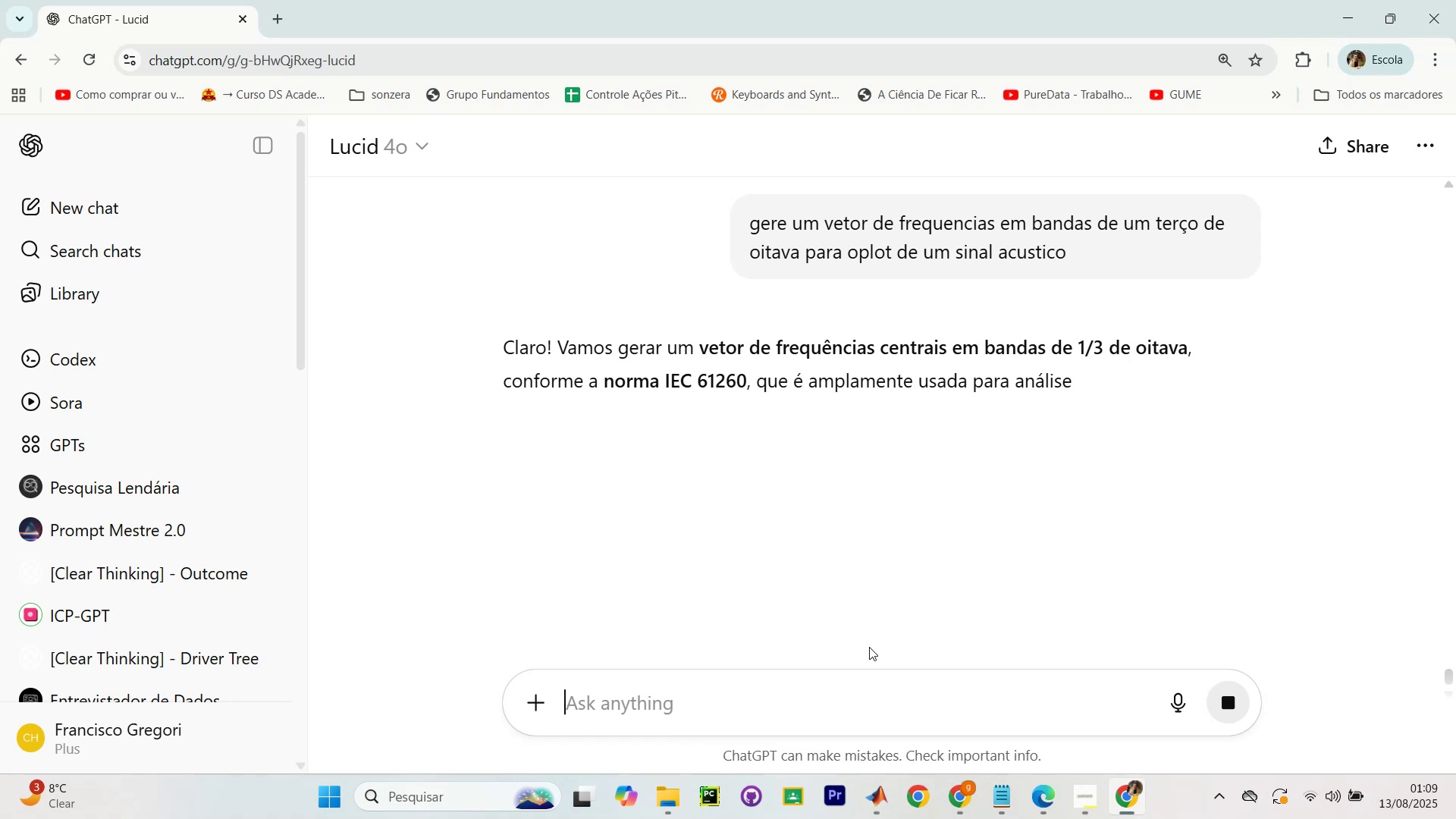 
scroll: coordinate [649, 590], scroll_direction: down, amount: 48.0
 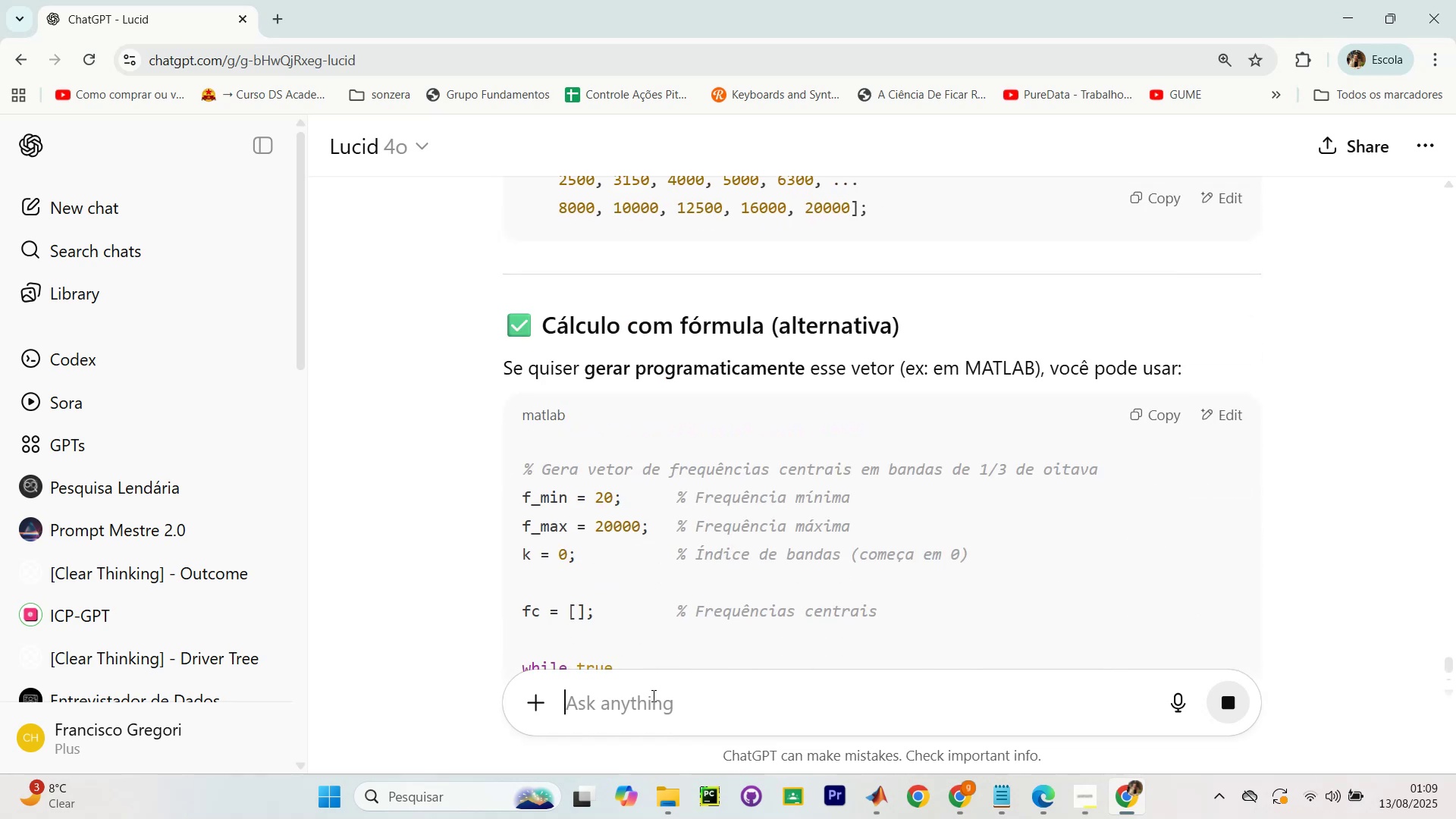 
type(porq ue nao esta come;ando em 16)
 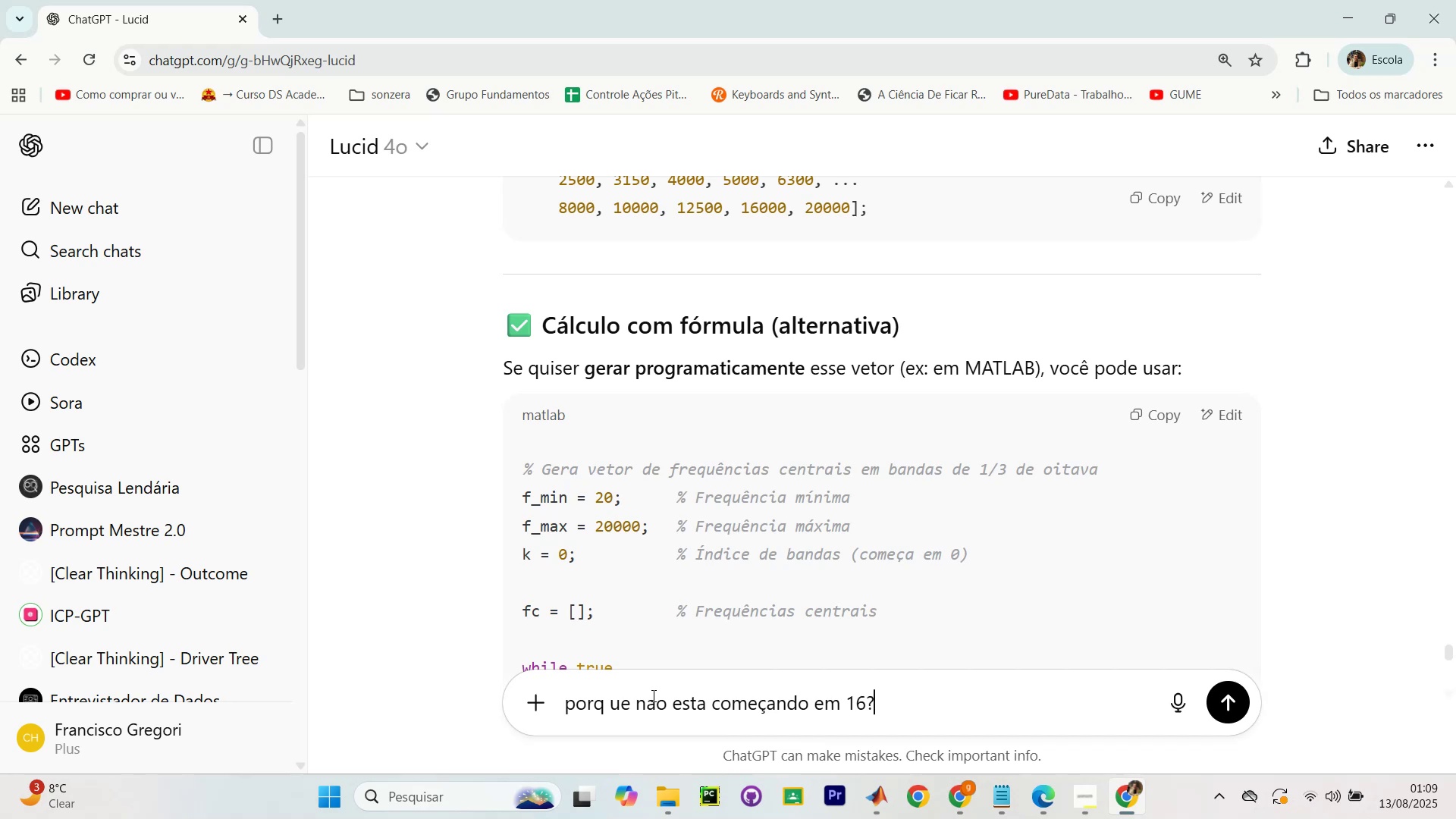 
key(Shift+Unknown)
 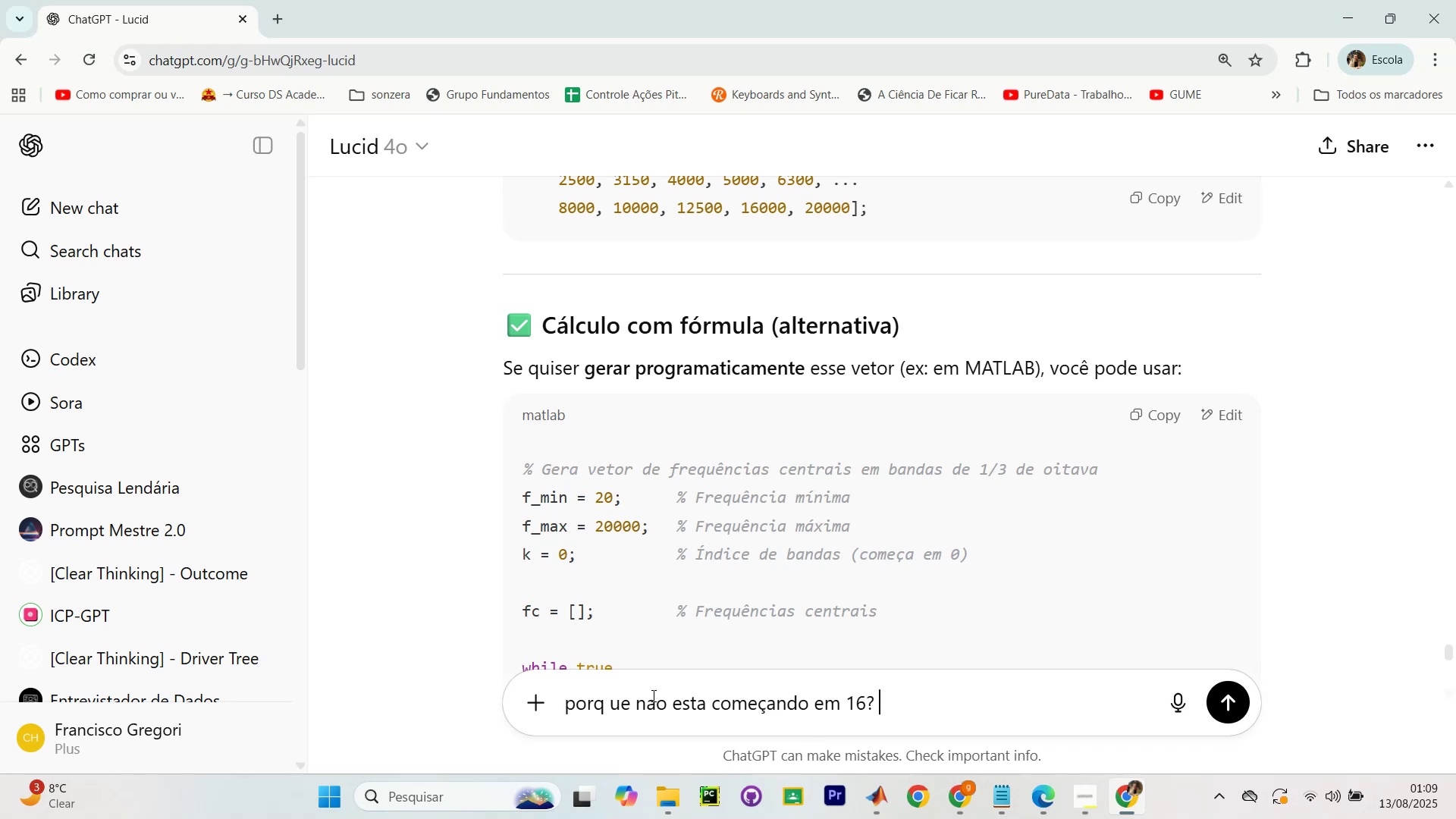 
key(Space)
 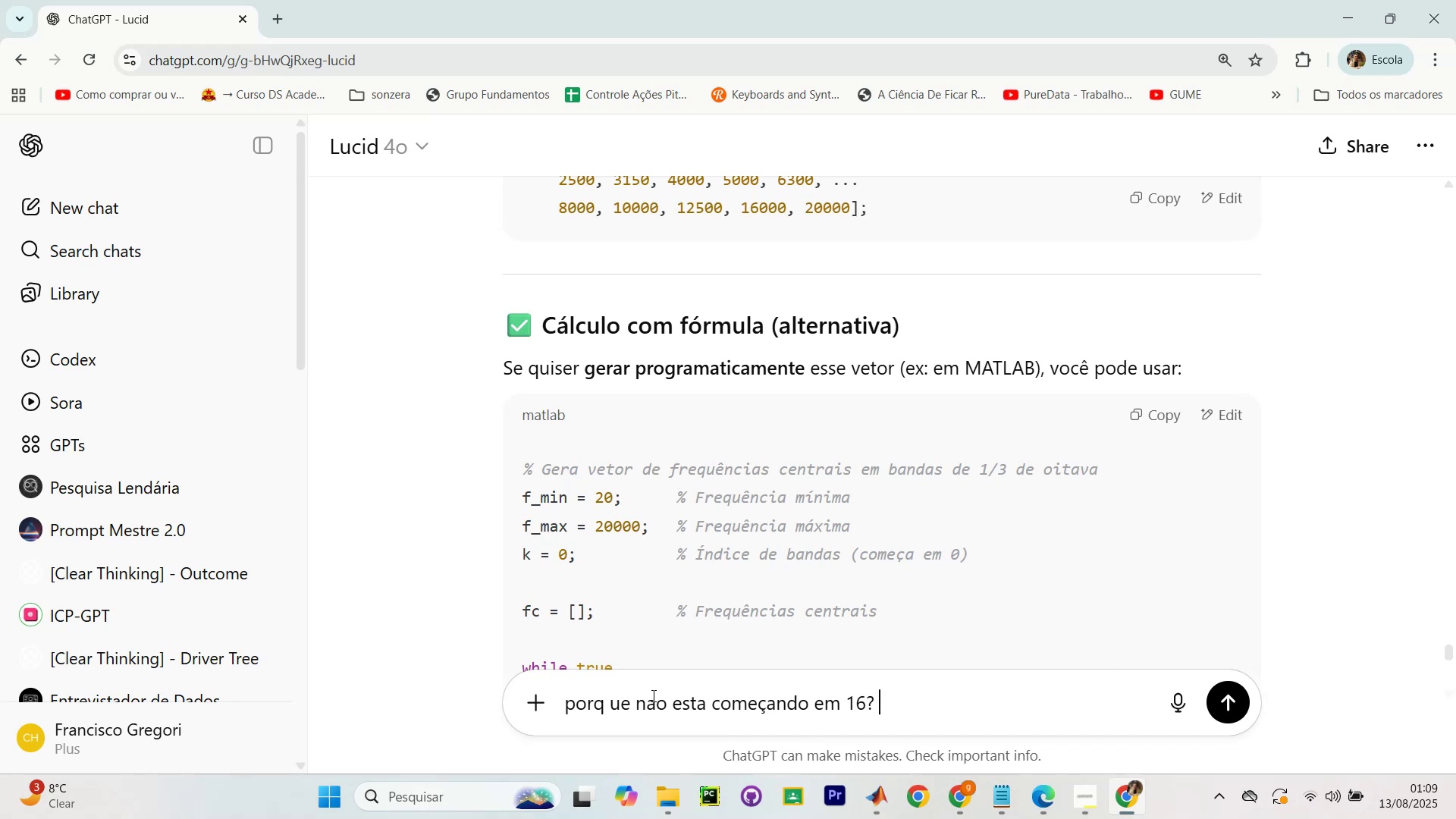 
key(Enter)
 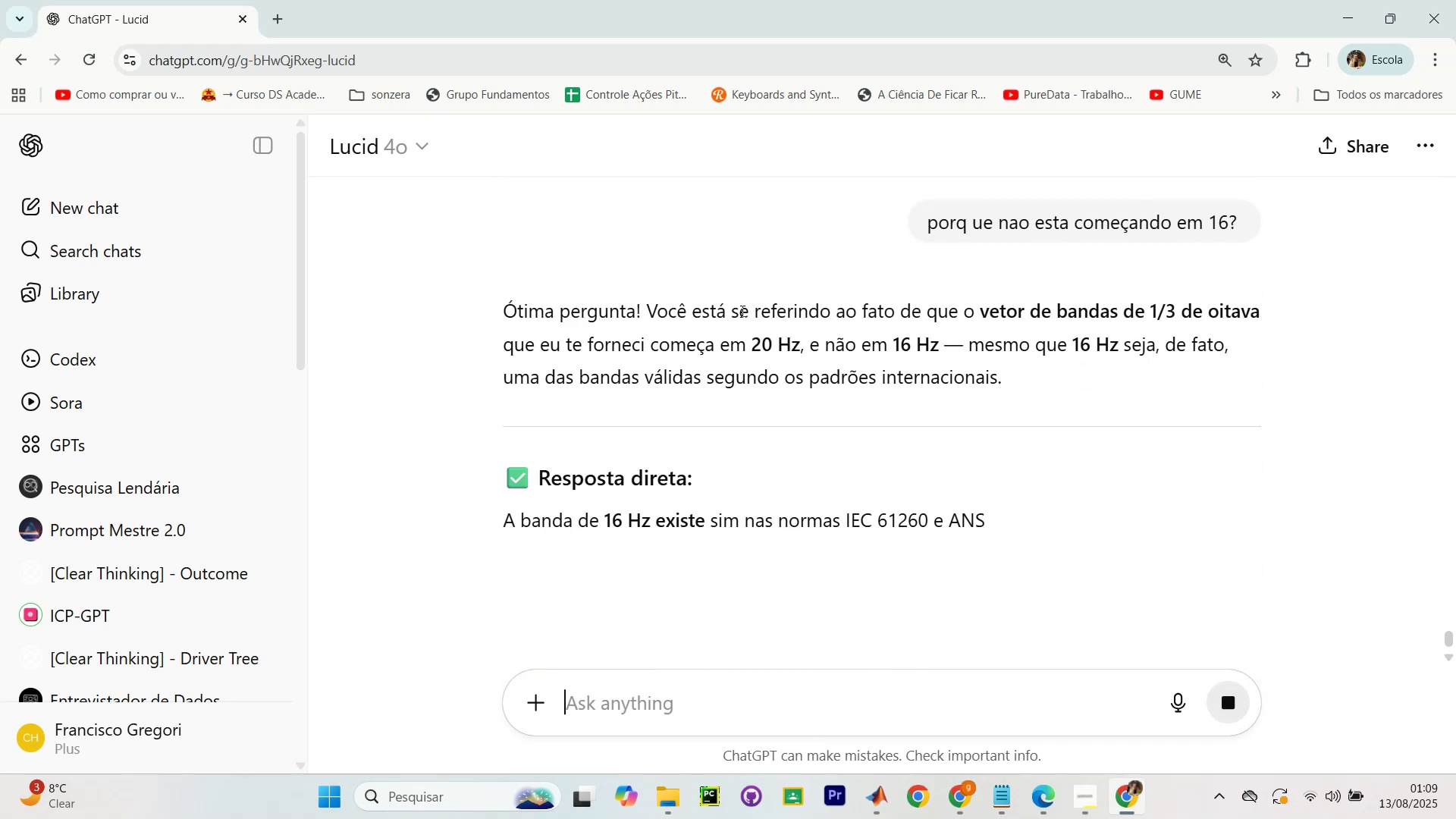 
scroll: coordinate [827, 392], scroll_direction: down, amount: 5.0
 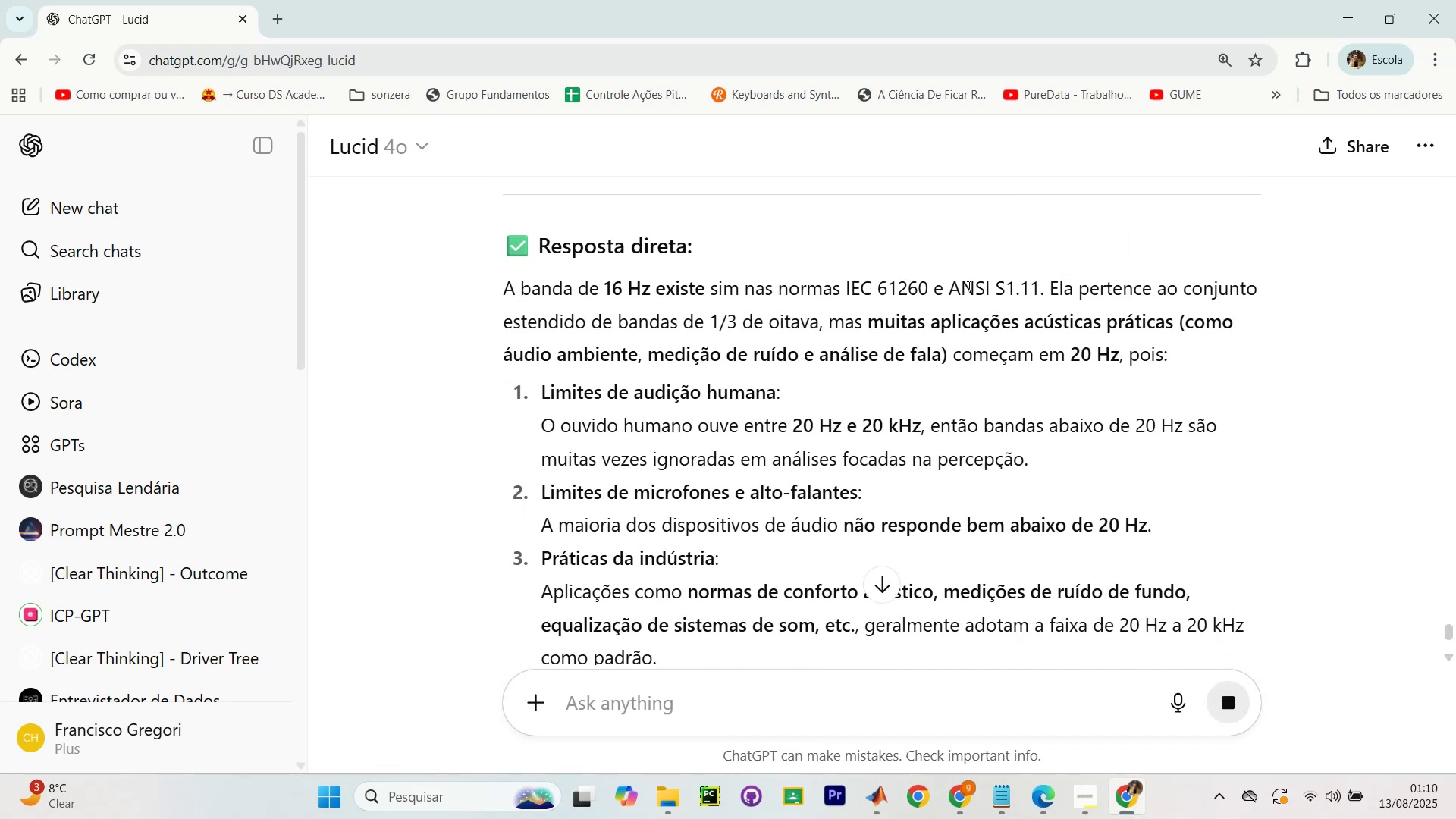 
left_click_drag(start_coordinate=[1121, 281], to_coordinate=[1226, 287])
 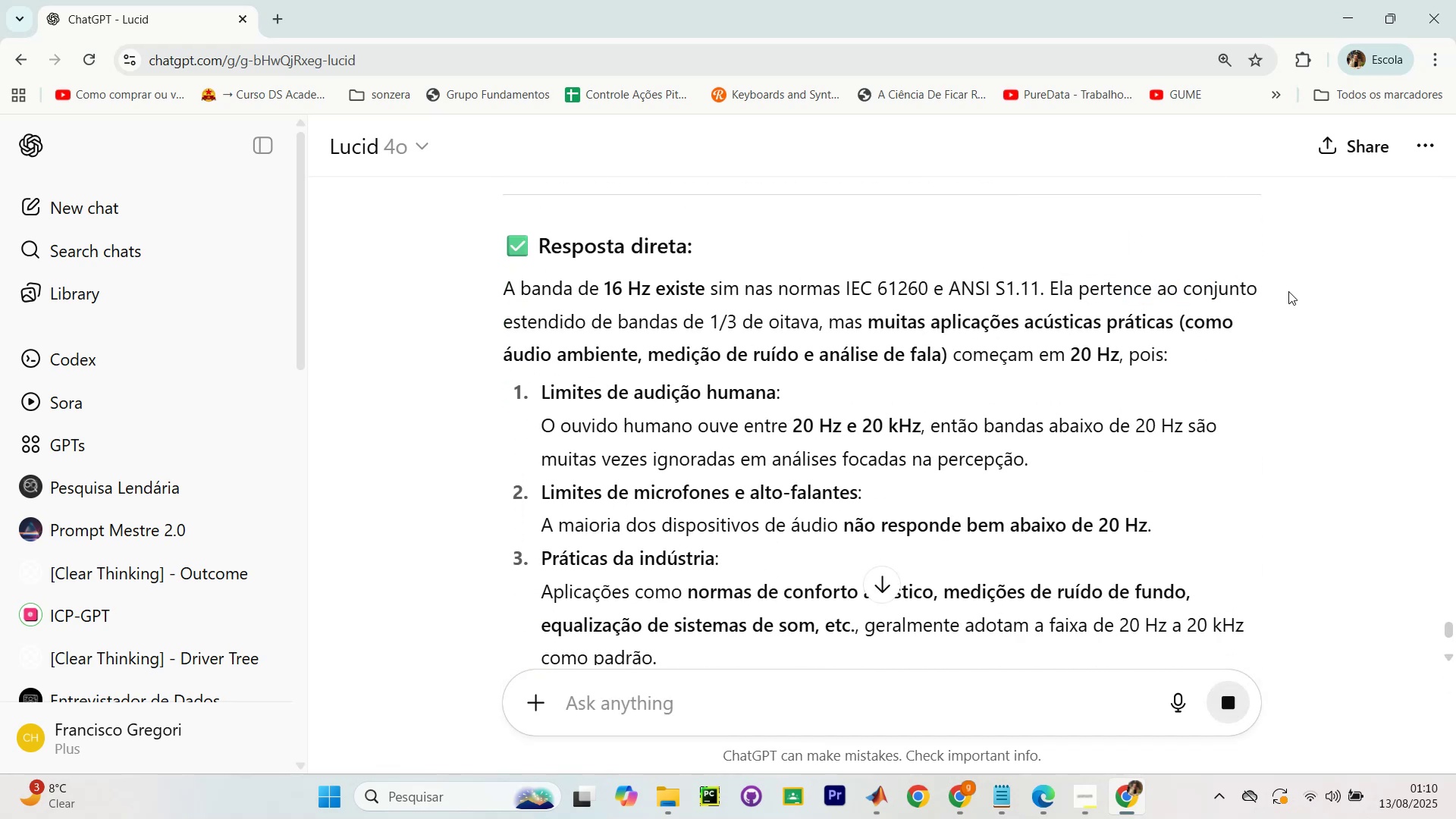 
double_click([1288, 291])
 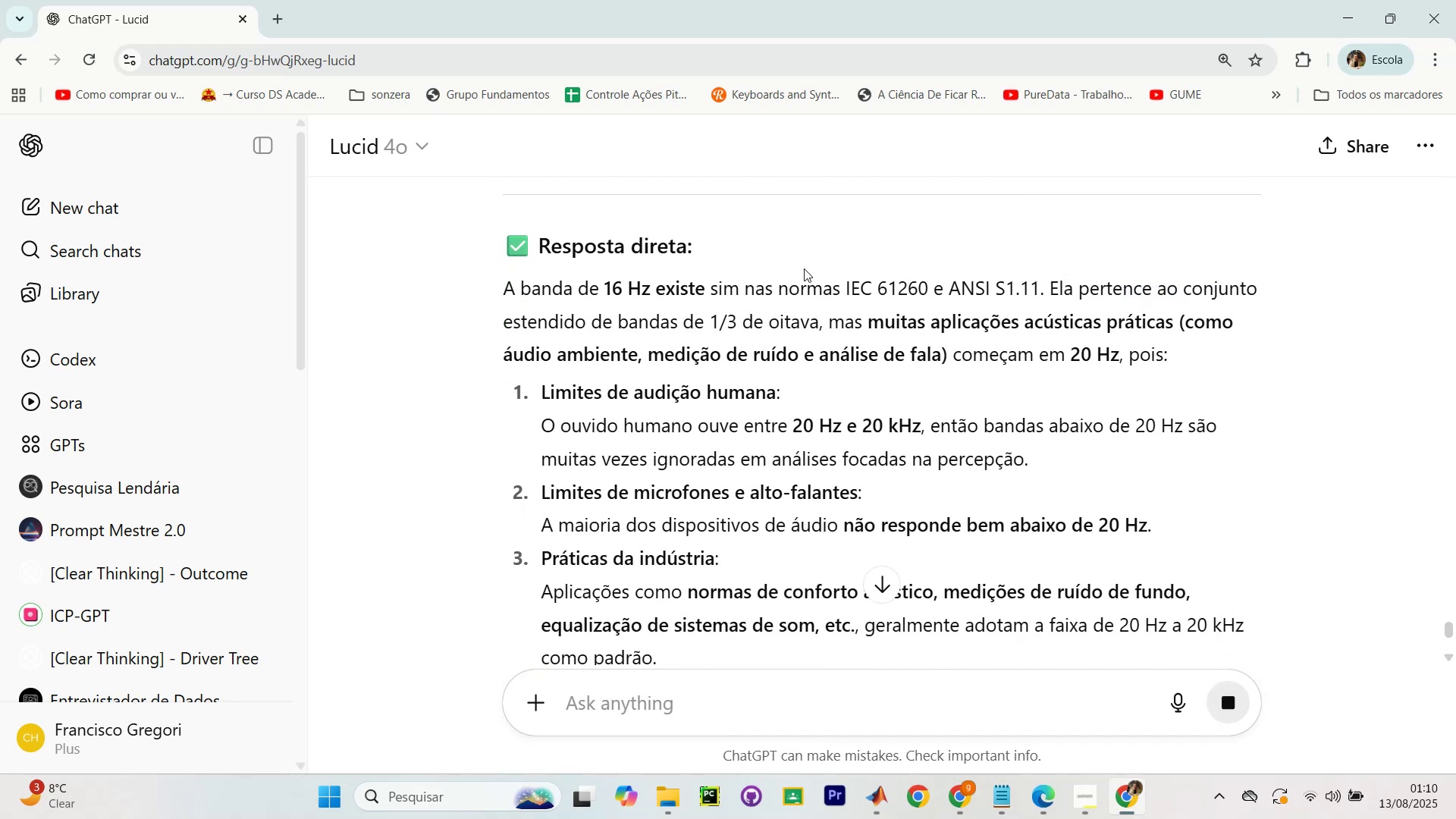 
scroll: coordinate [676, 297], scroll_direction: down, amount: 6.0
 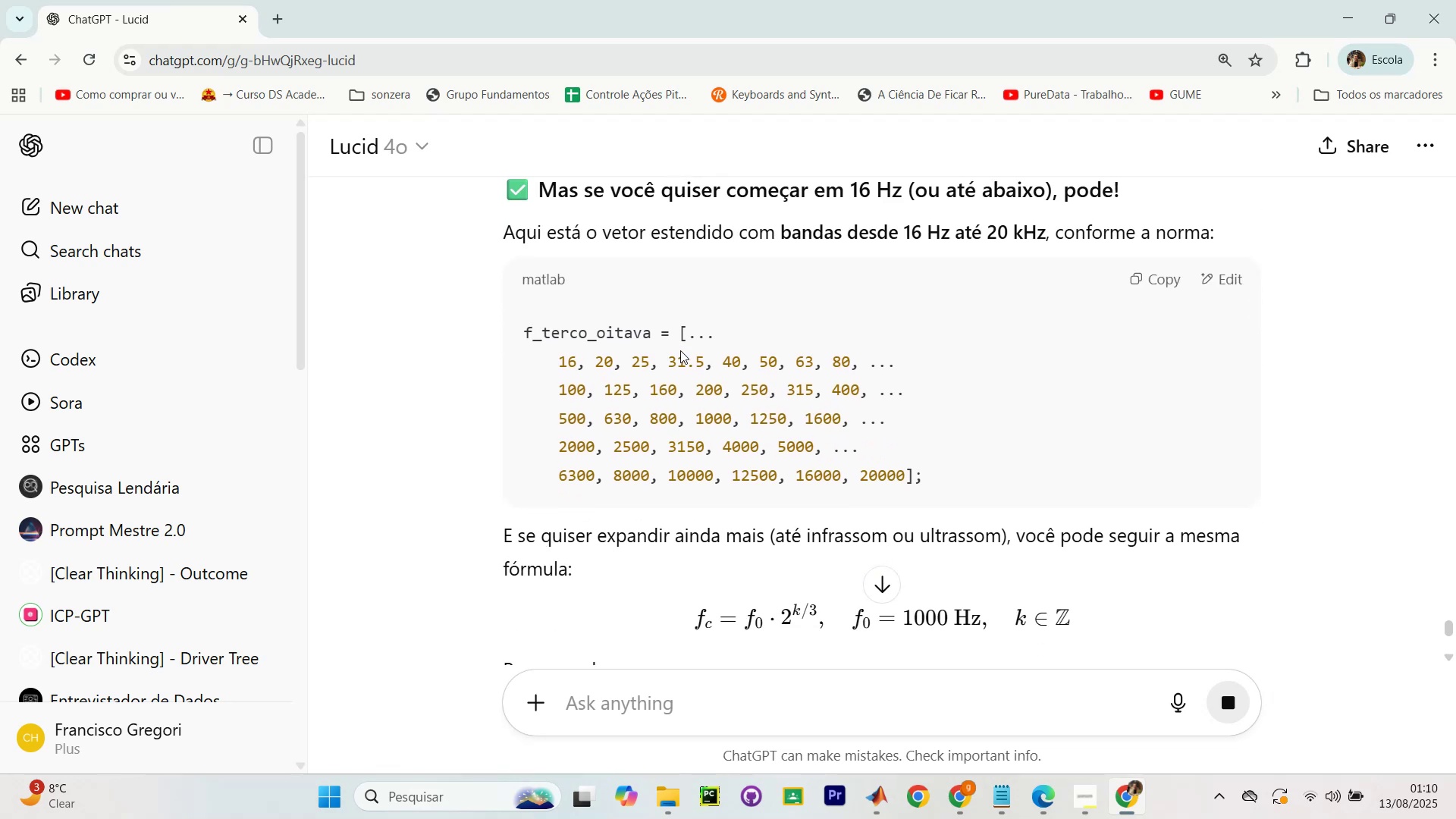 
left_click_drag(start_coordinate=[675, 337], to_coordinate=[1003, 479])
 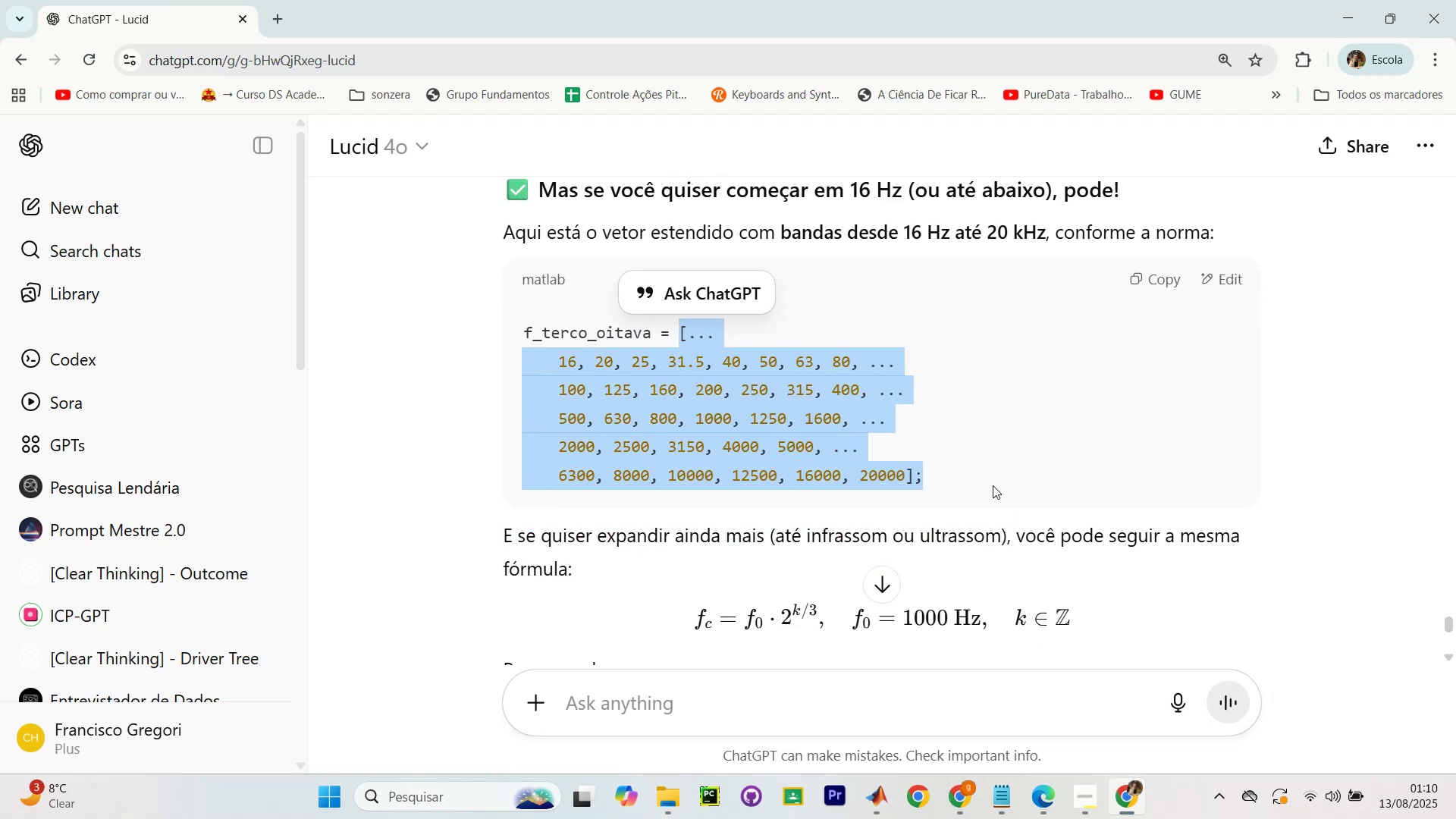 
key(Control+C)
 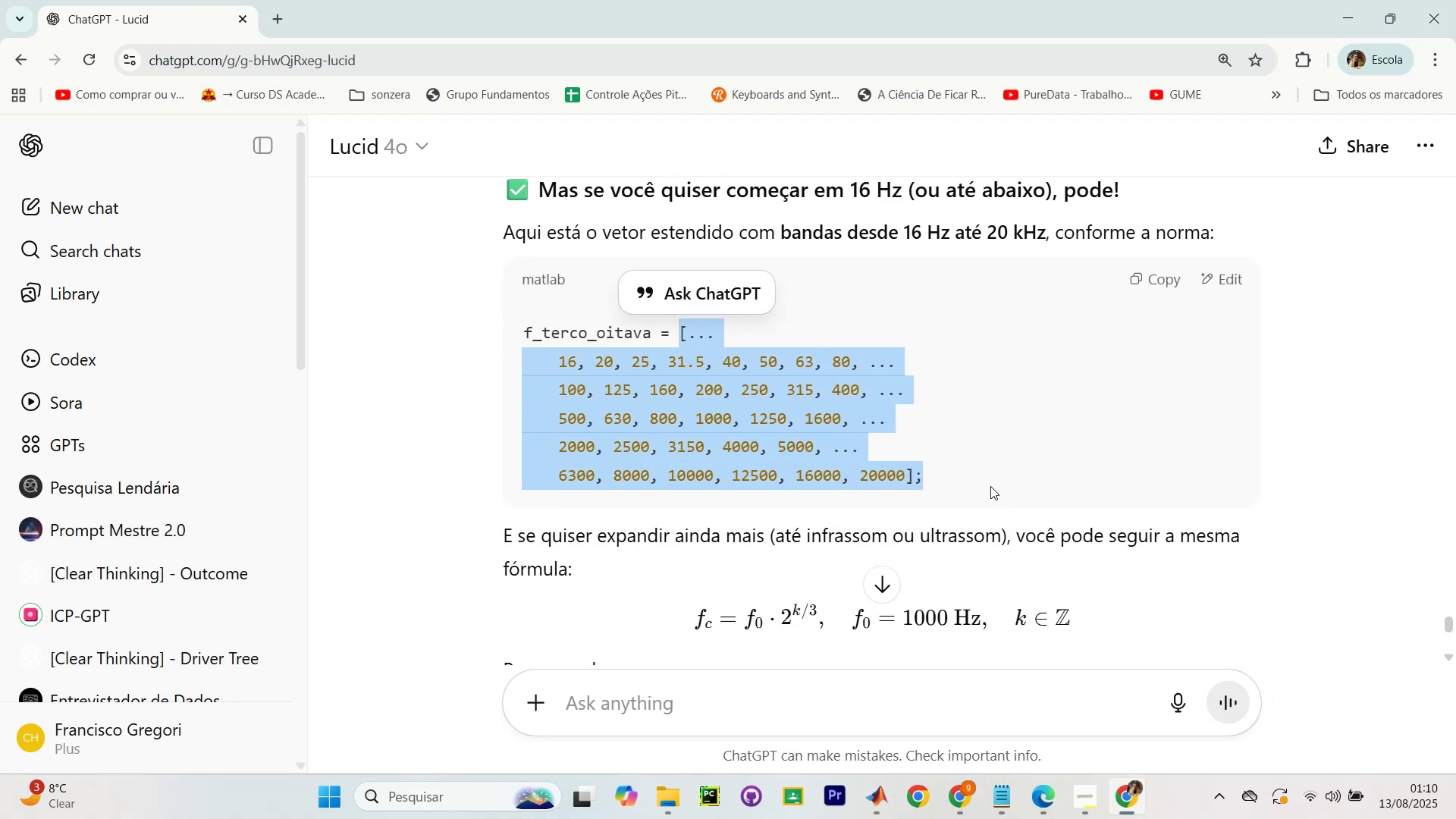 
key(Control+C)
 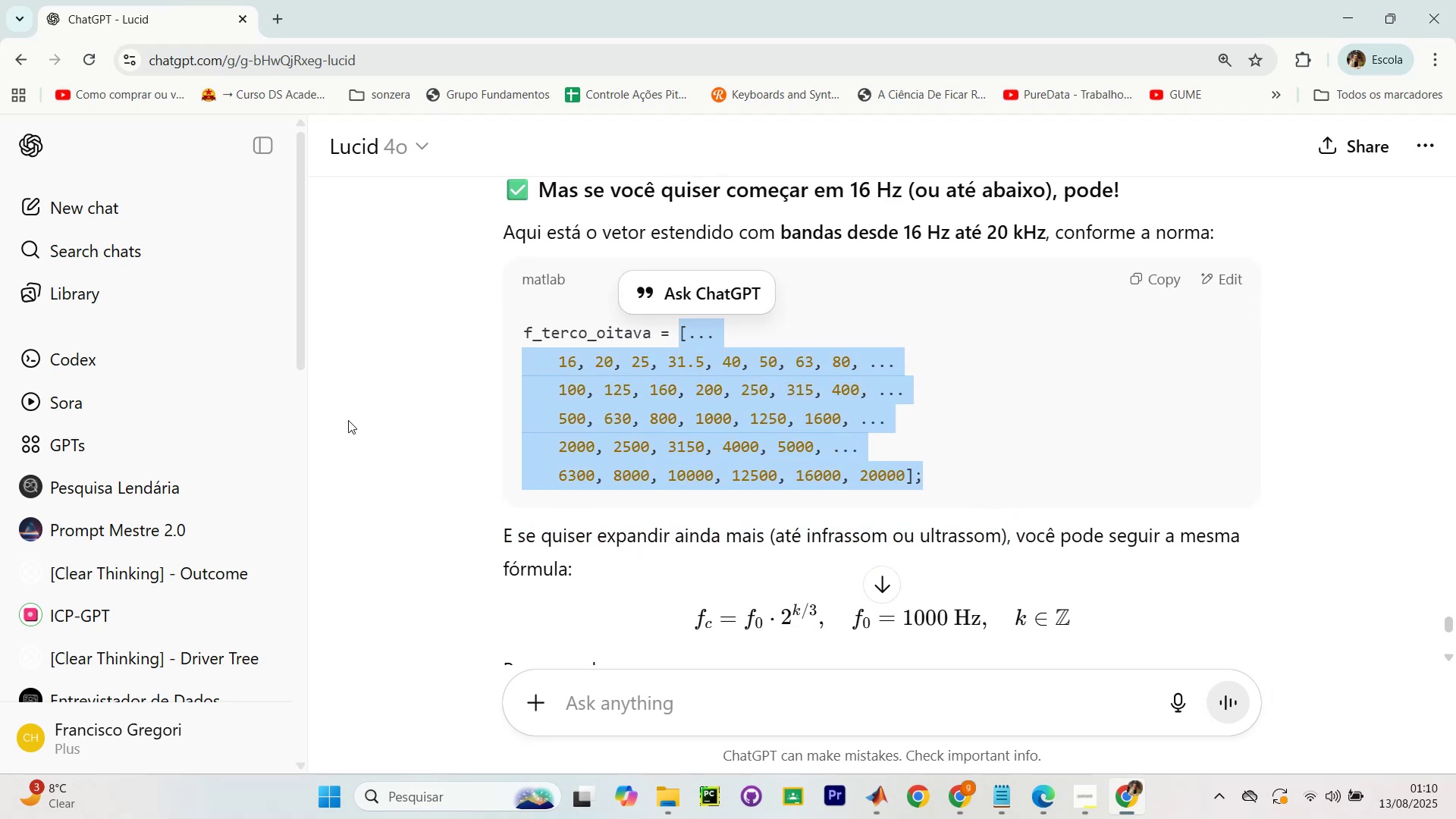 
key(Alt+Tab)
 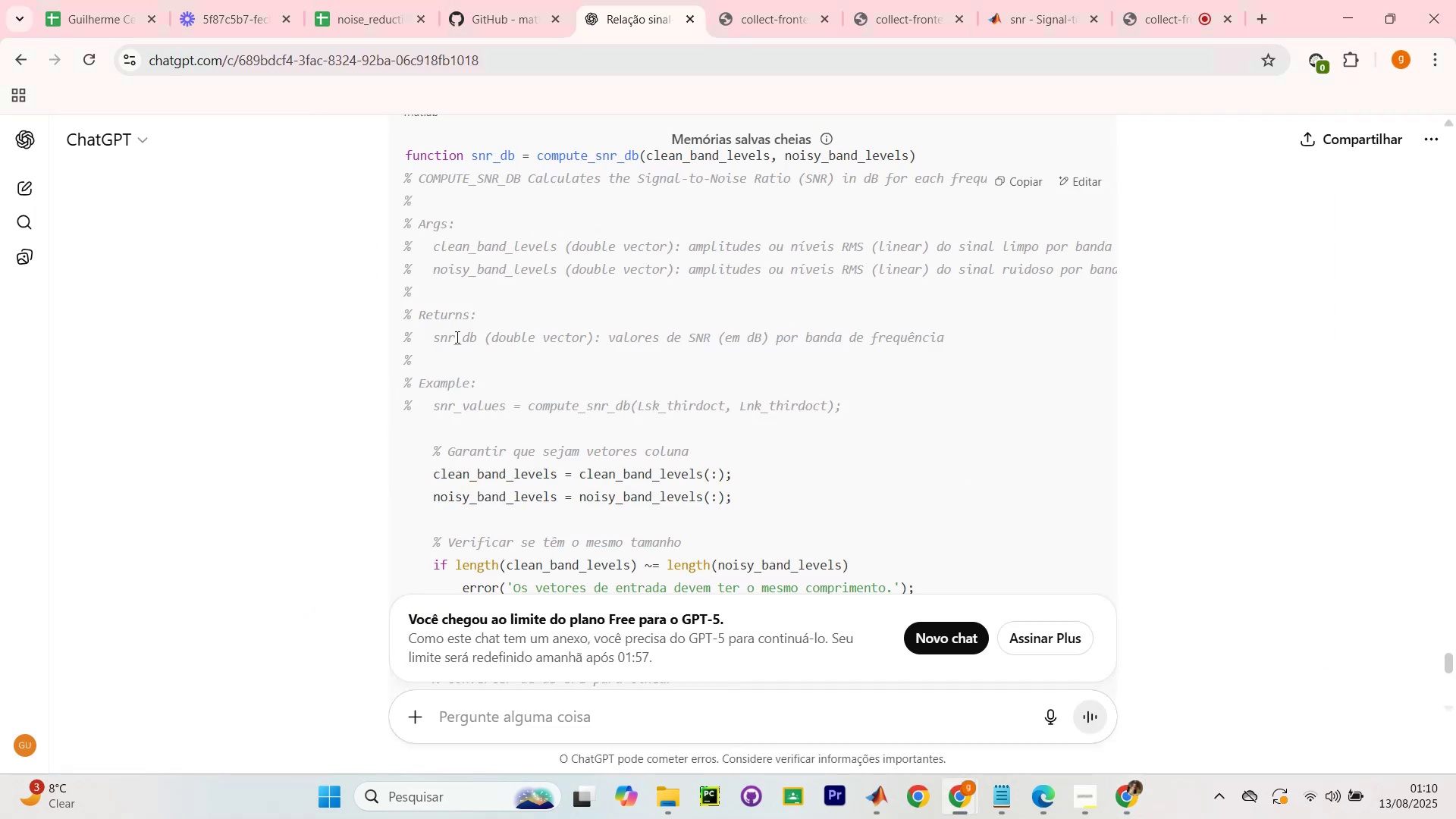 
scroll: coordinate [583, 438], scroll_direction: down, amount: 6.0
 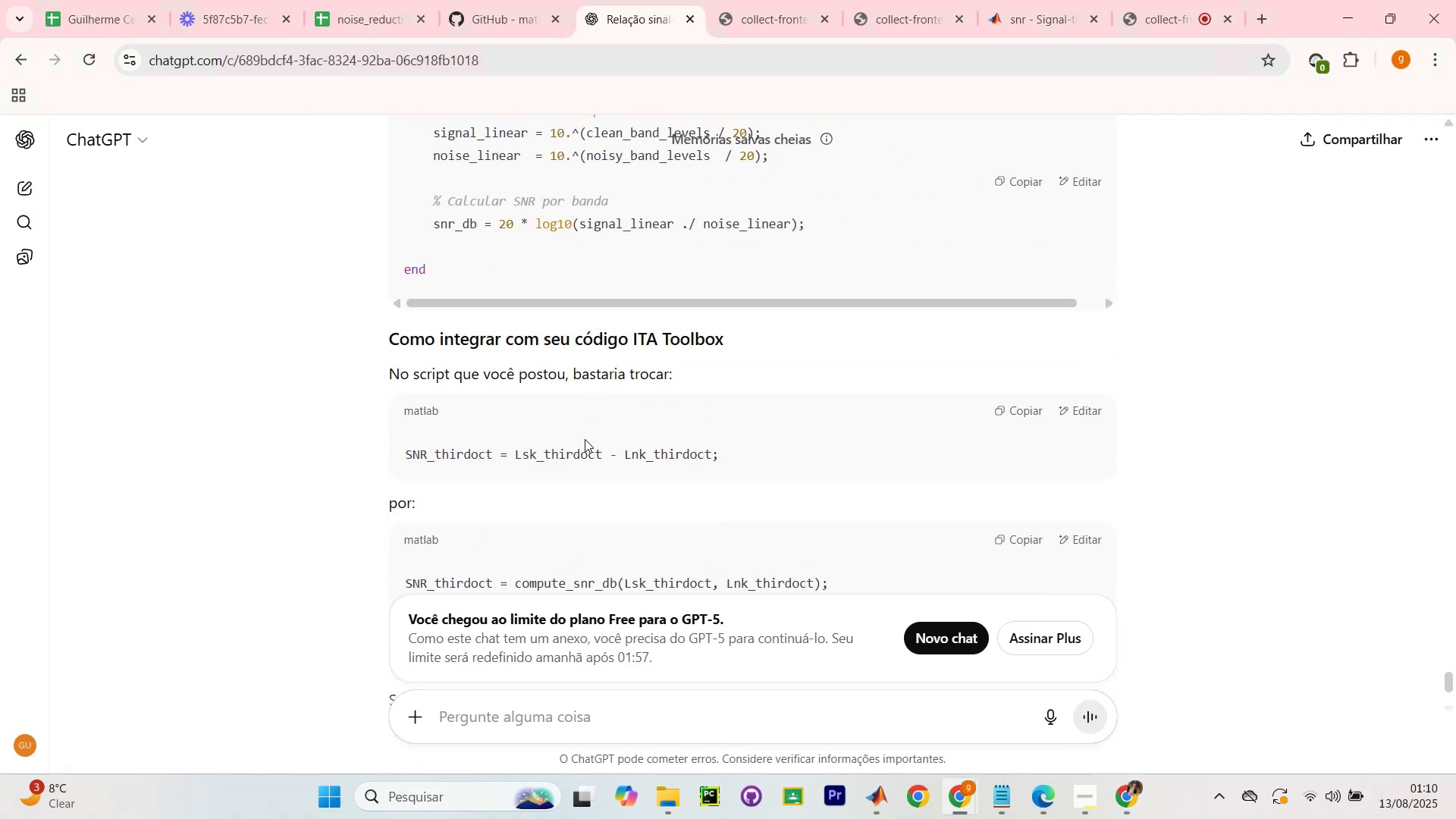 
key(Alt+Tab)
 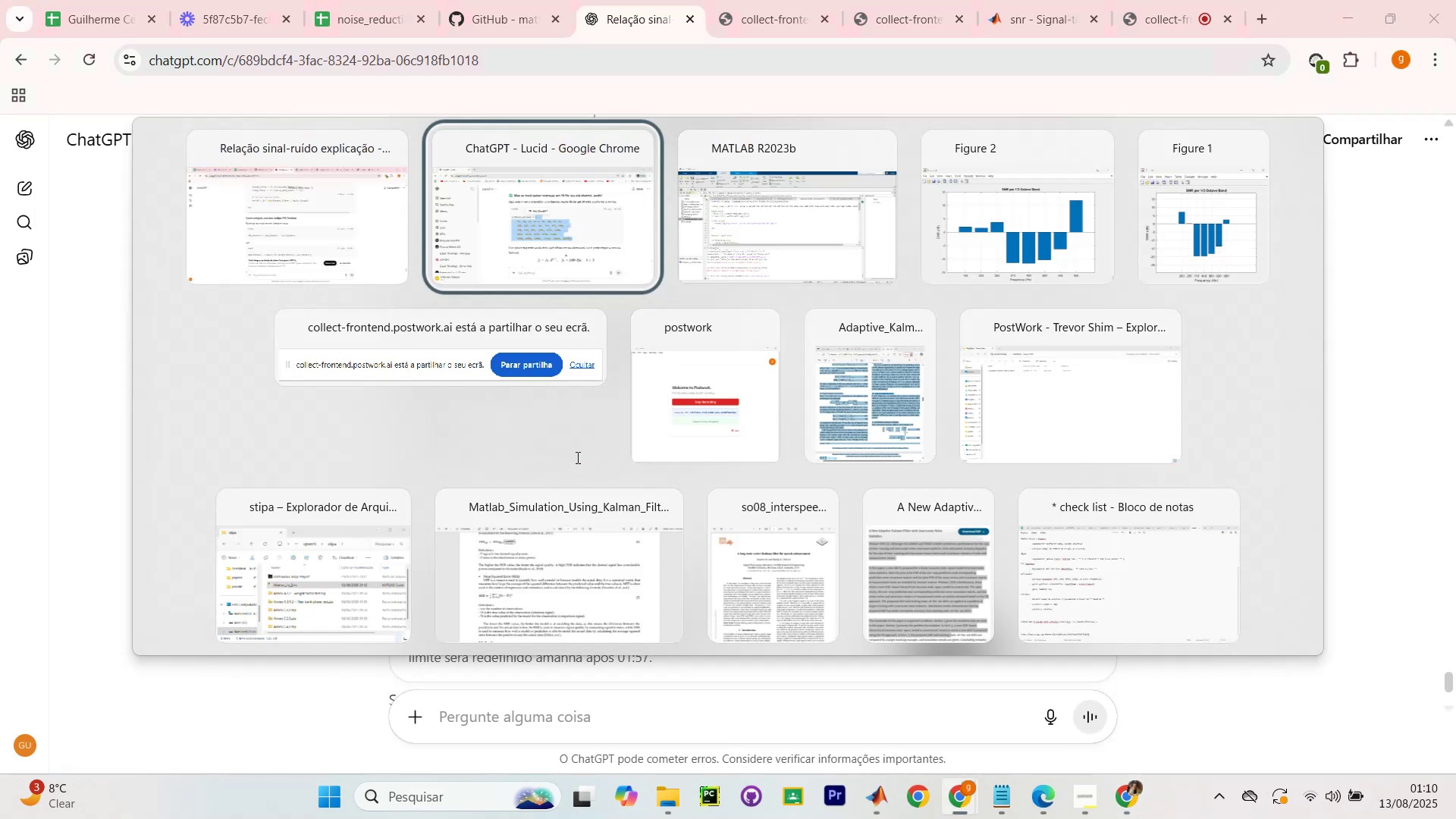 
key(Alt+Tab)
 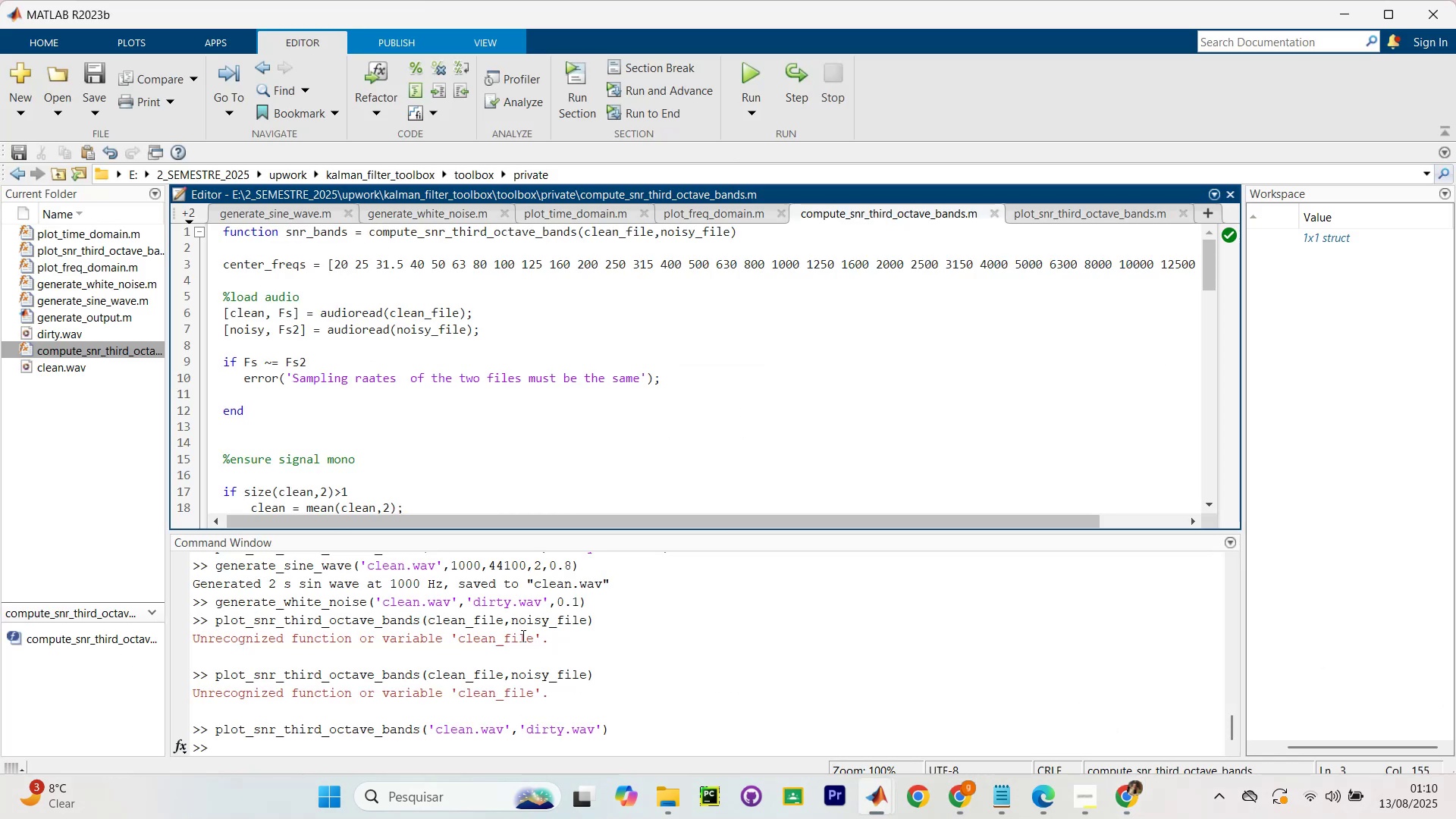 
scroll: coordinate [606, 447], scroll_direction: up, amount: 3.0
 